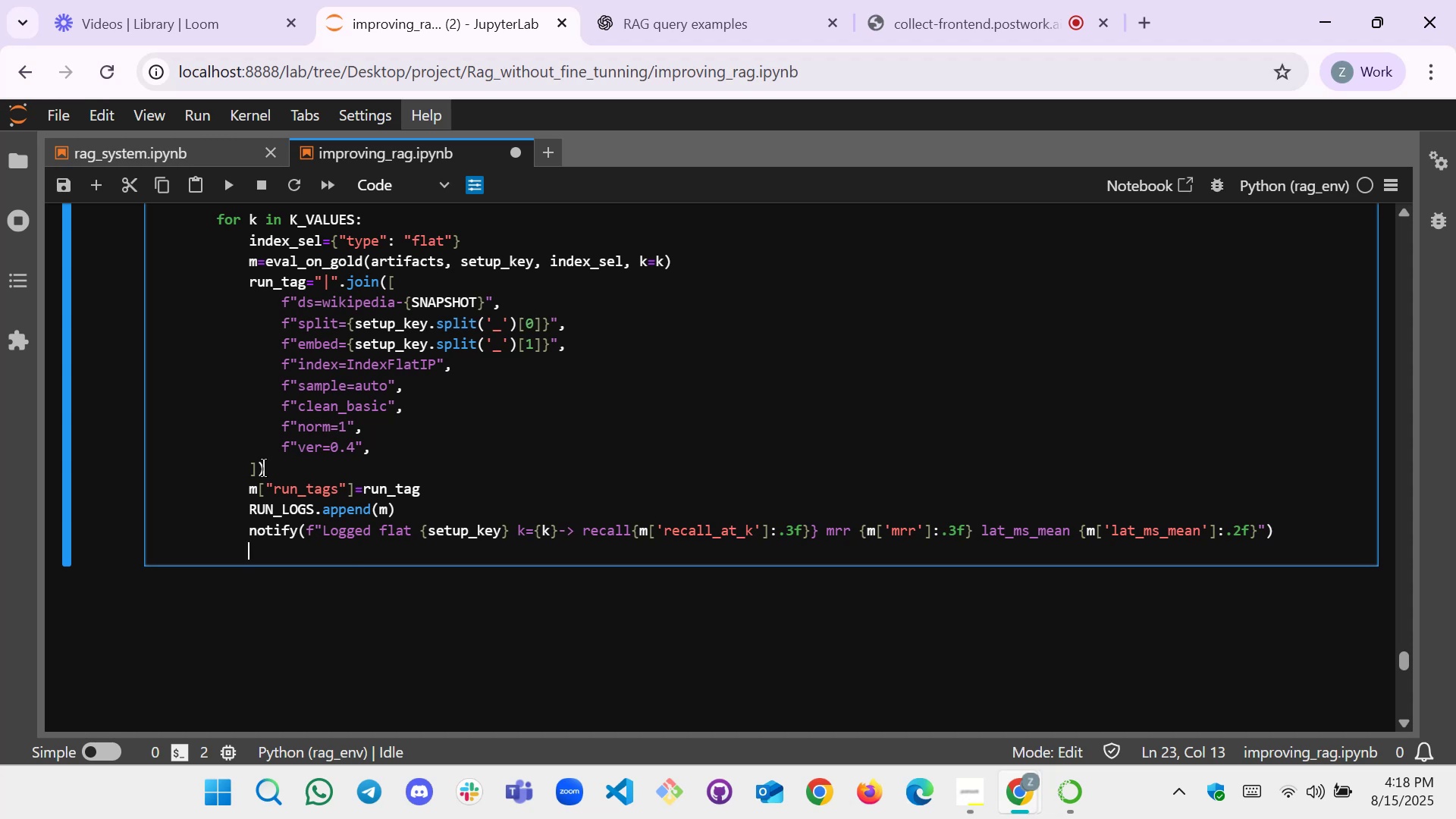 
wait(7.04)
 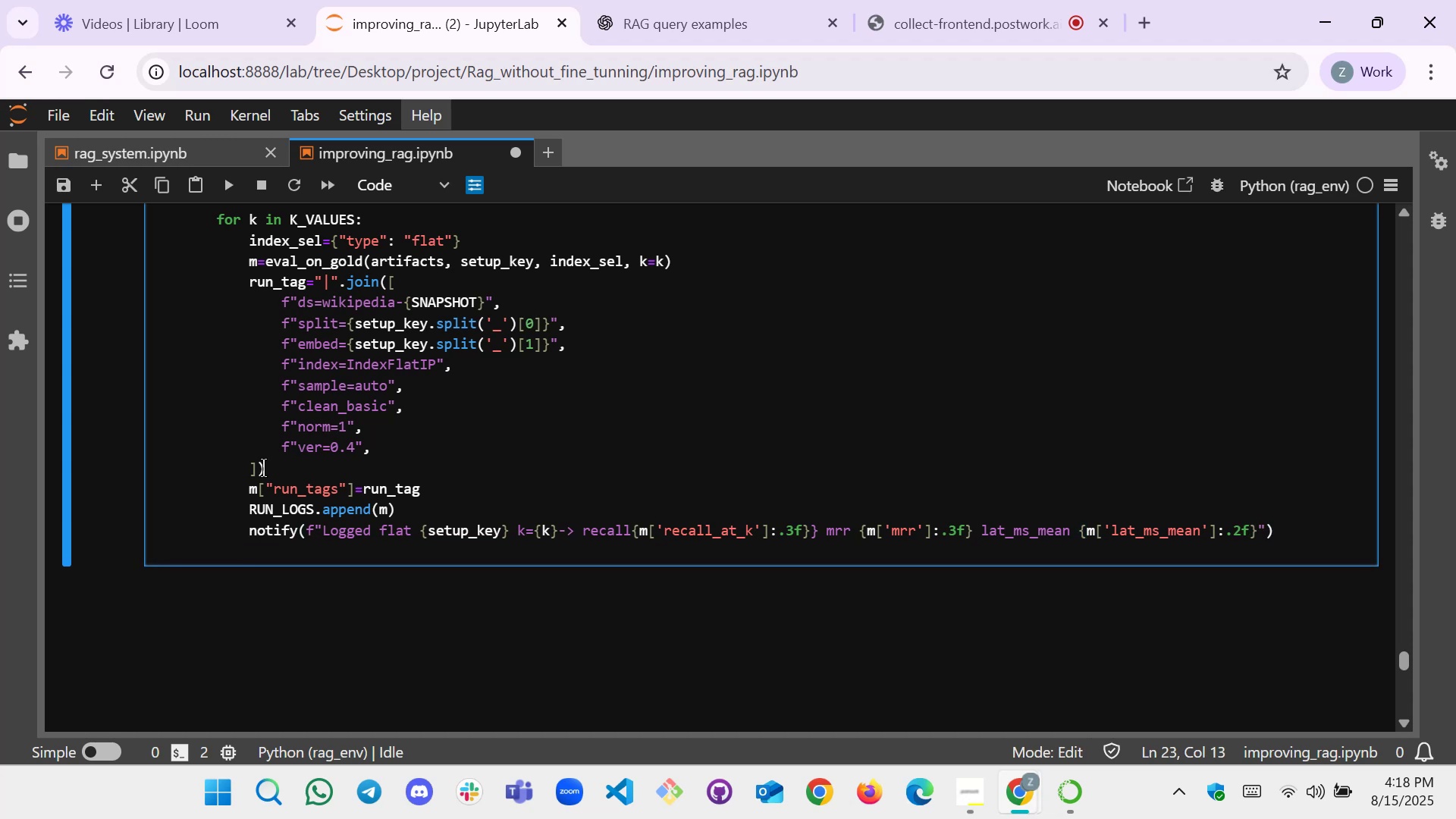 
key(Backspace)
 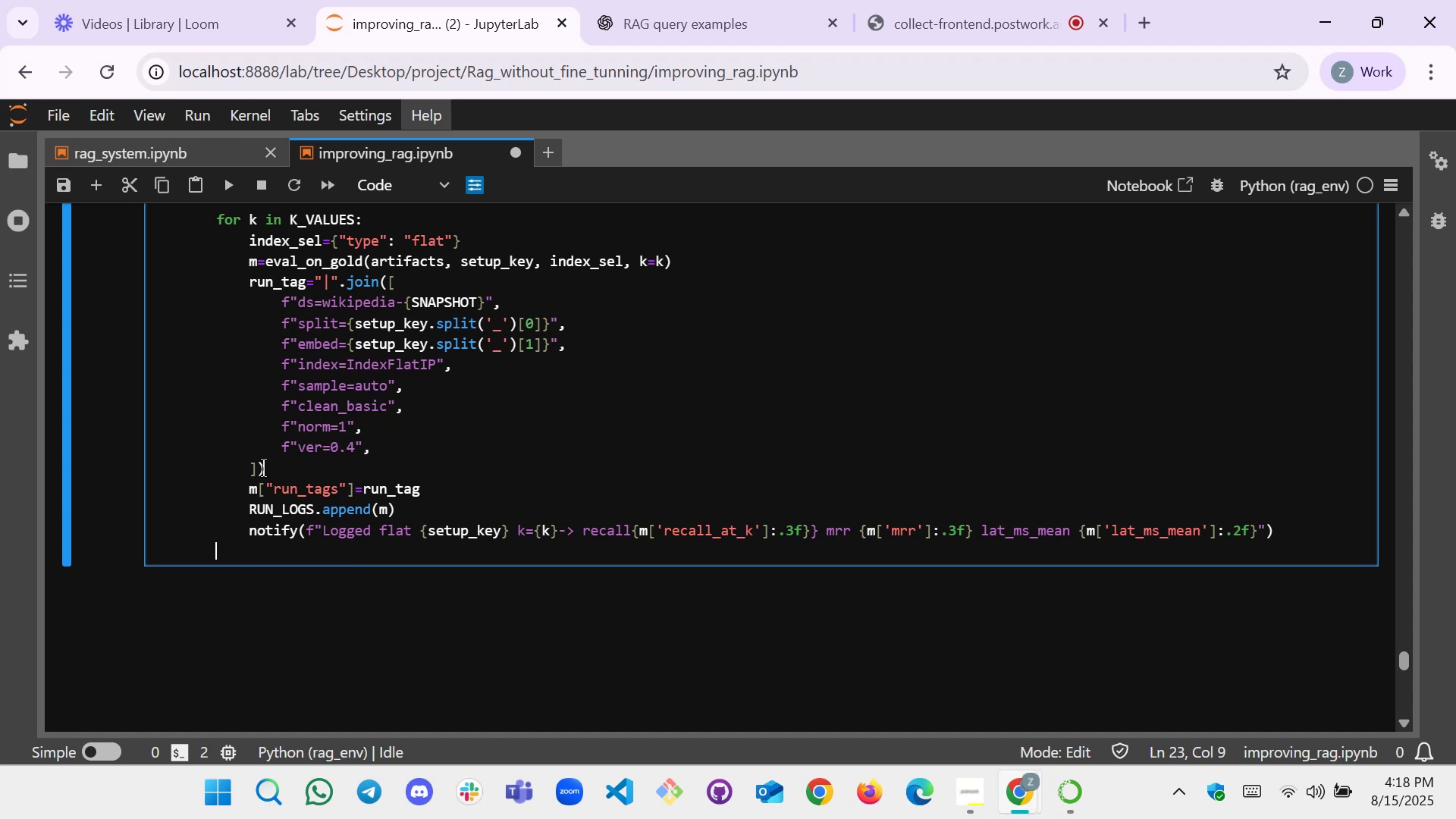 
key(Enter)
 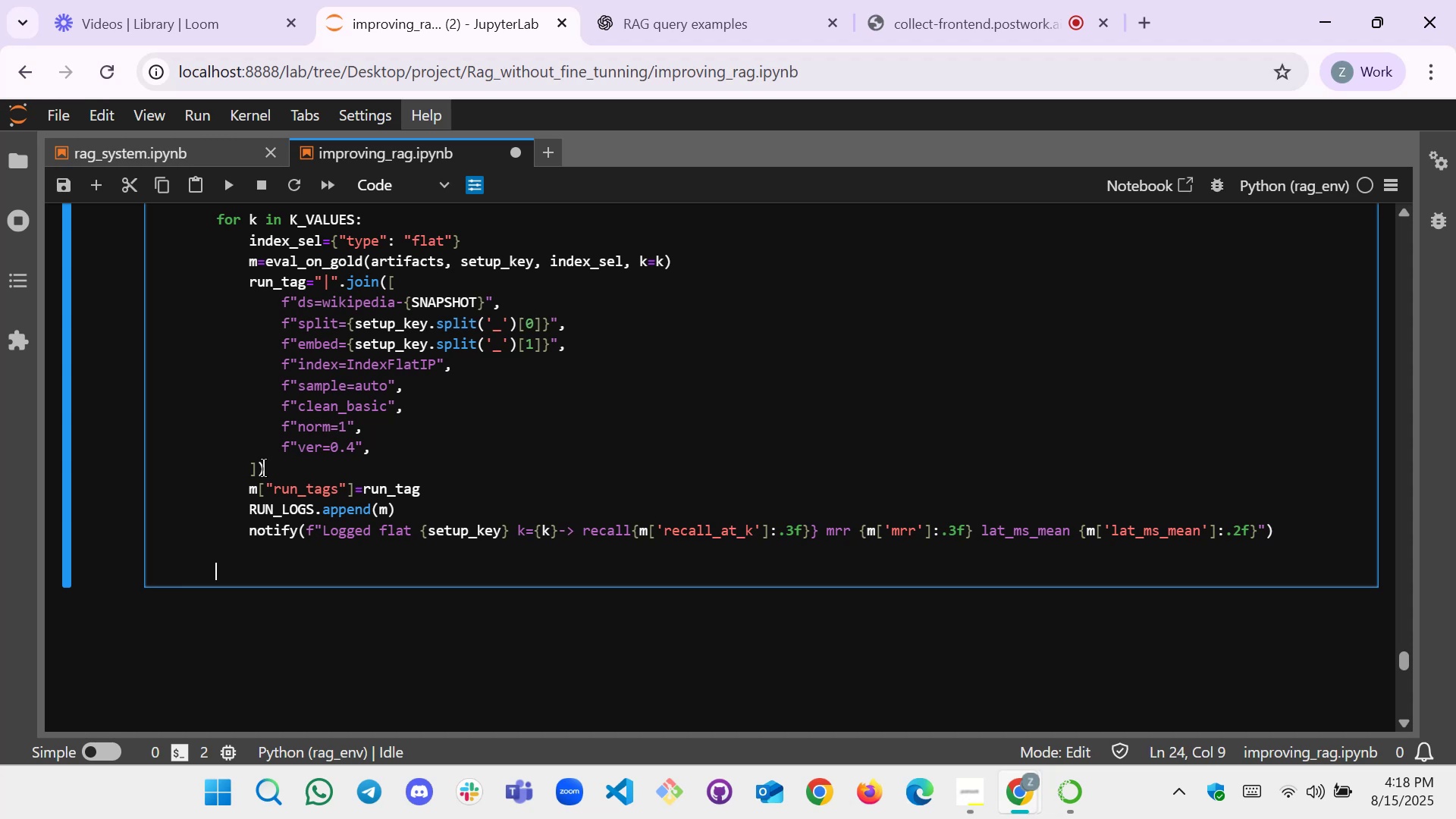 
type(for nlist in I)
key(Tab)
 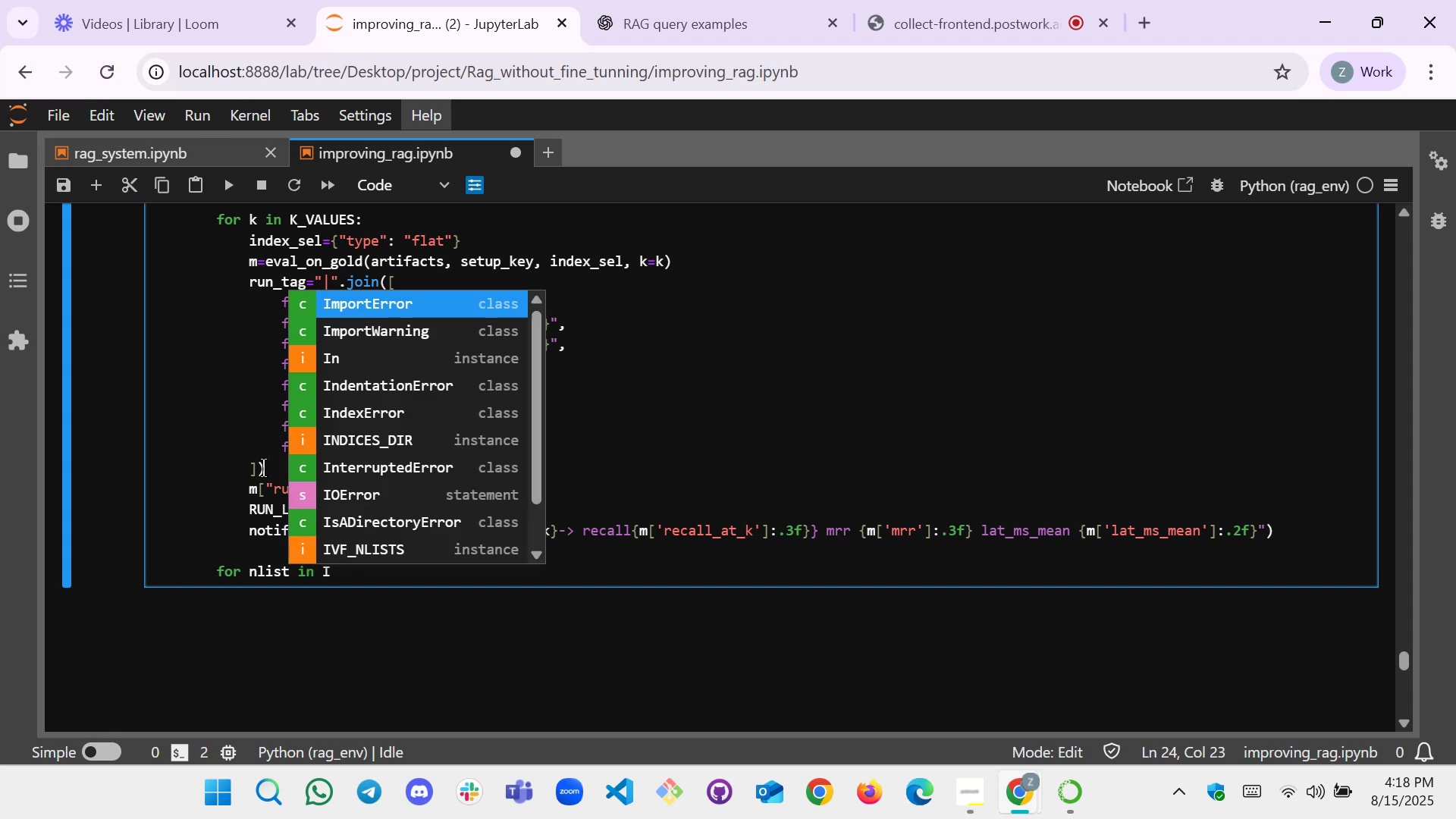 
key(ArrowDown)
 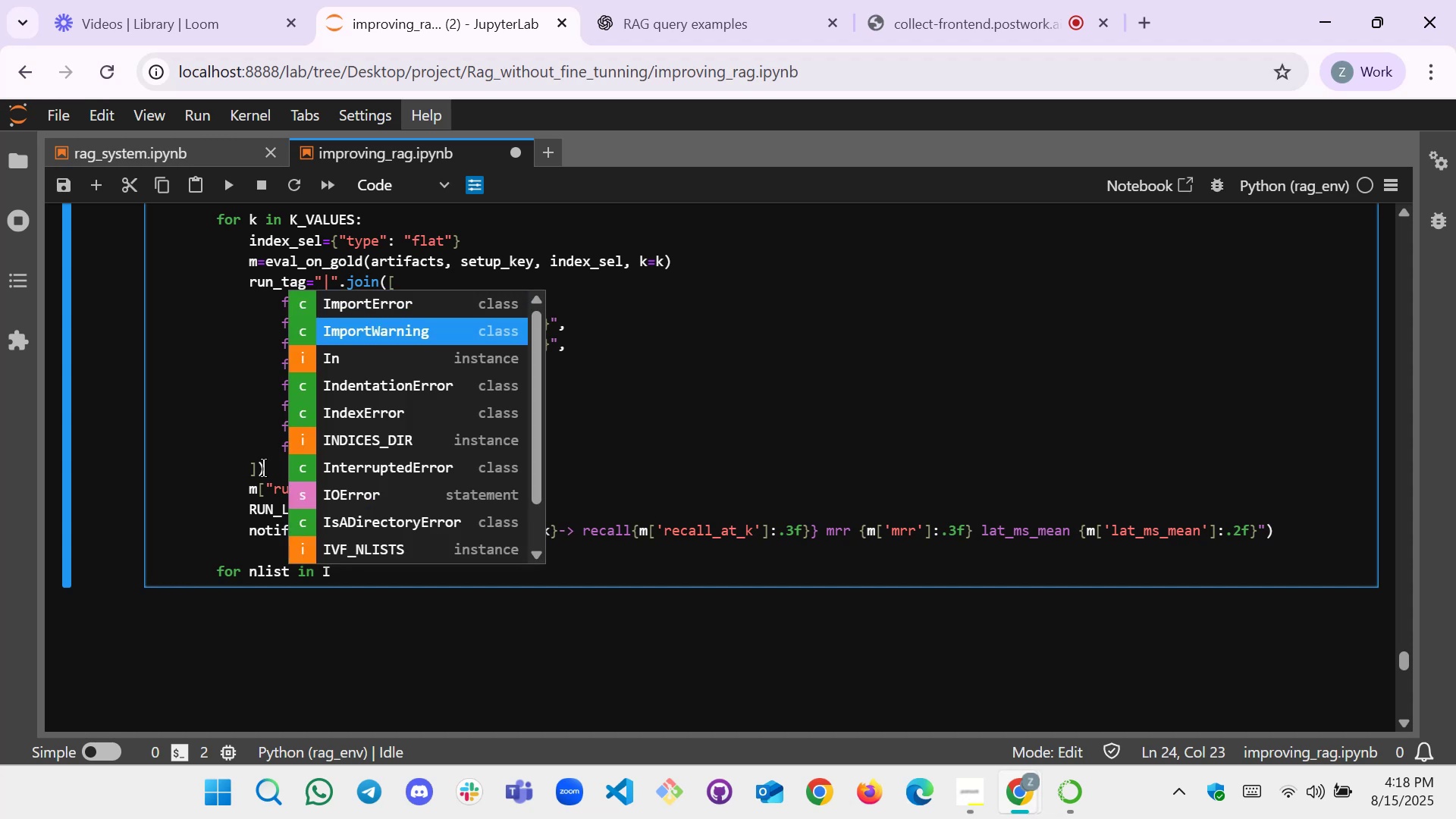 
key(ArrowDown)
 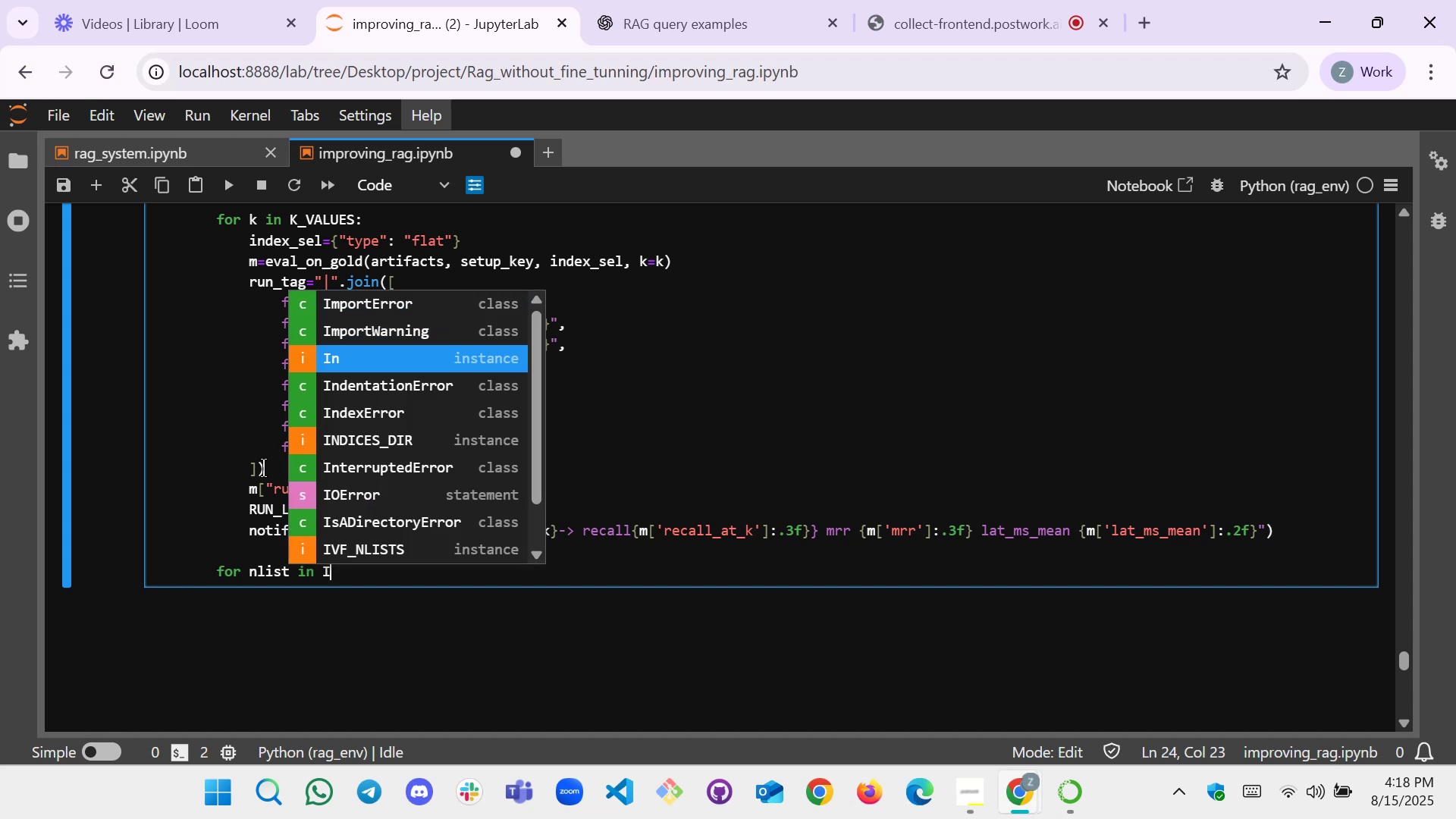 
key(ArrowDown)
 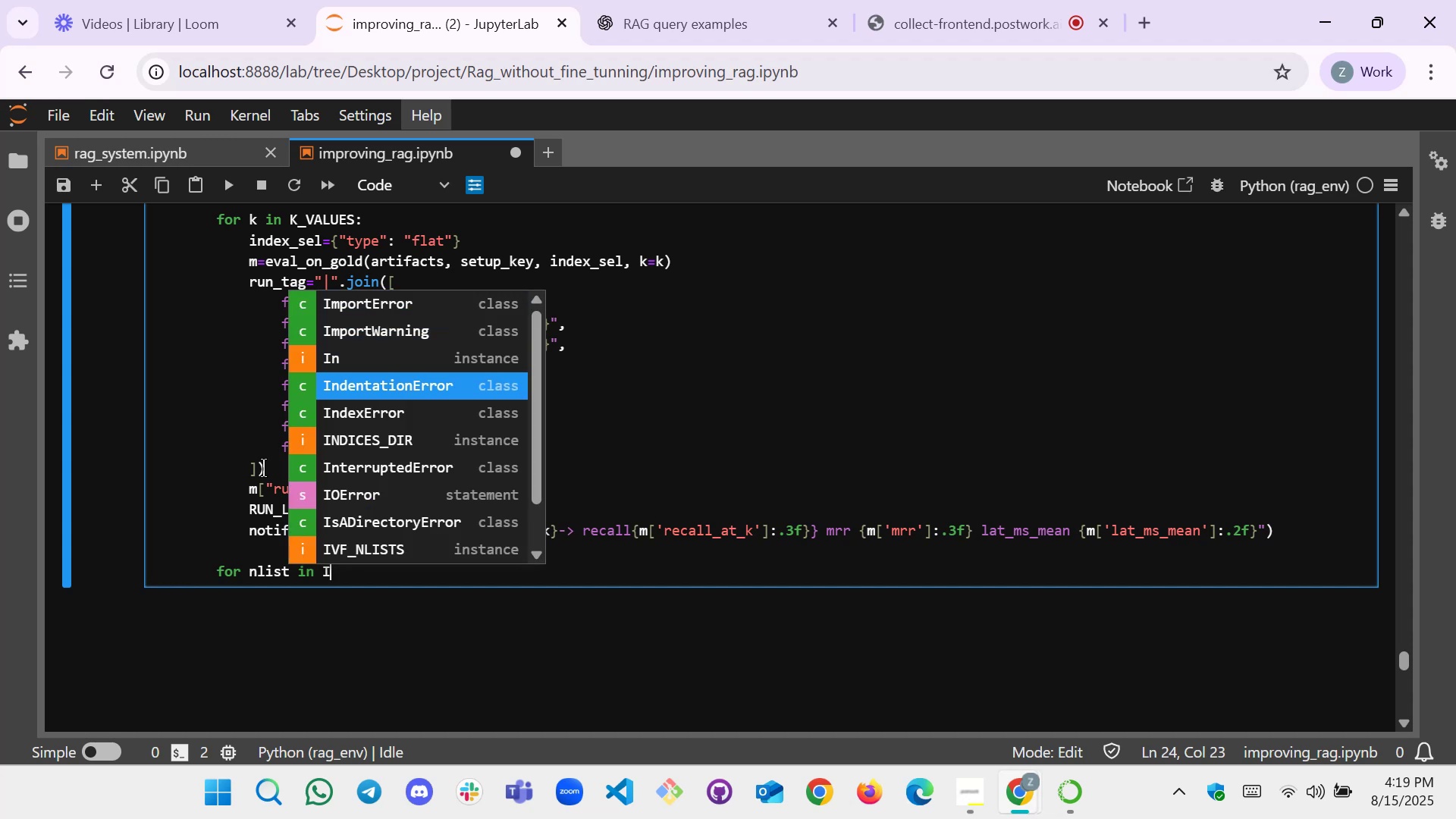 
key(ArrowDown)
 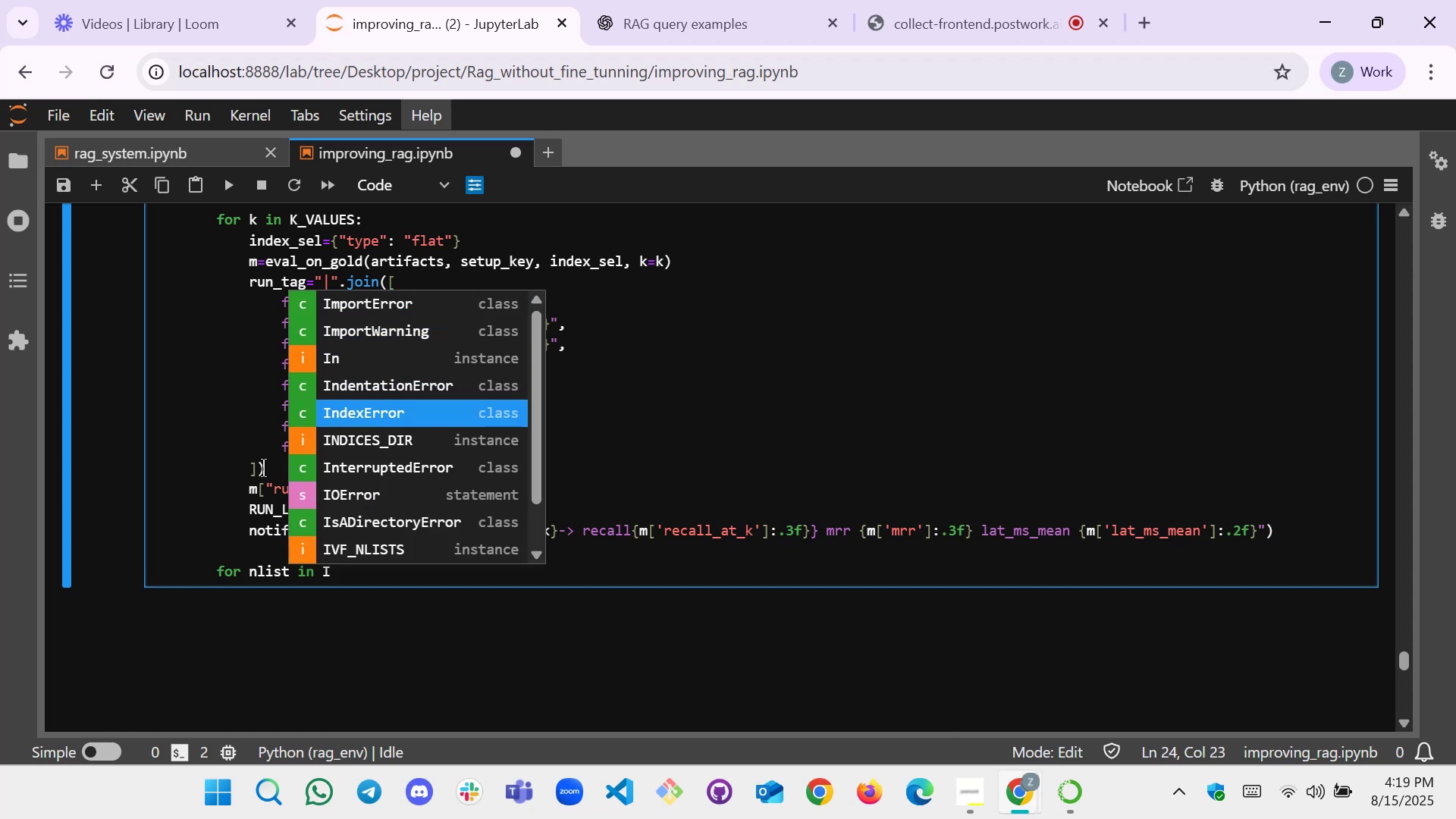 
key(ArrowDown)
 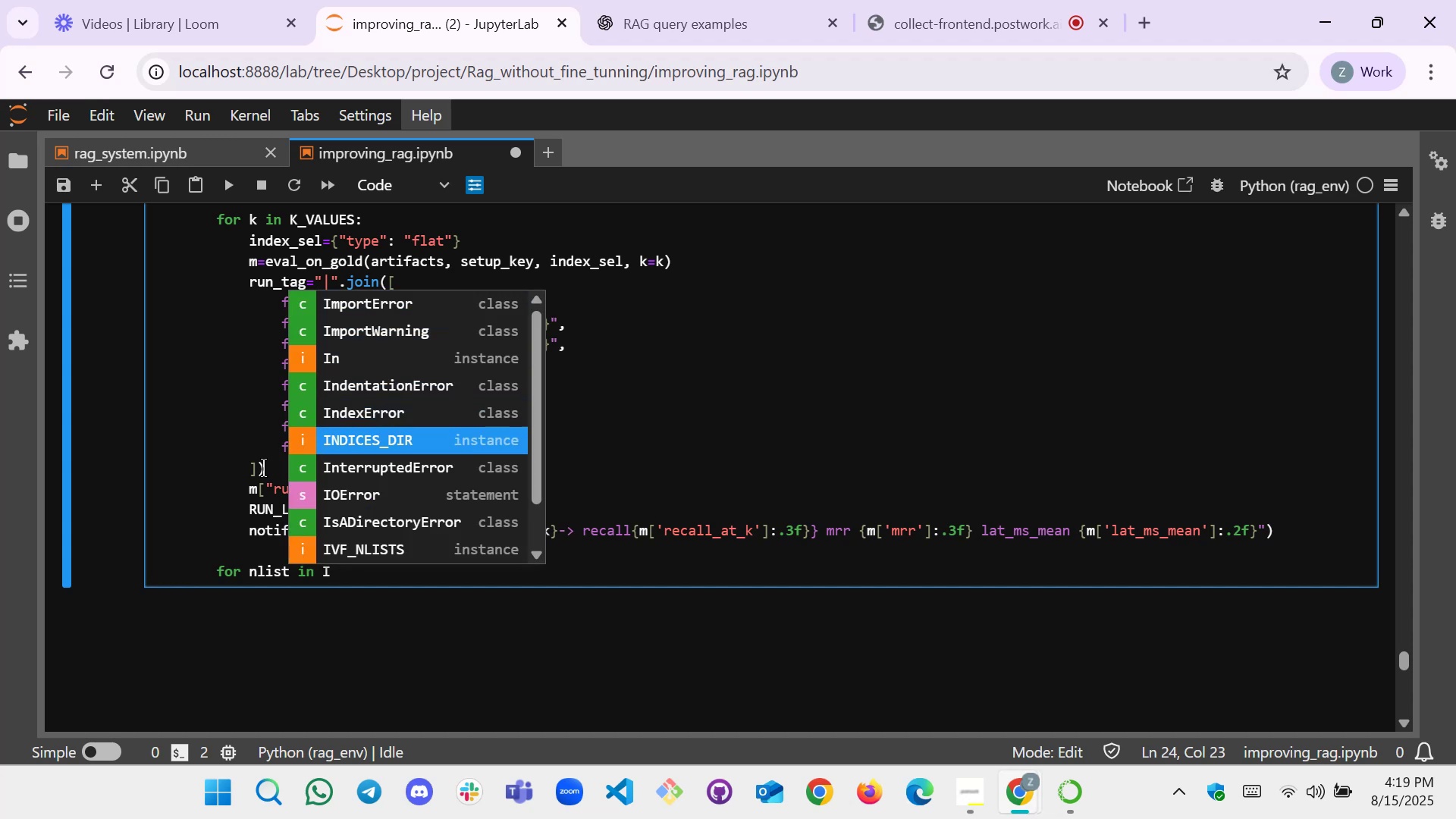 
key(ArrowDown)
 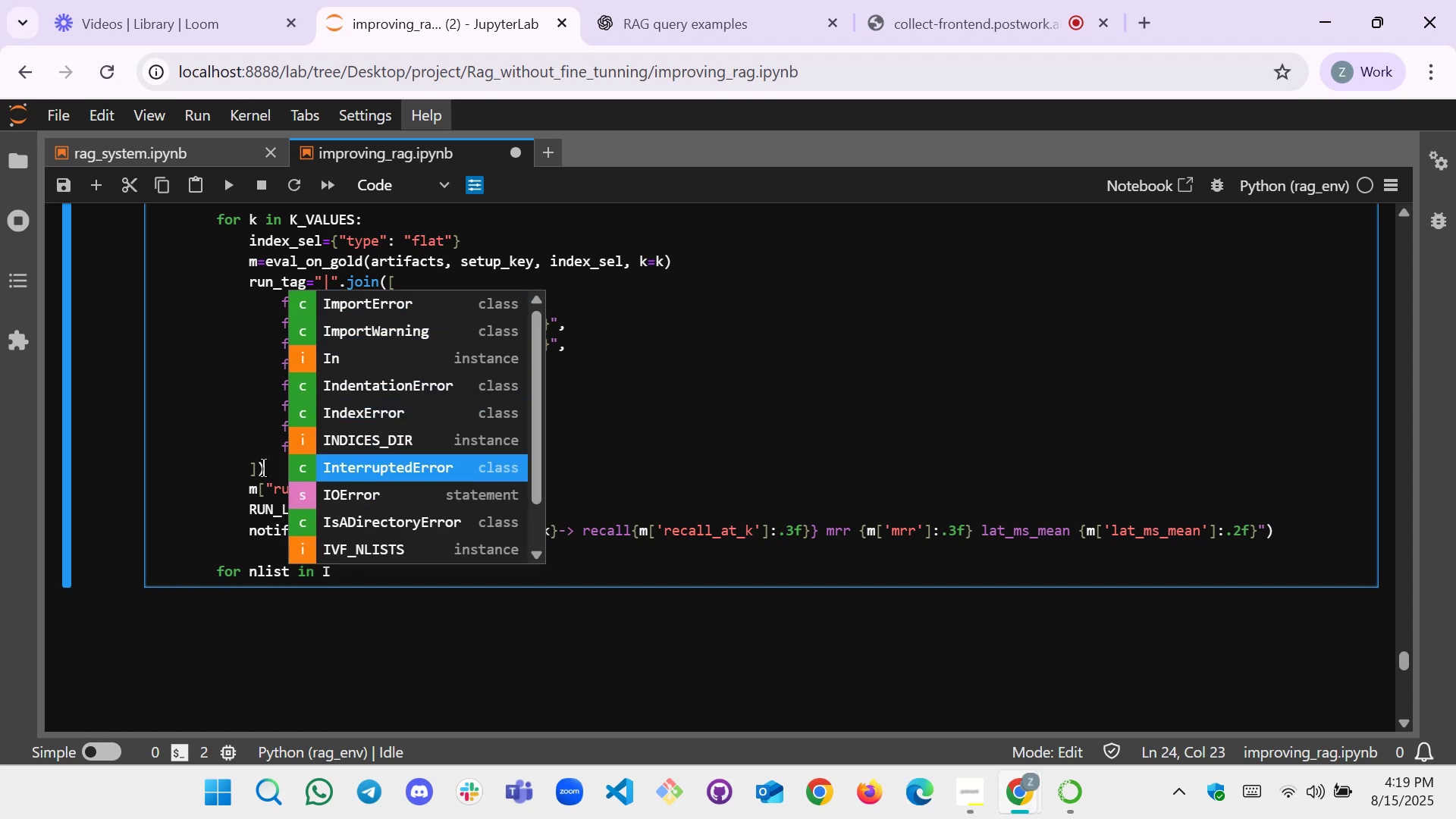 
key(ArrowDown)
 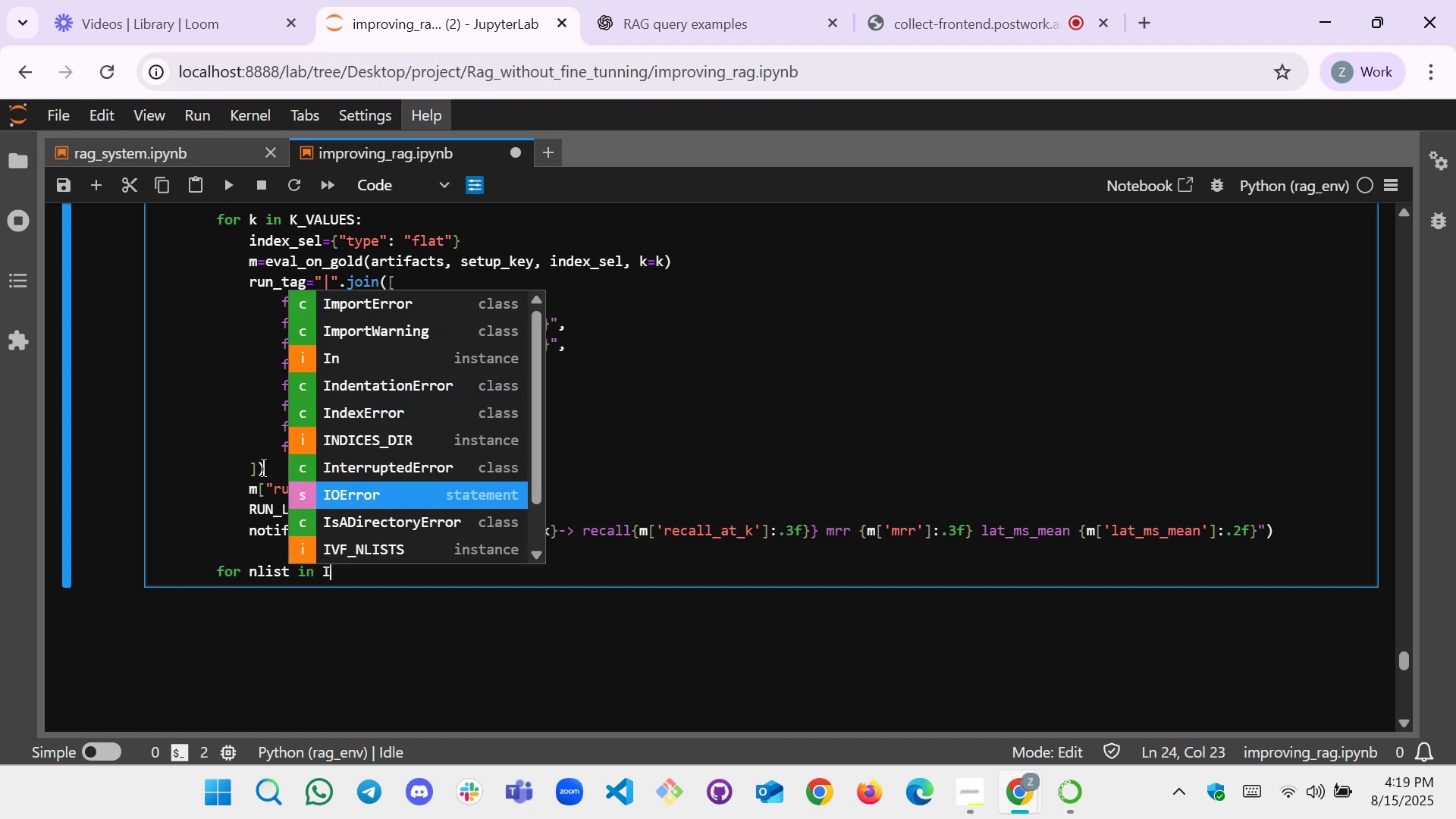 
key(ArrowDown)
 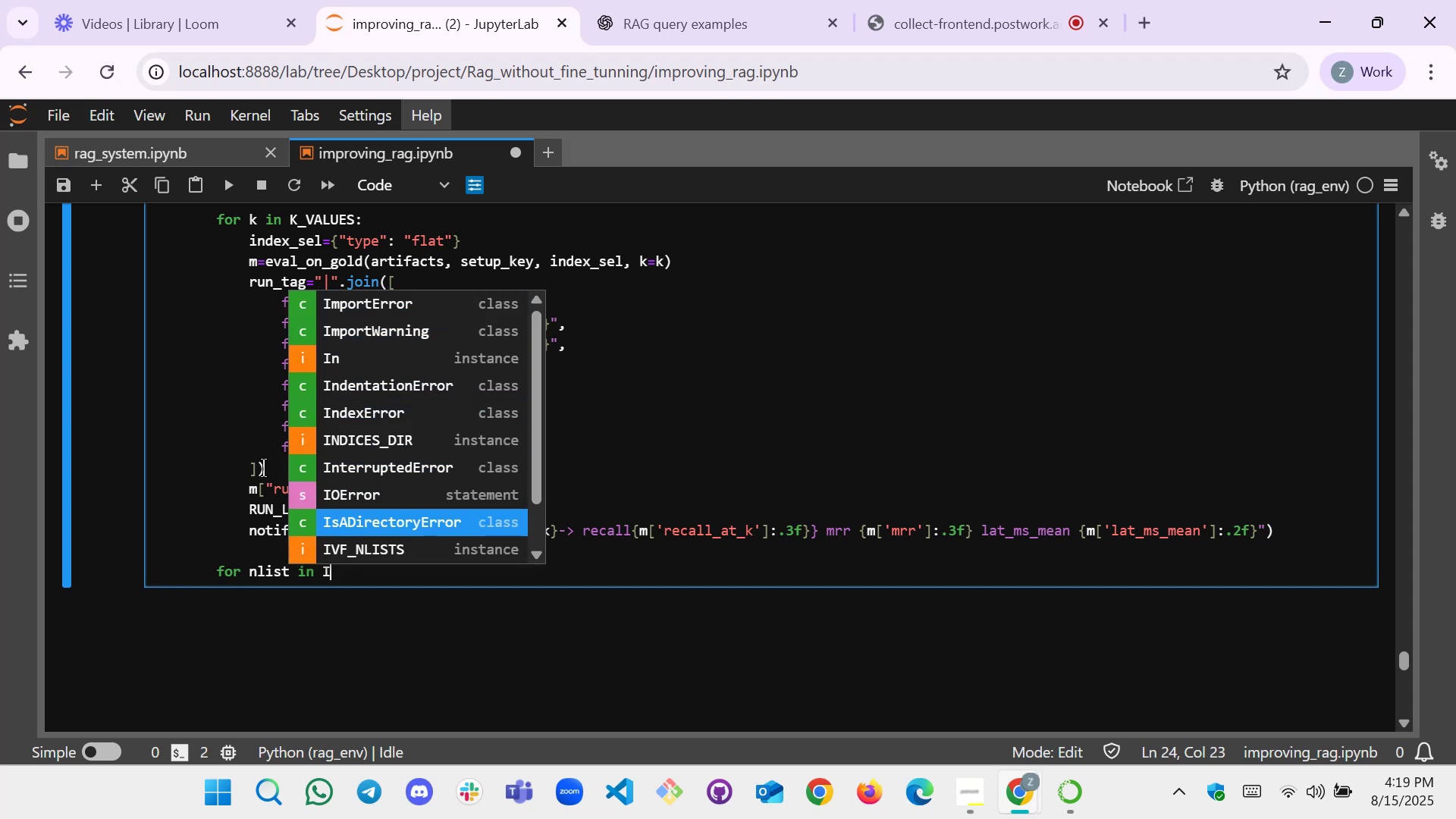 
key(ArrowDown)
 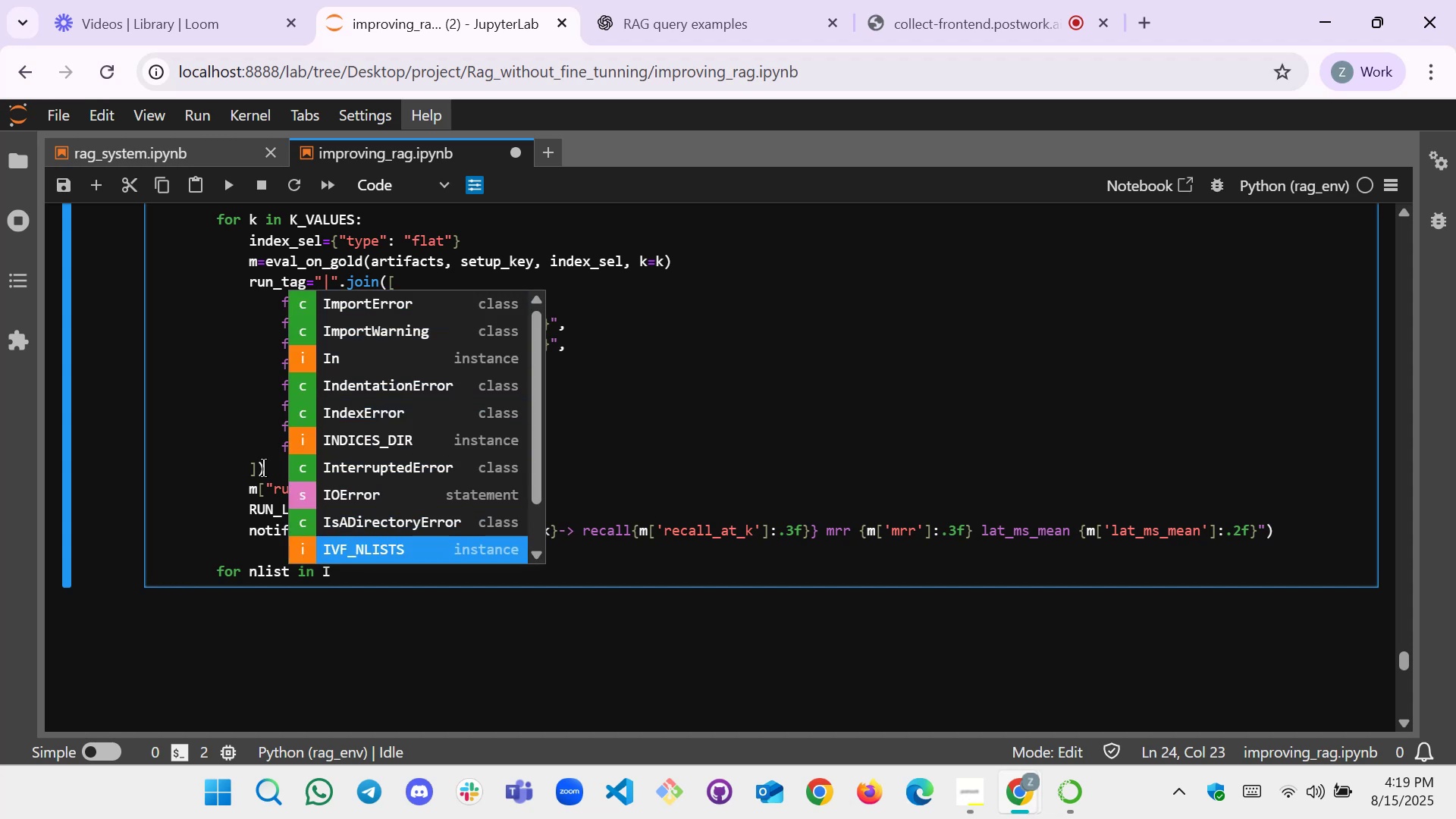 
key(Enter)
 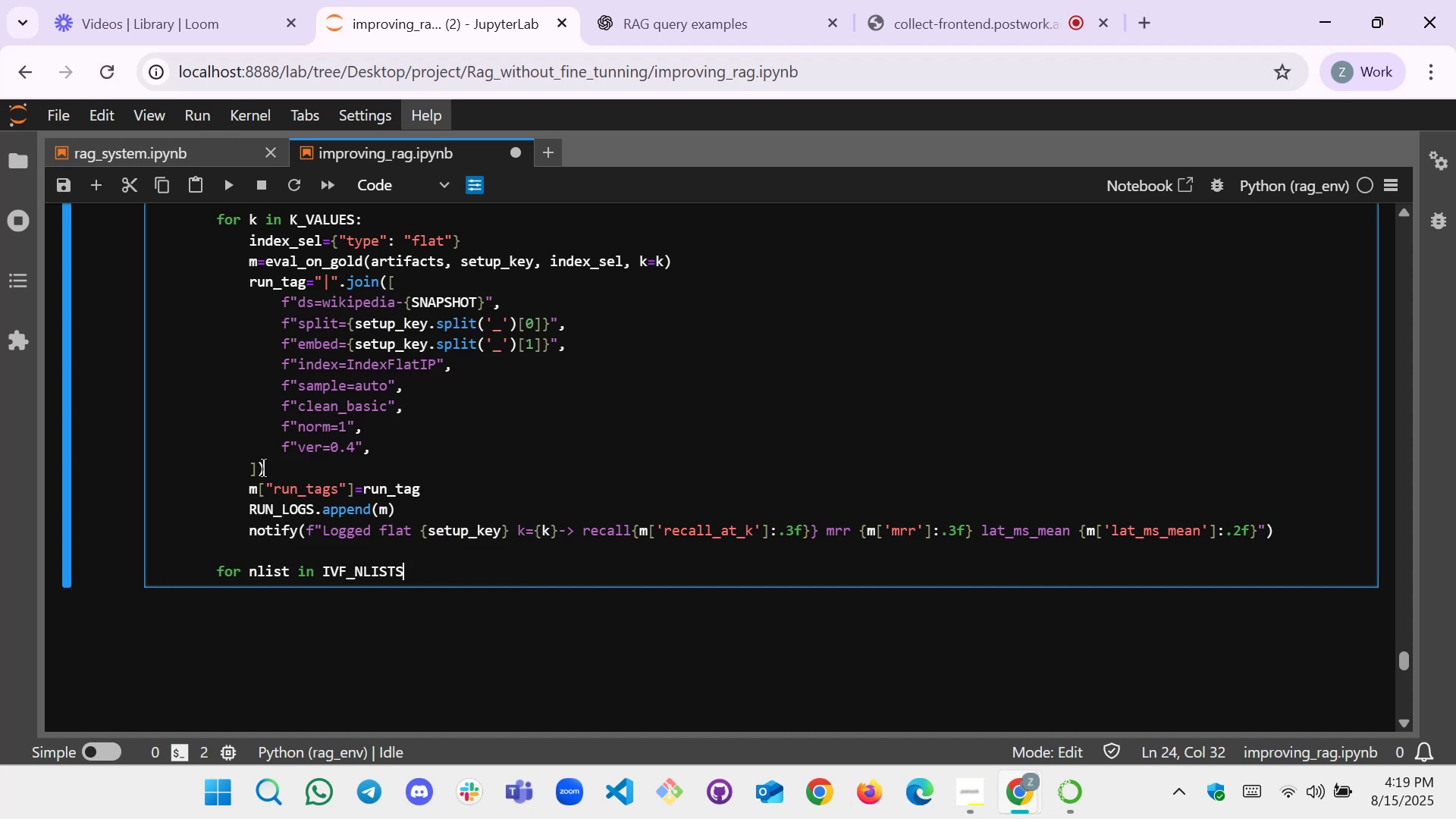 
key(Shift+ShiftLeft)
 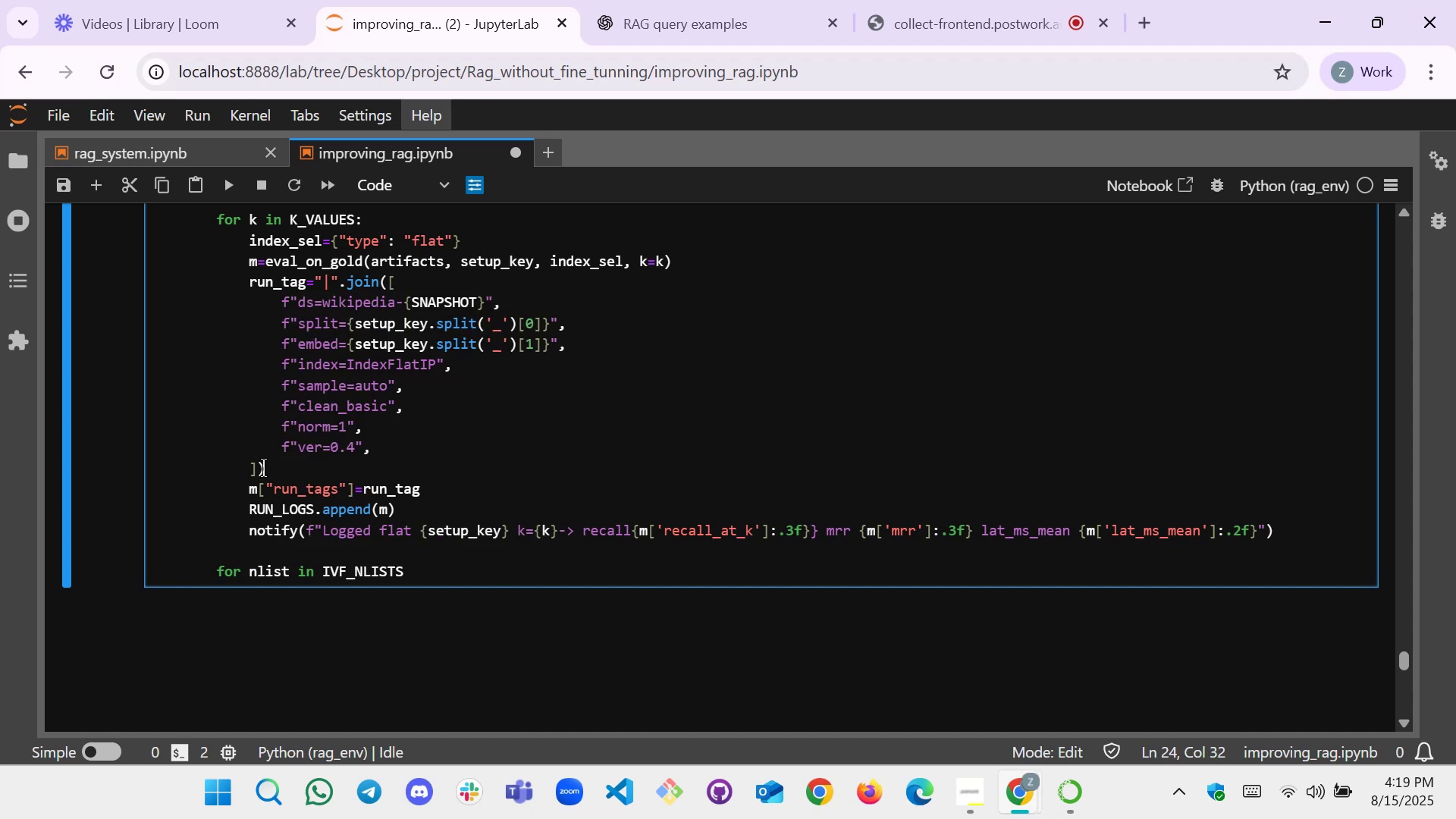 
key(Shift+Semicolon)
 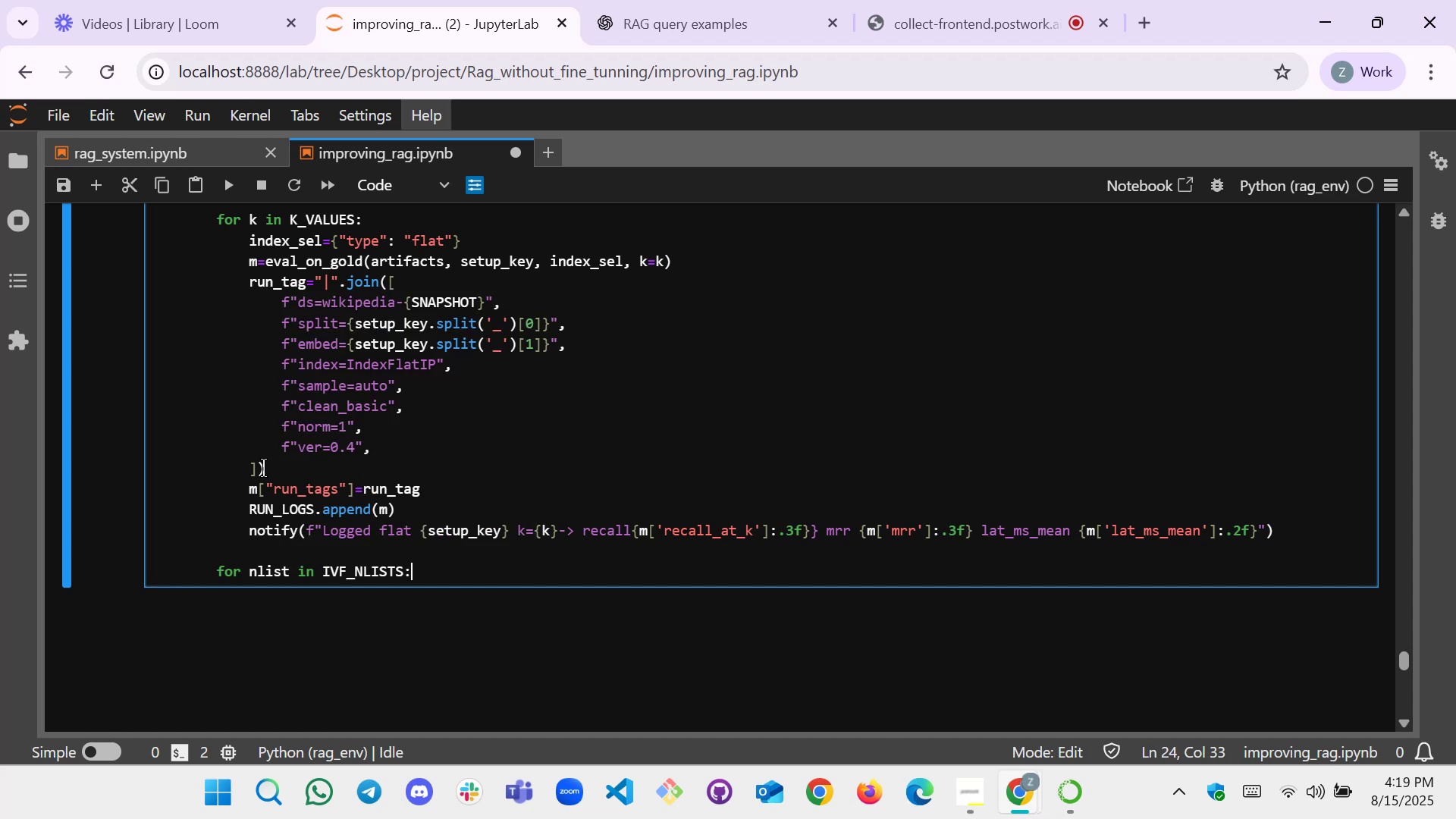 
key(Enter)
 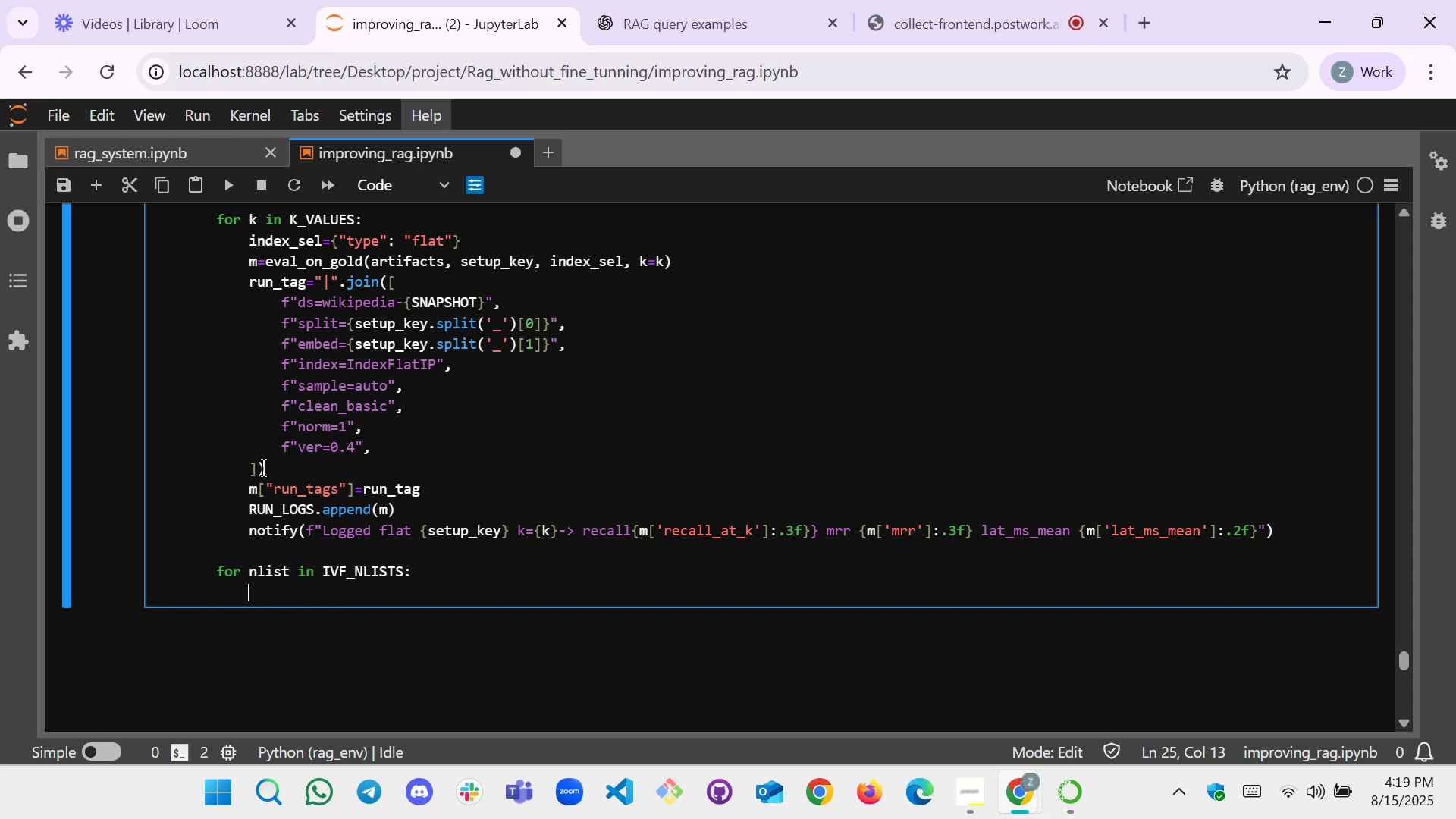 
wait(5.56)
 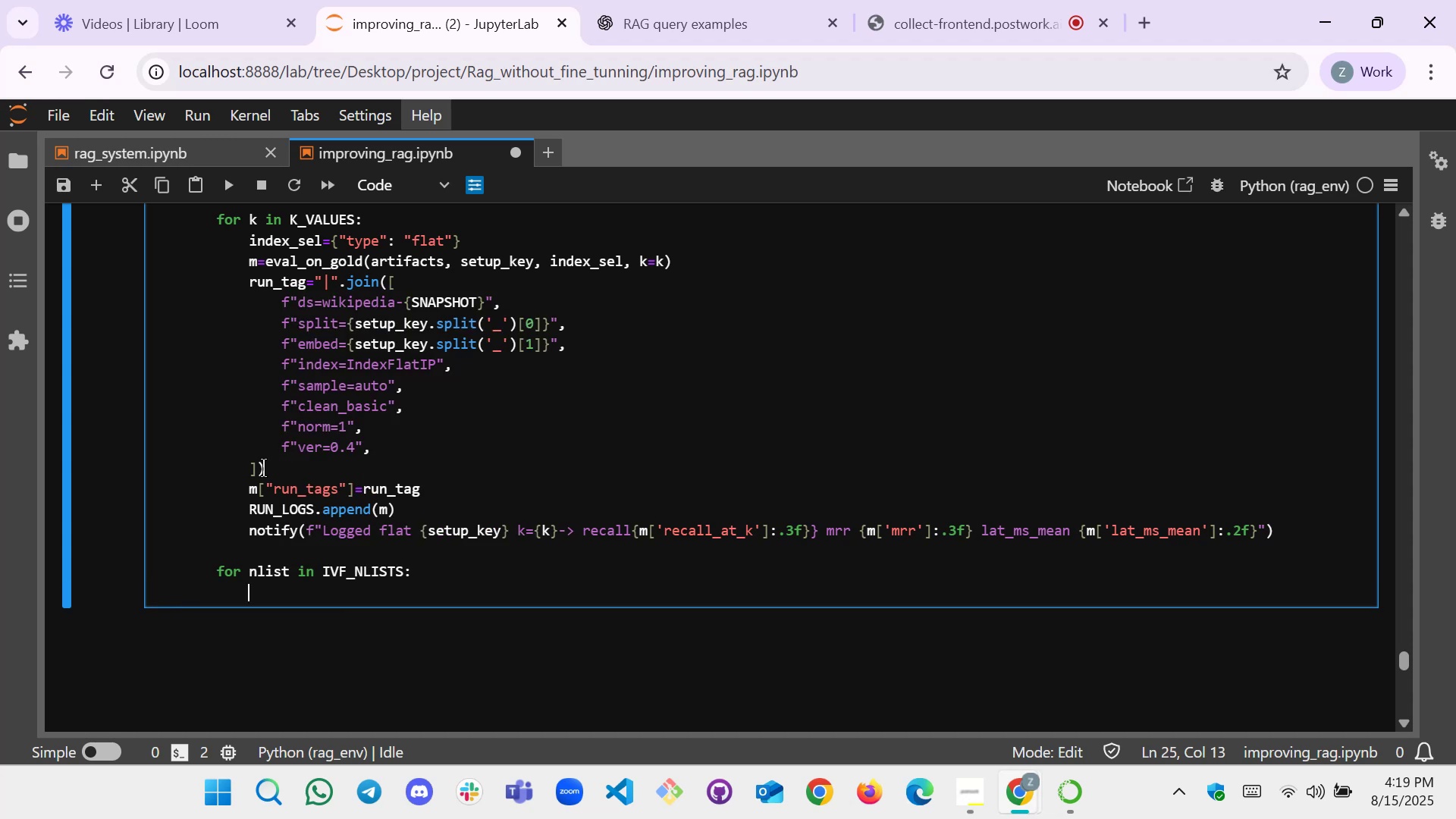 
left_click_drag(start_coordinate=[505, 583], to_coordinate=[152, 553])
 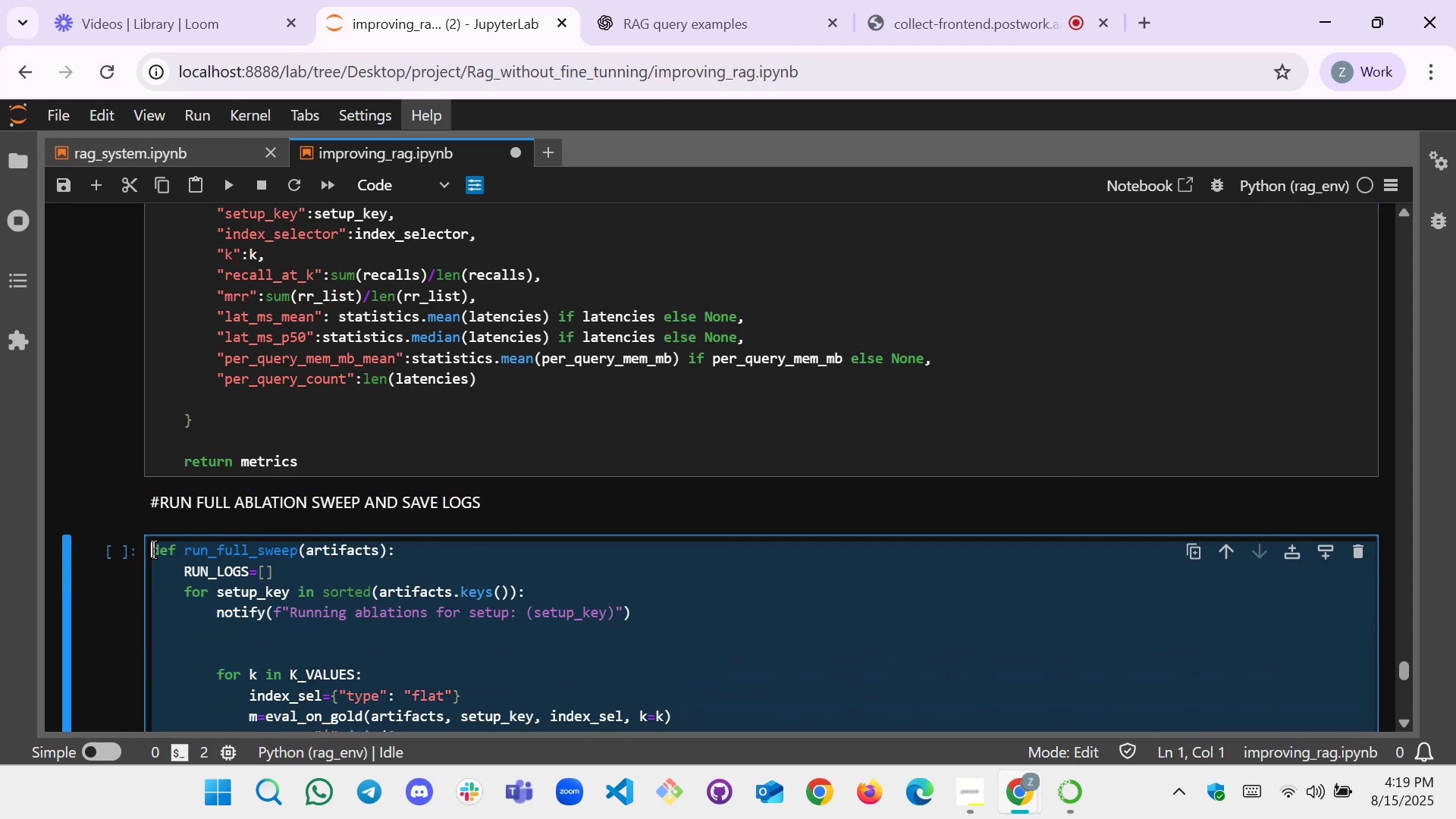 
scroll: coordinate [279, 489], scroll_direction: up, amount: 4.0
 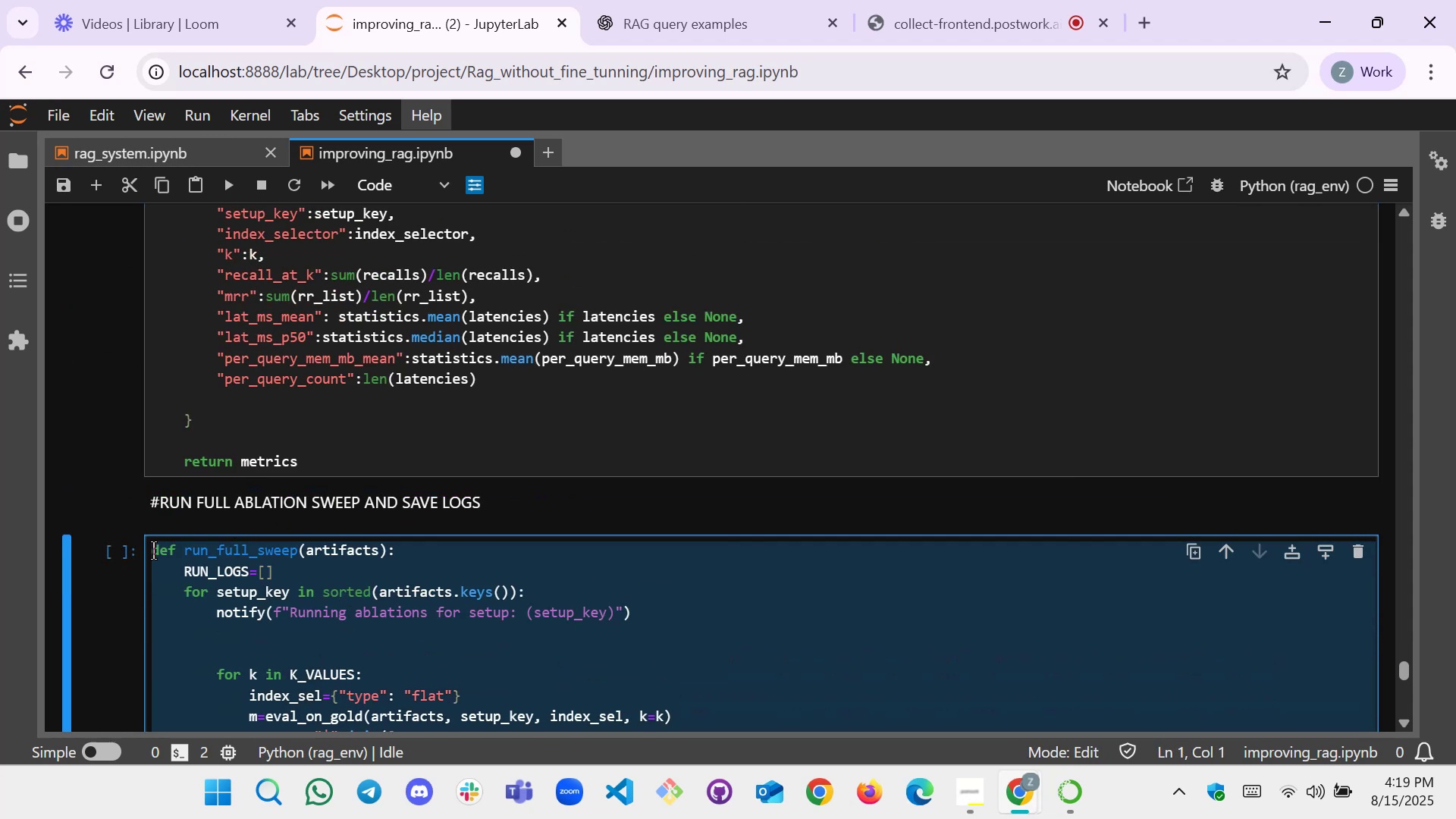 
key(Control+C)
 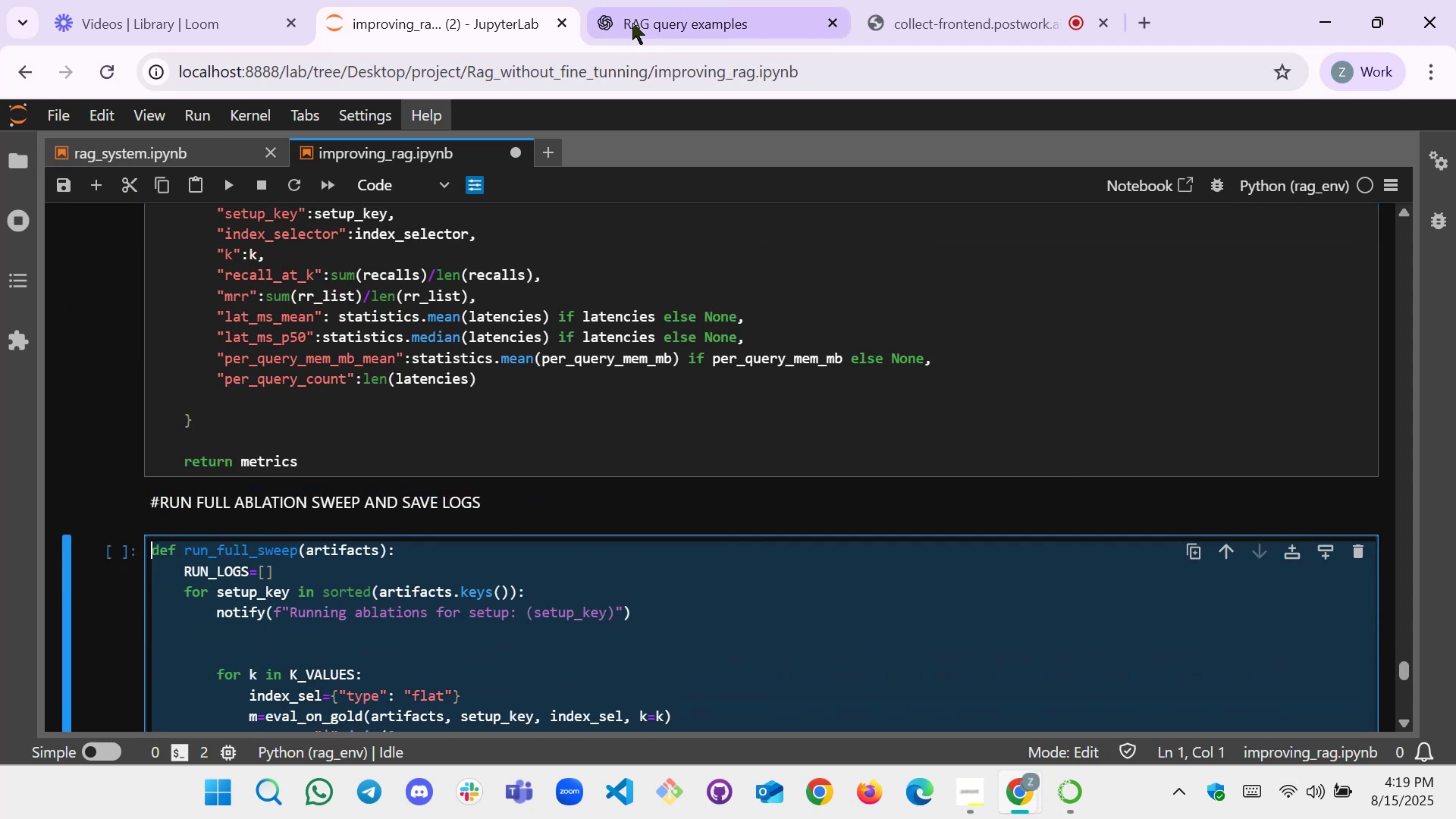 
left_click([646, 17])
 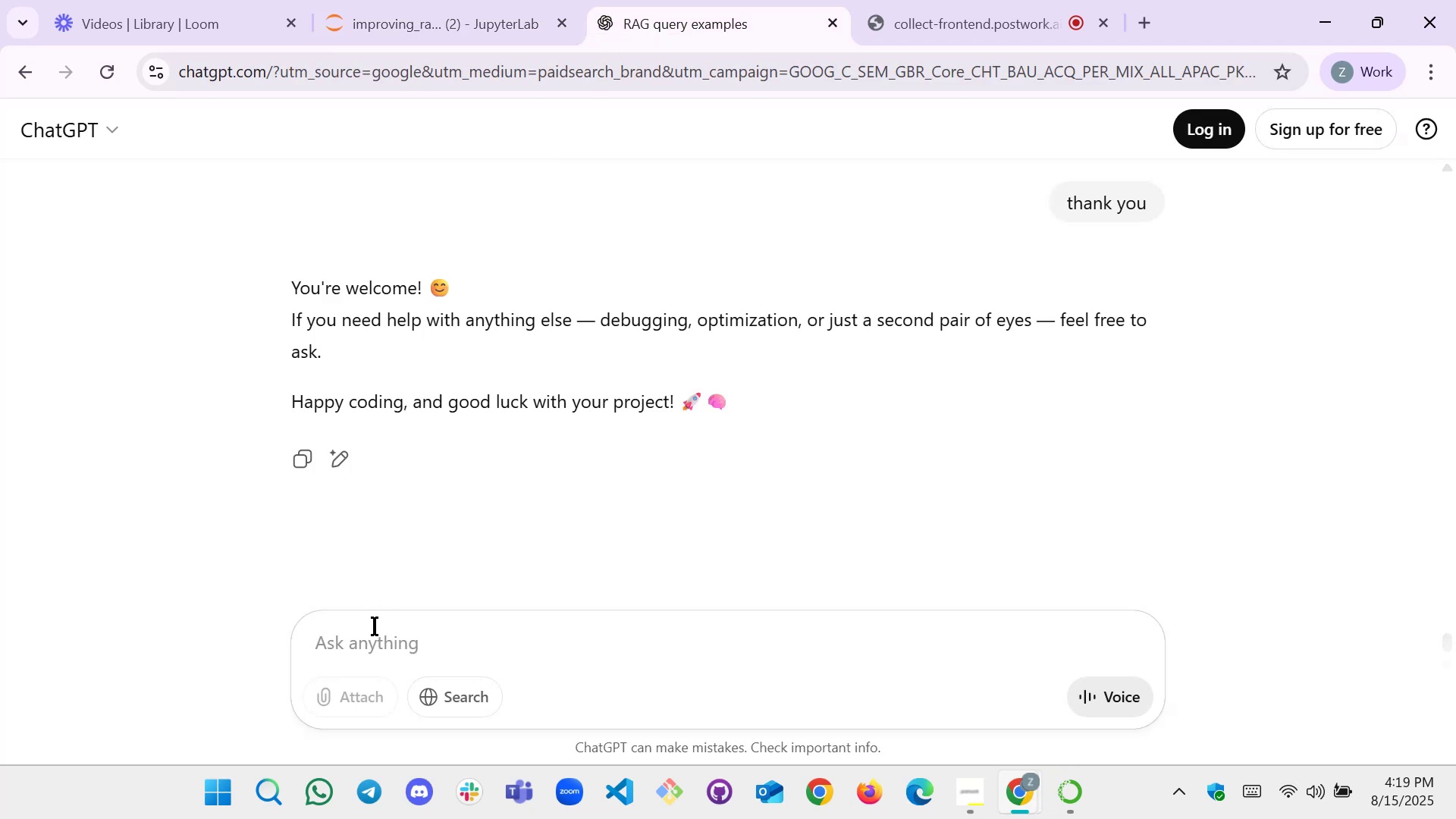 
left_click([374, 635])
 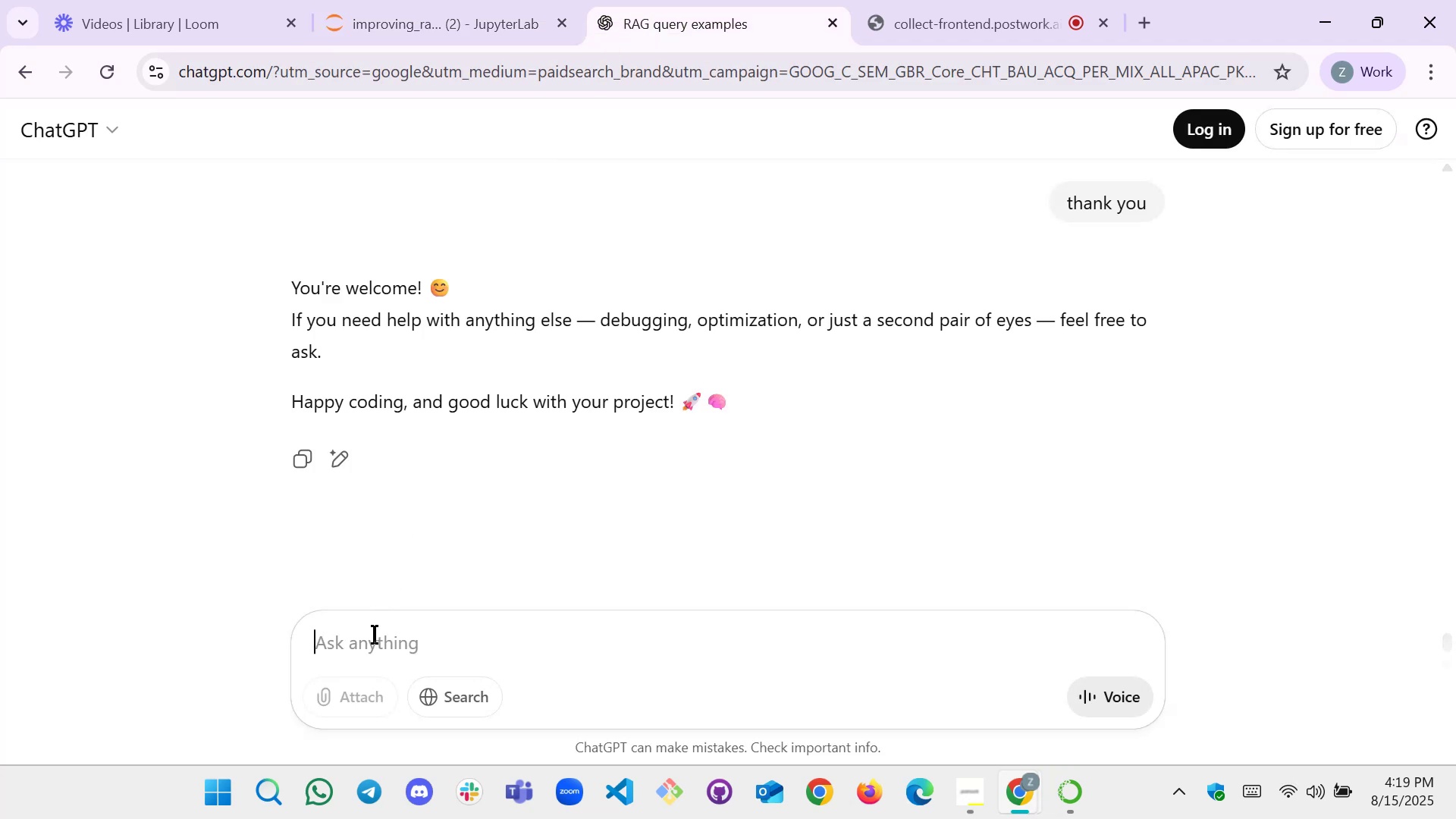 
key(Control+V)
 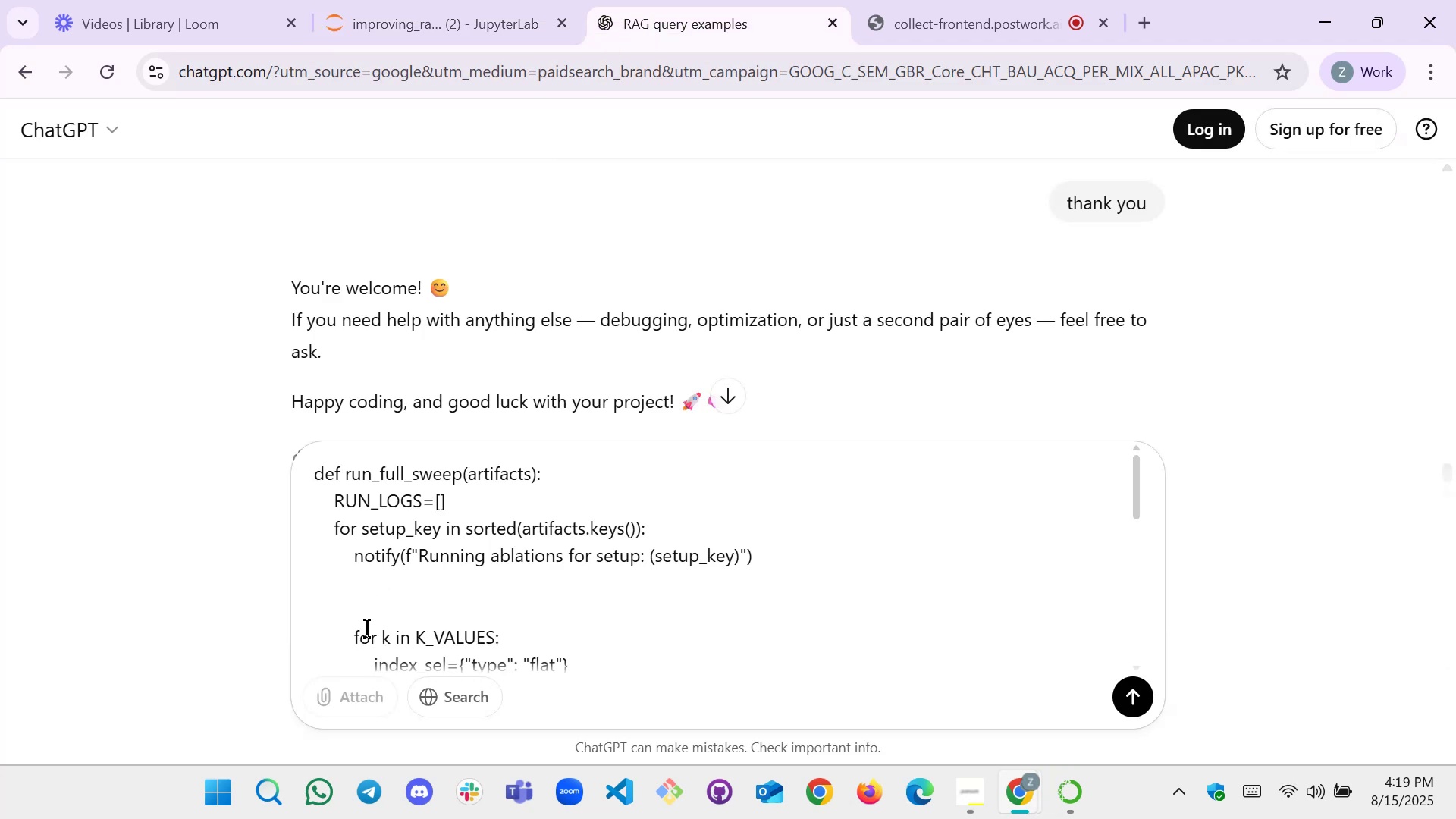 
key(Shift+Enter)
 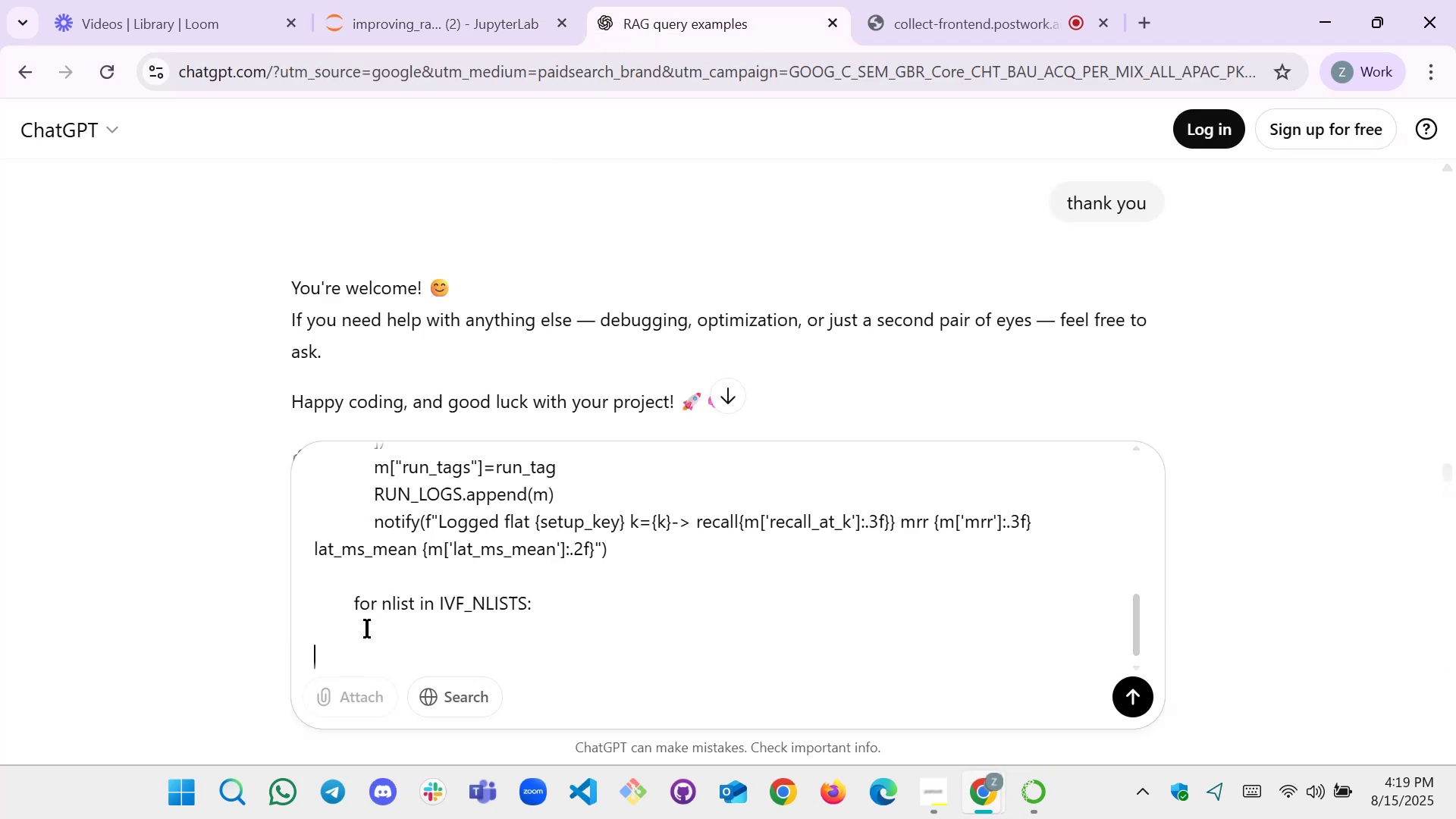 
key(Shift+Enter)
 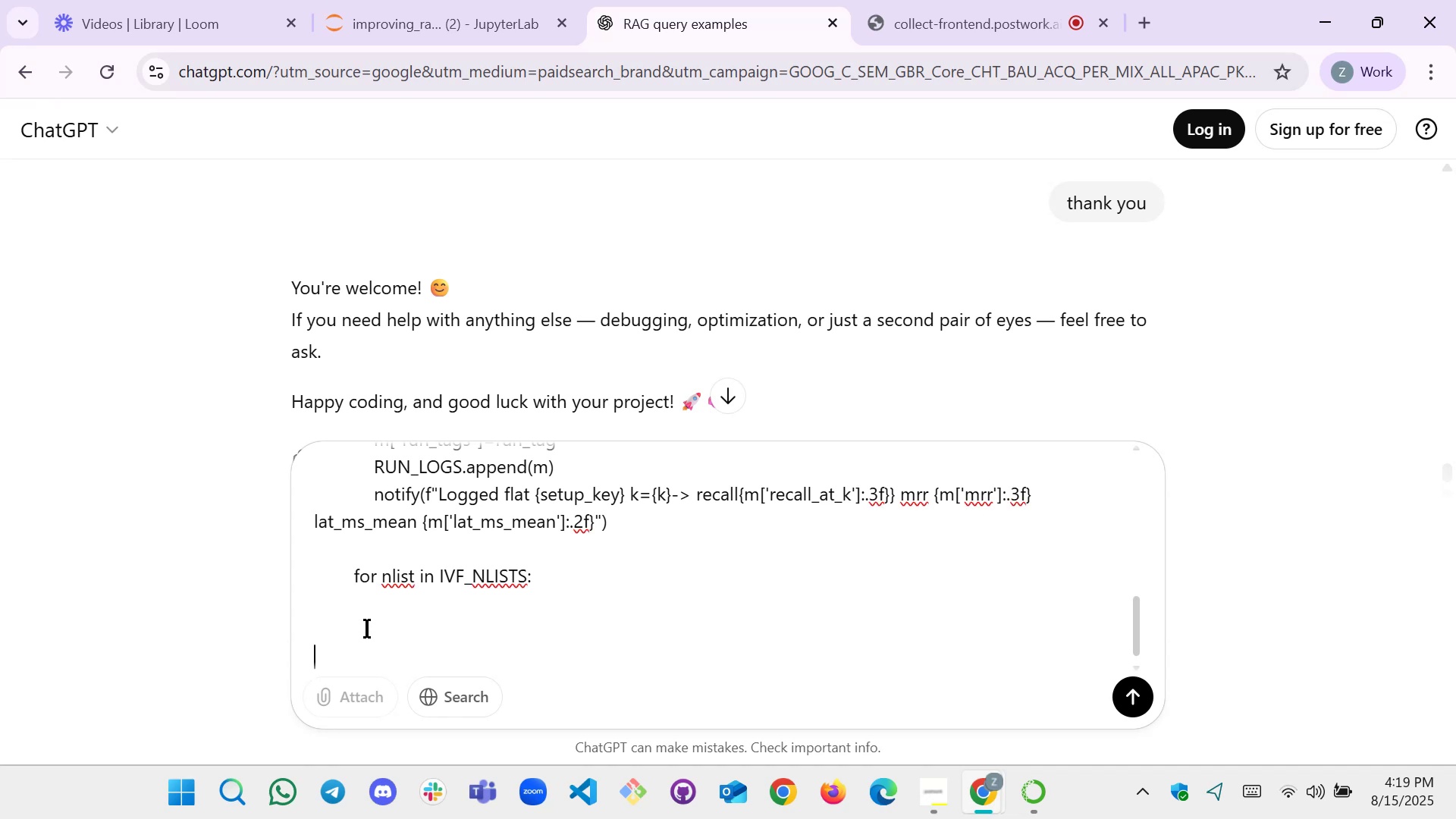 
type(am i on the right track )
 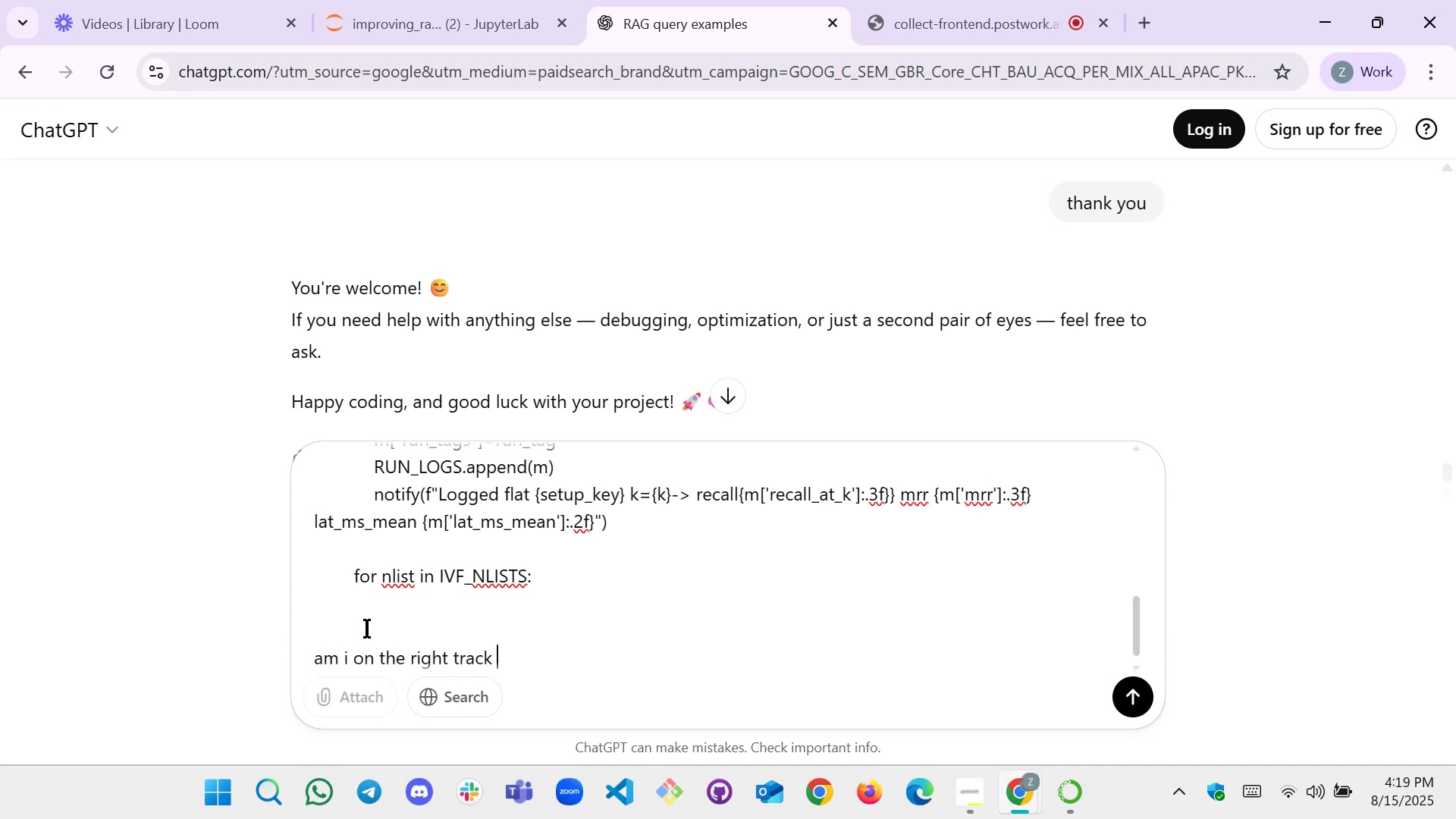 
key(Enter)
 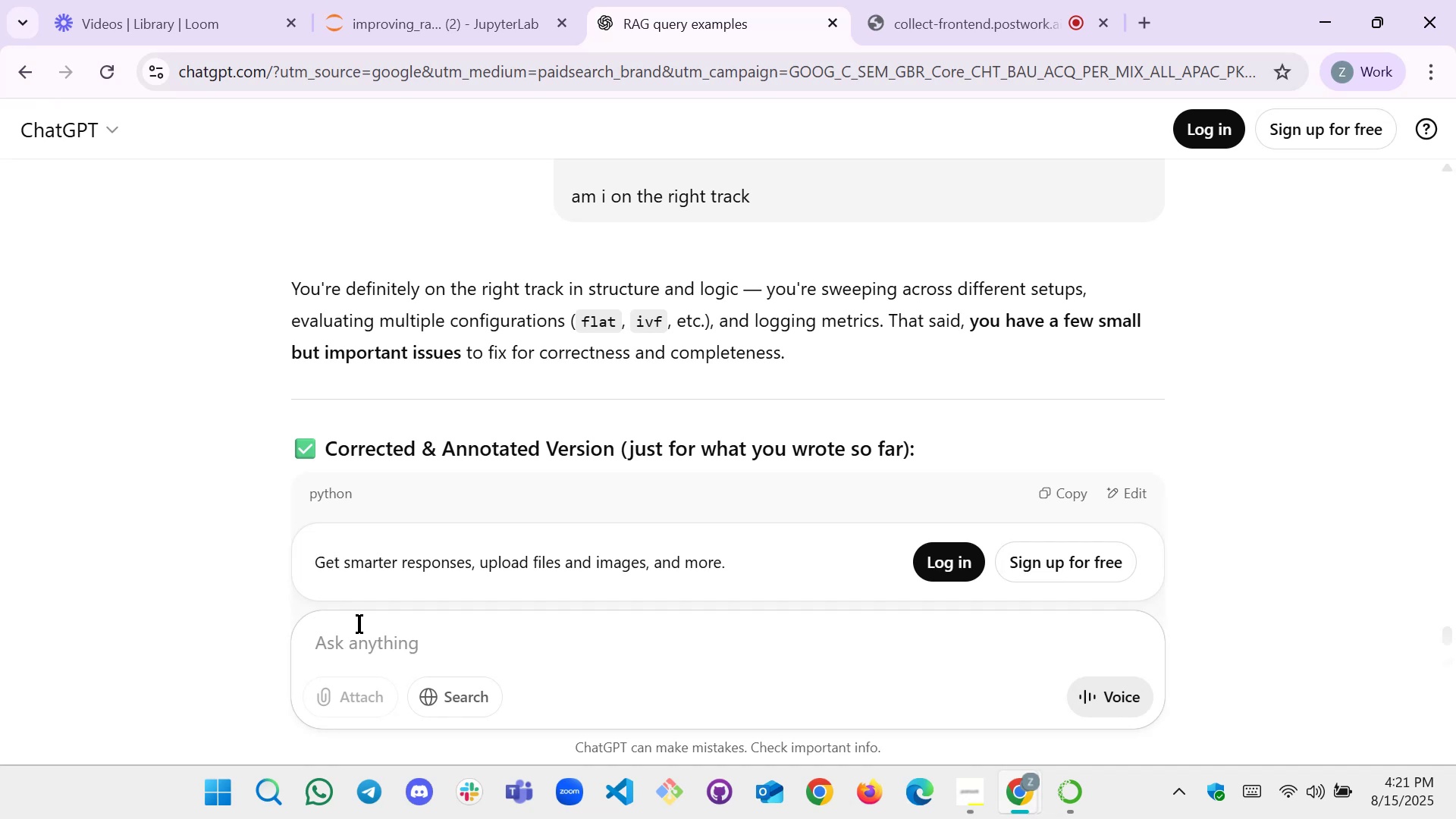 
wait(137.8)
 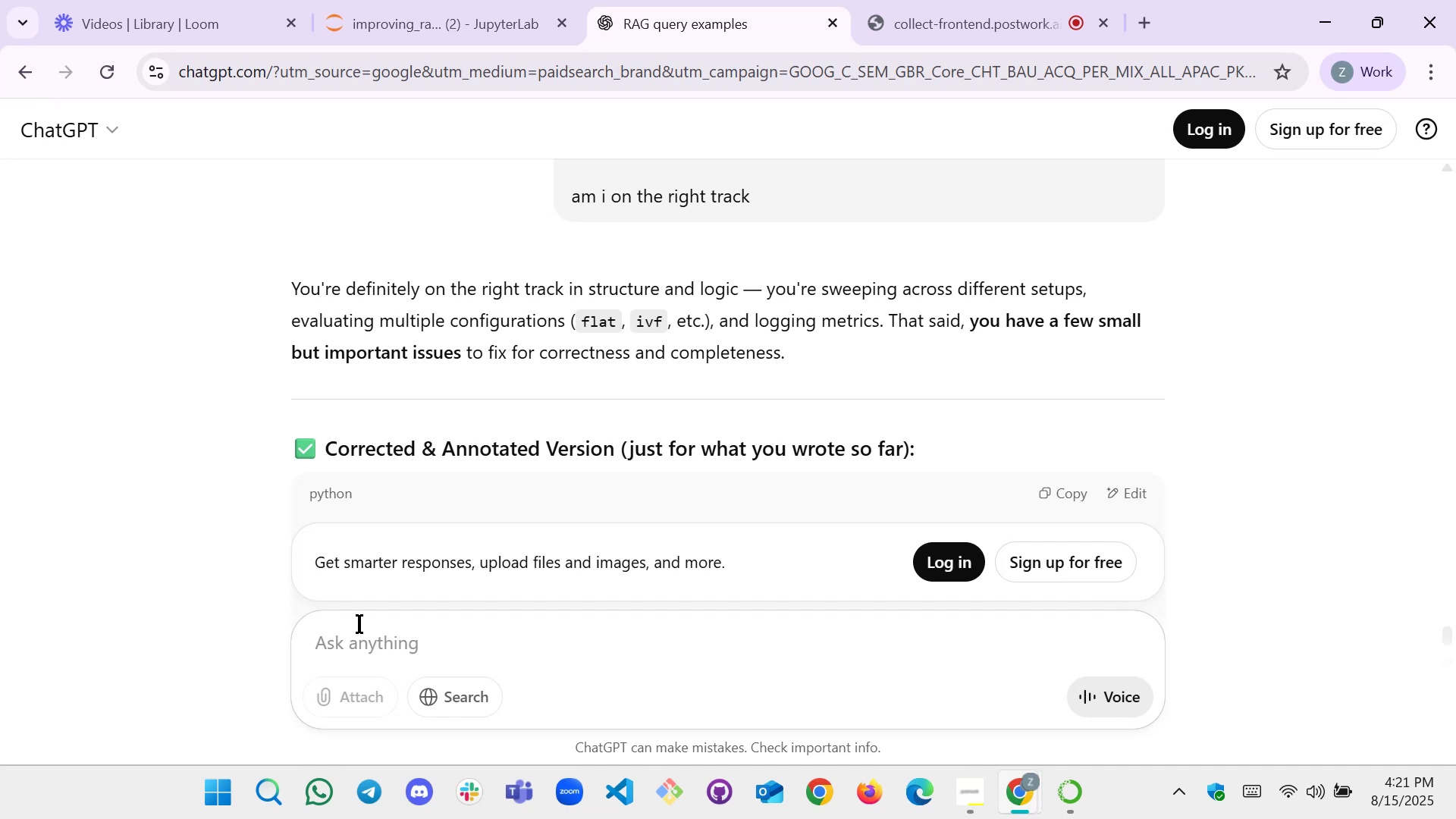 
scroll: coordinate [527, 343], scroll_direction: down, amount: 3.0
 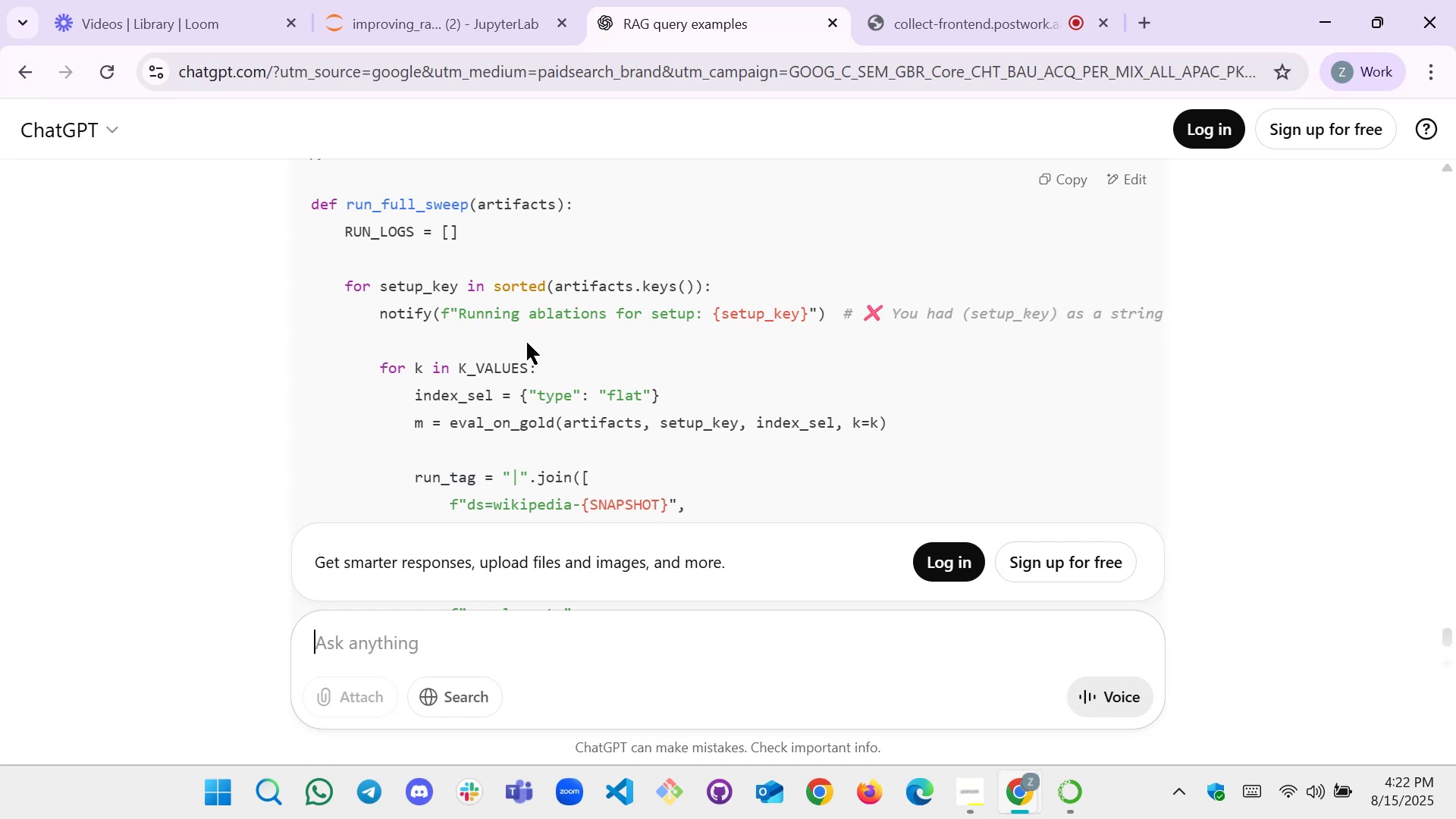 
wait(40.26)
 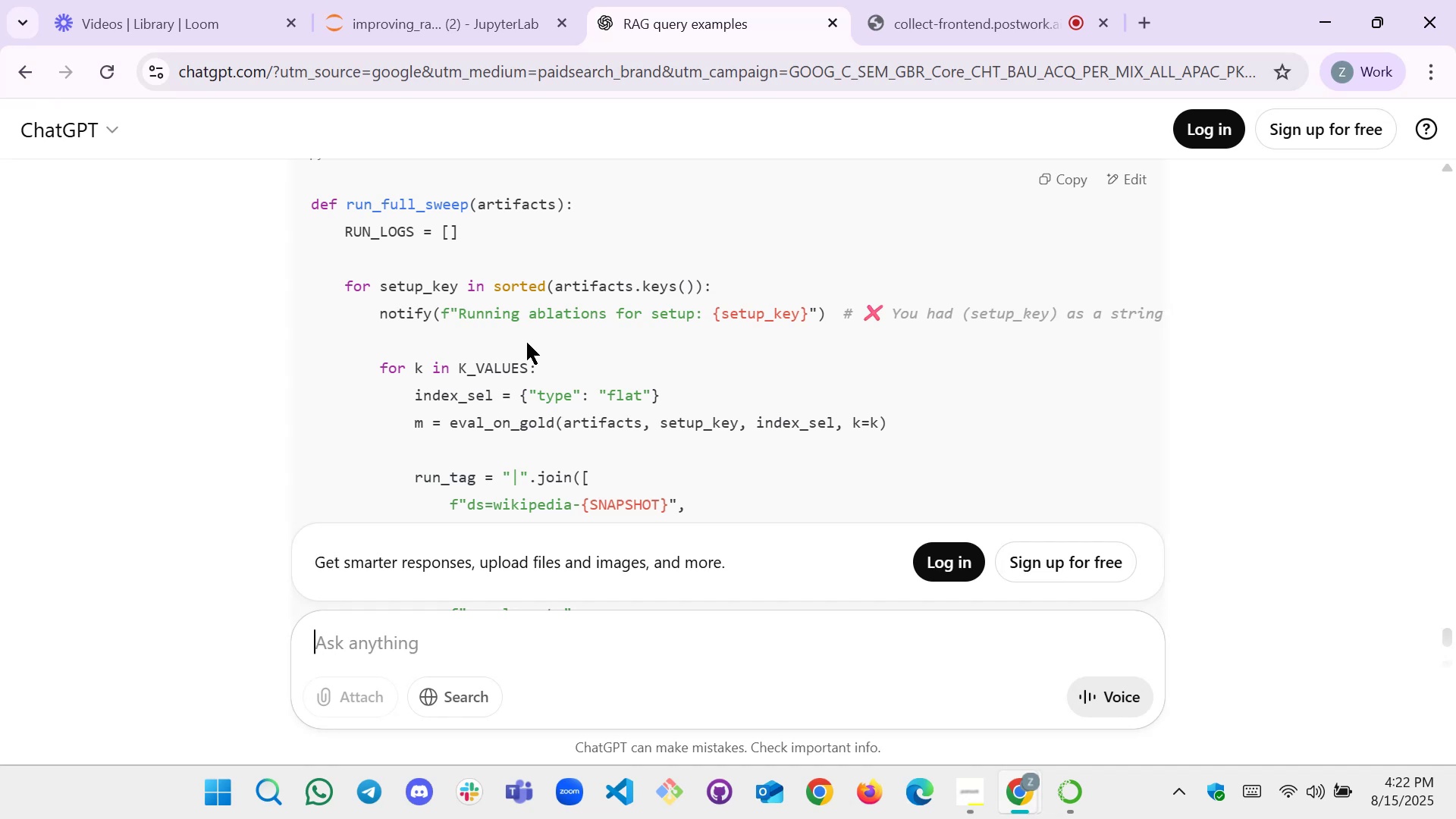 
left_click([419, 0])
 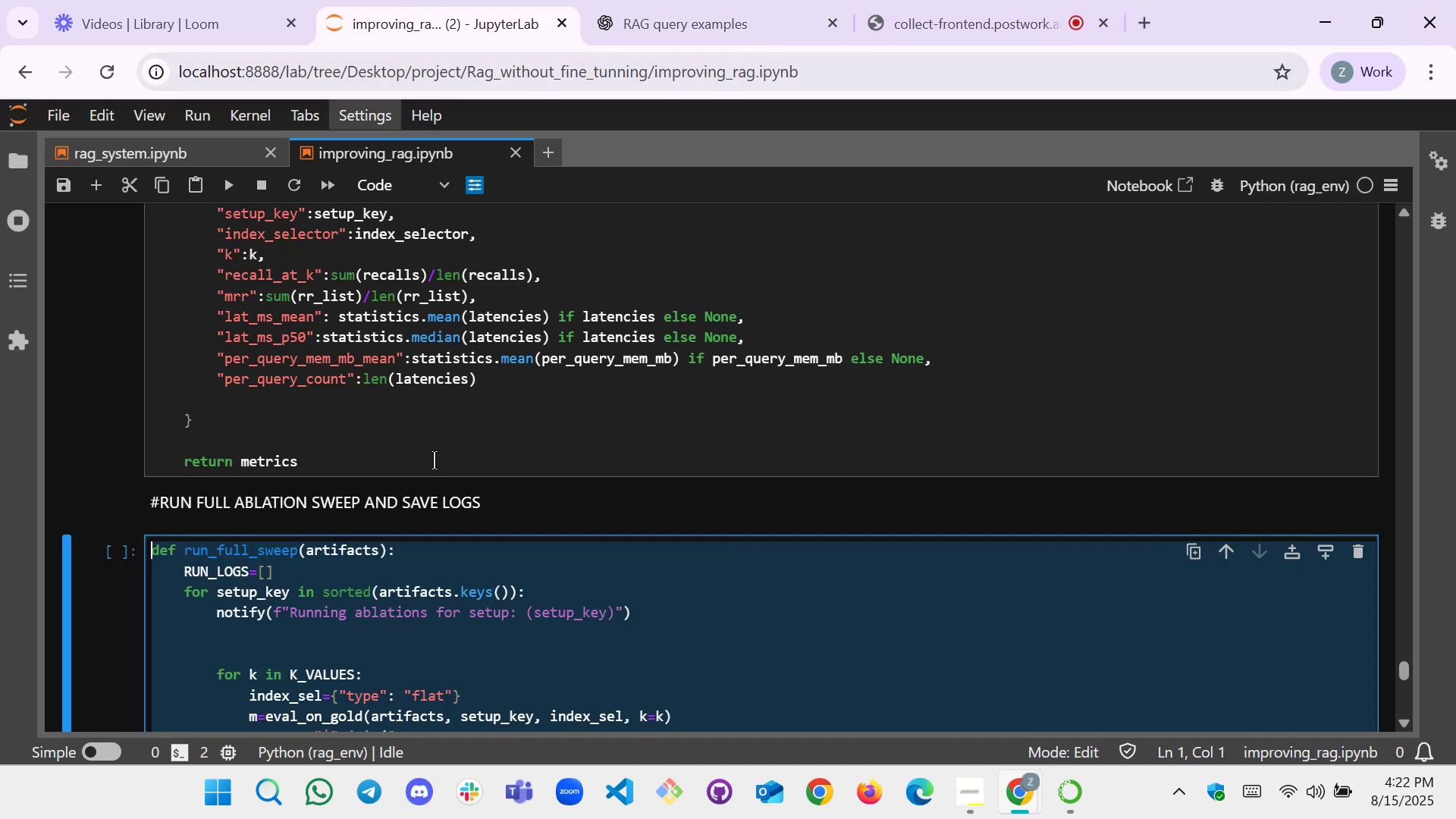 
scroll: coordinate [389, 455], scroll_direction: down, amount: 2.0
 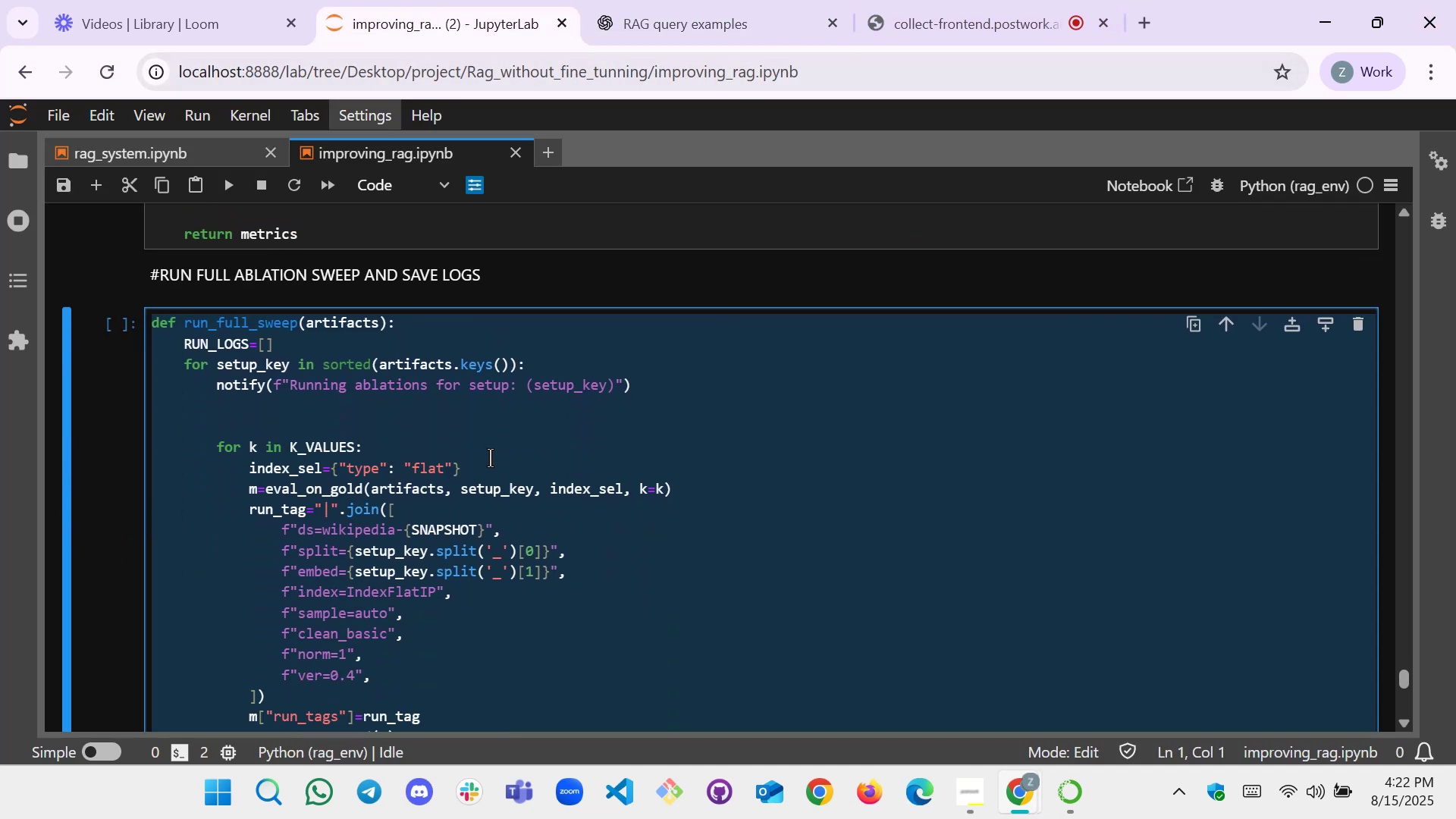 
left_click([491, 417])
 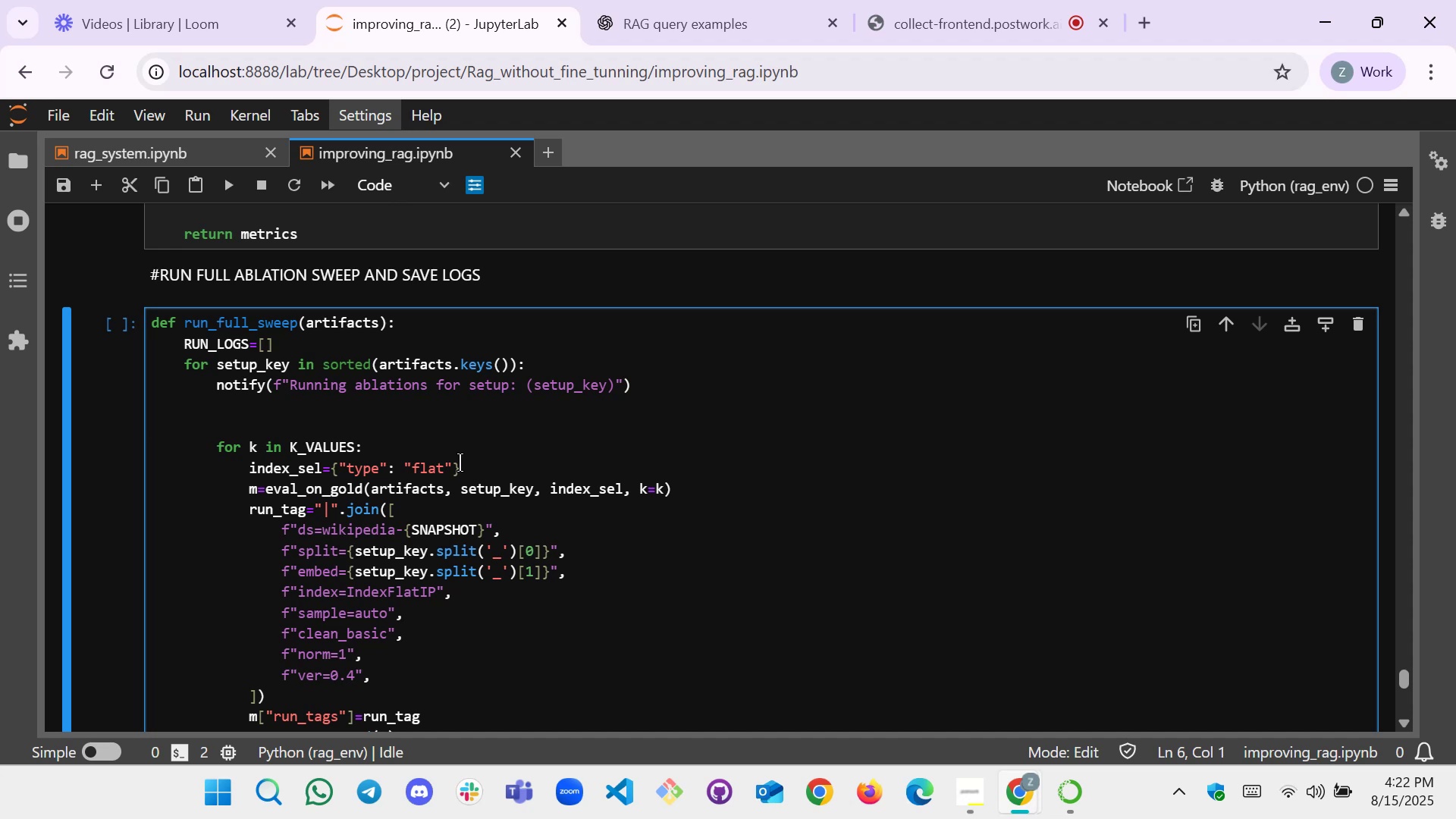 
wait(10.61)
 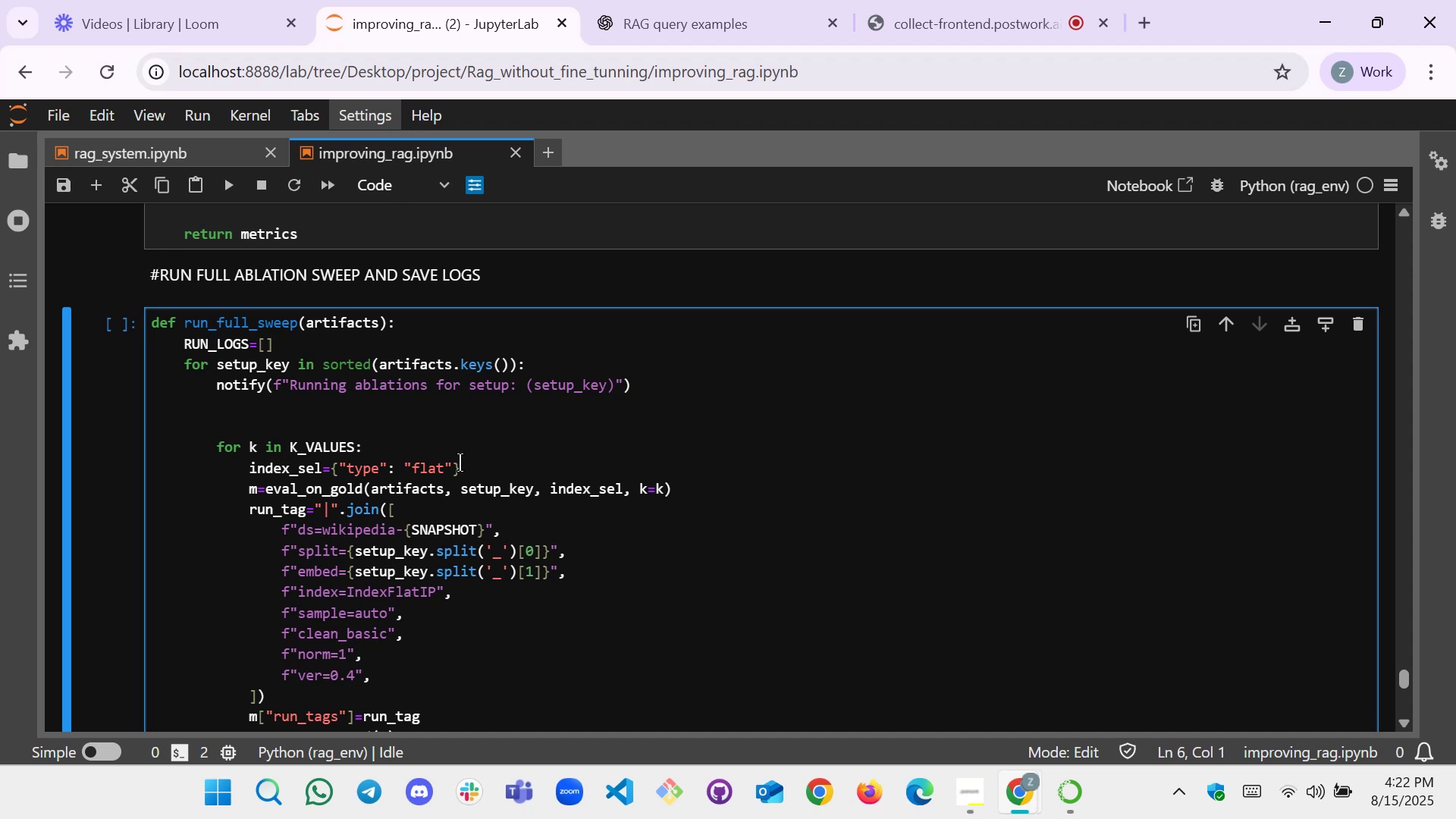 
scroll: coordinate [452, 475], scroll_direction: down, amount: 2.0
 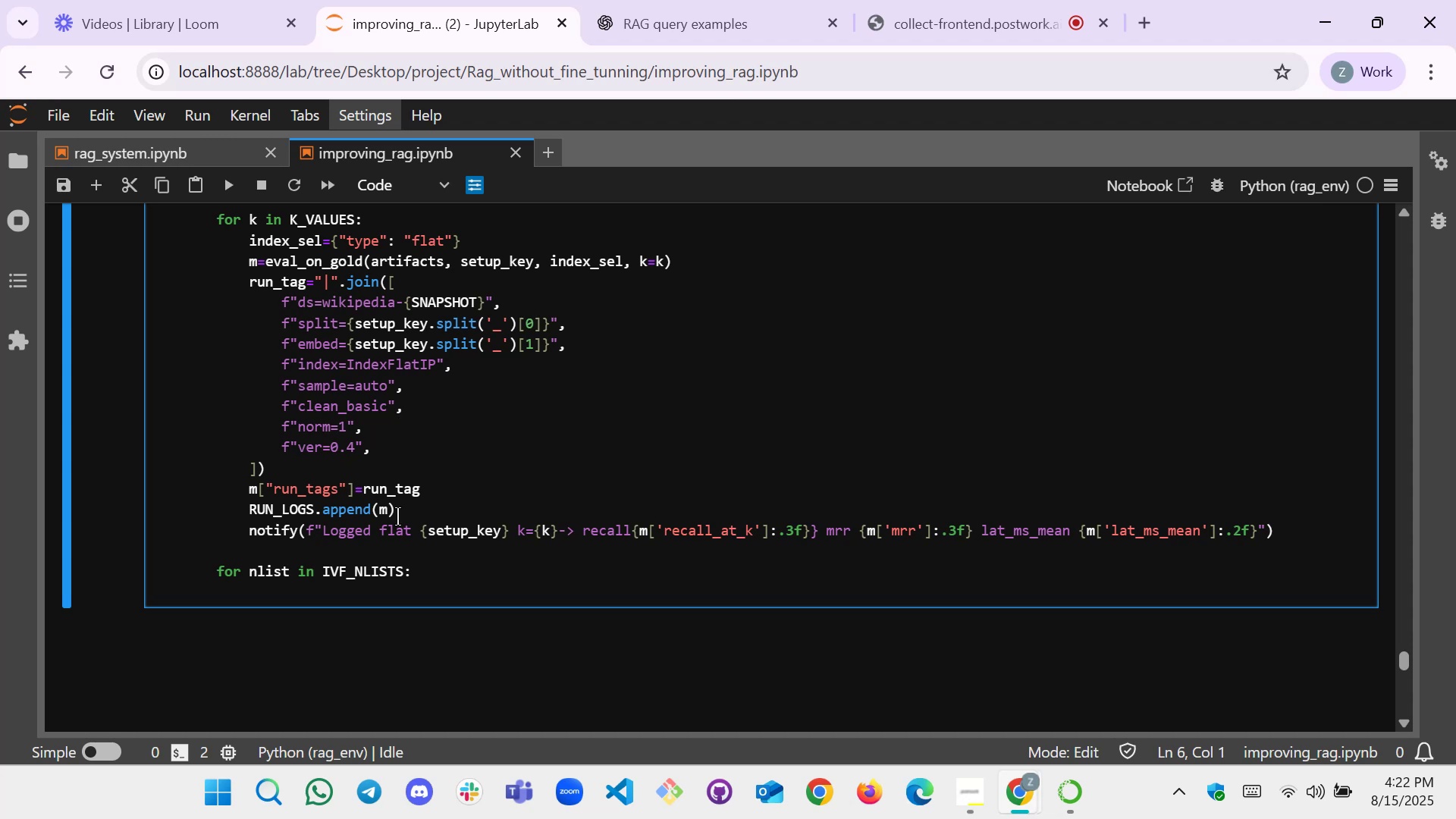 
left_click([397, 549])
 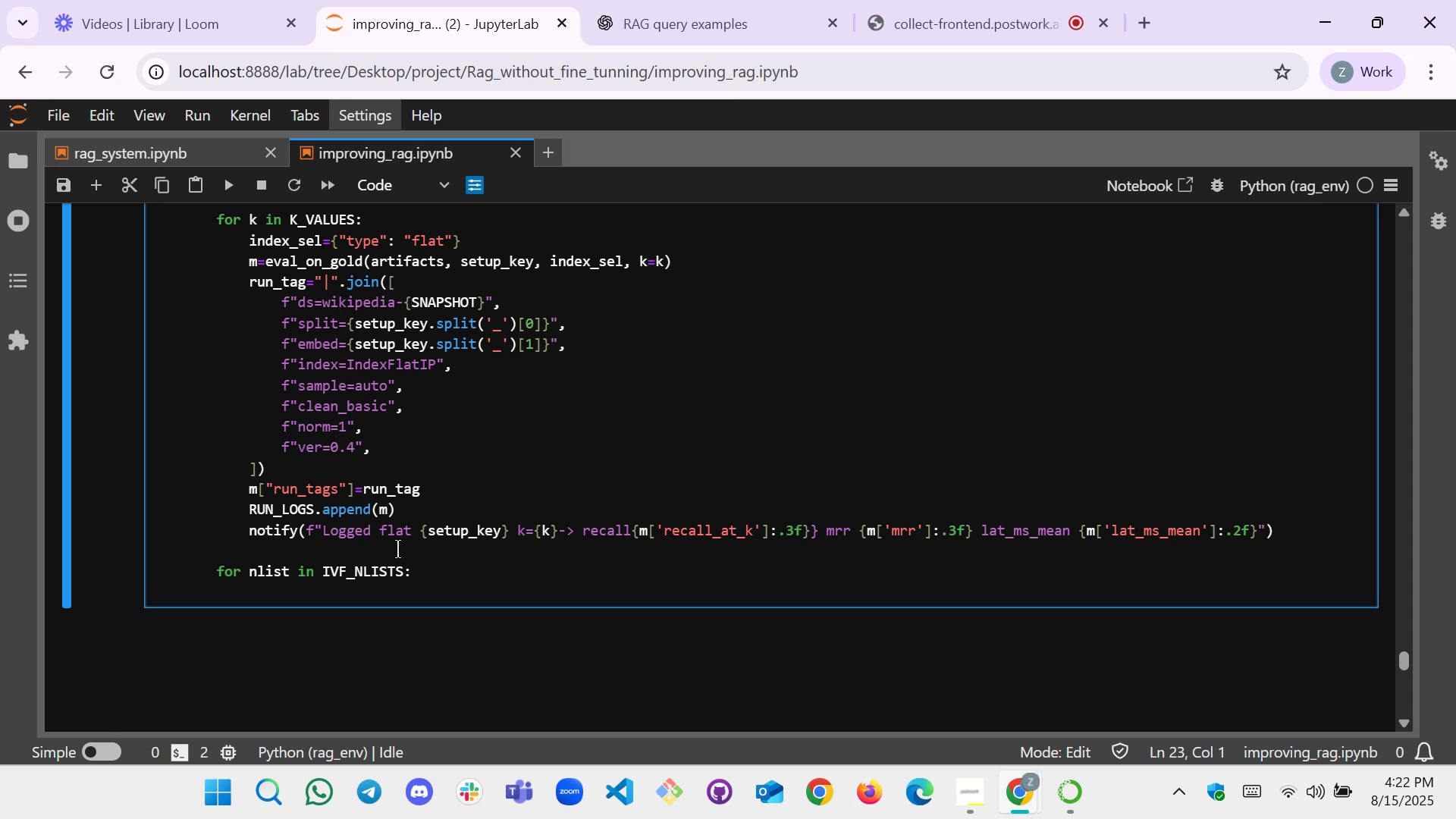 
key(Enter)
 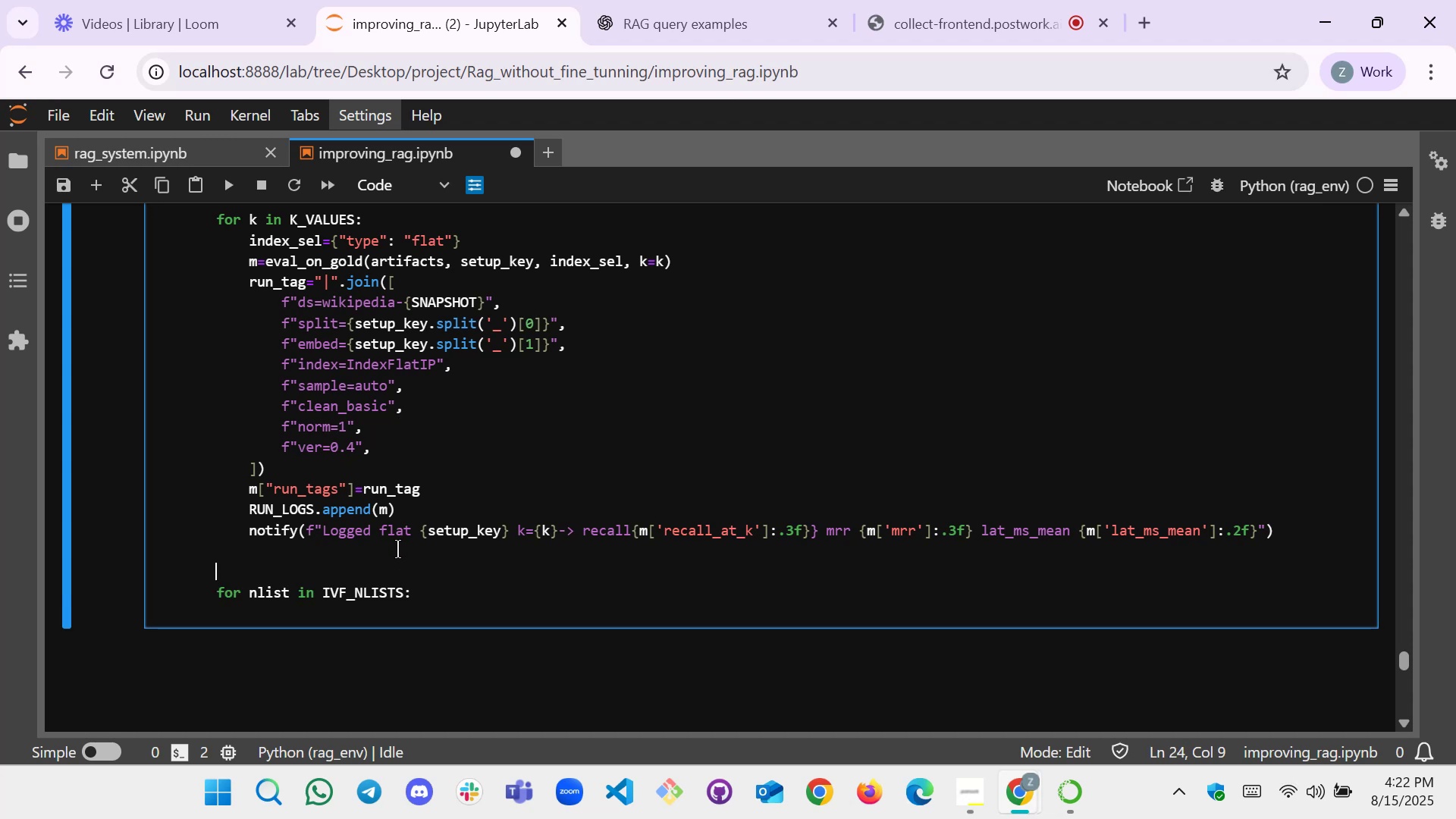 
key(Shift+3)
 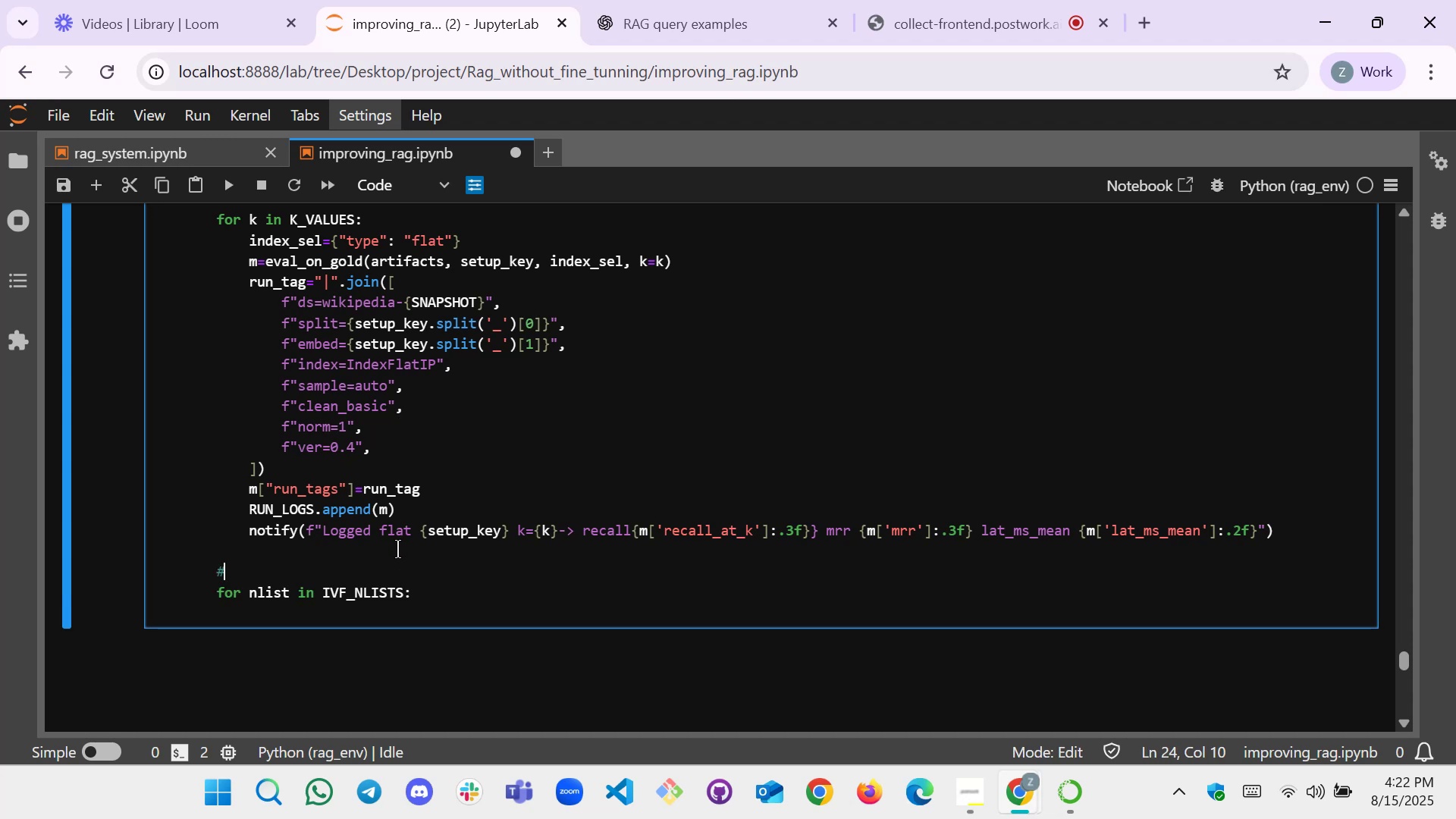 
wait(5.64)
 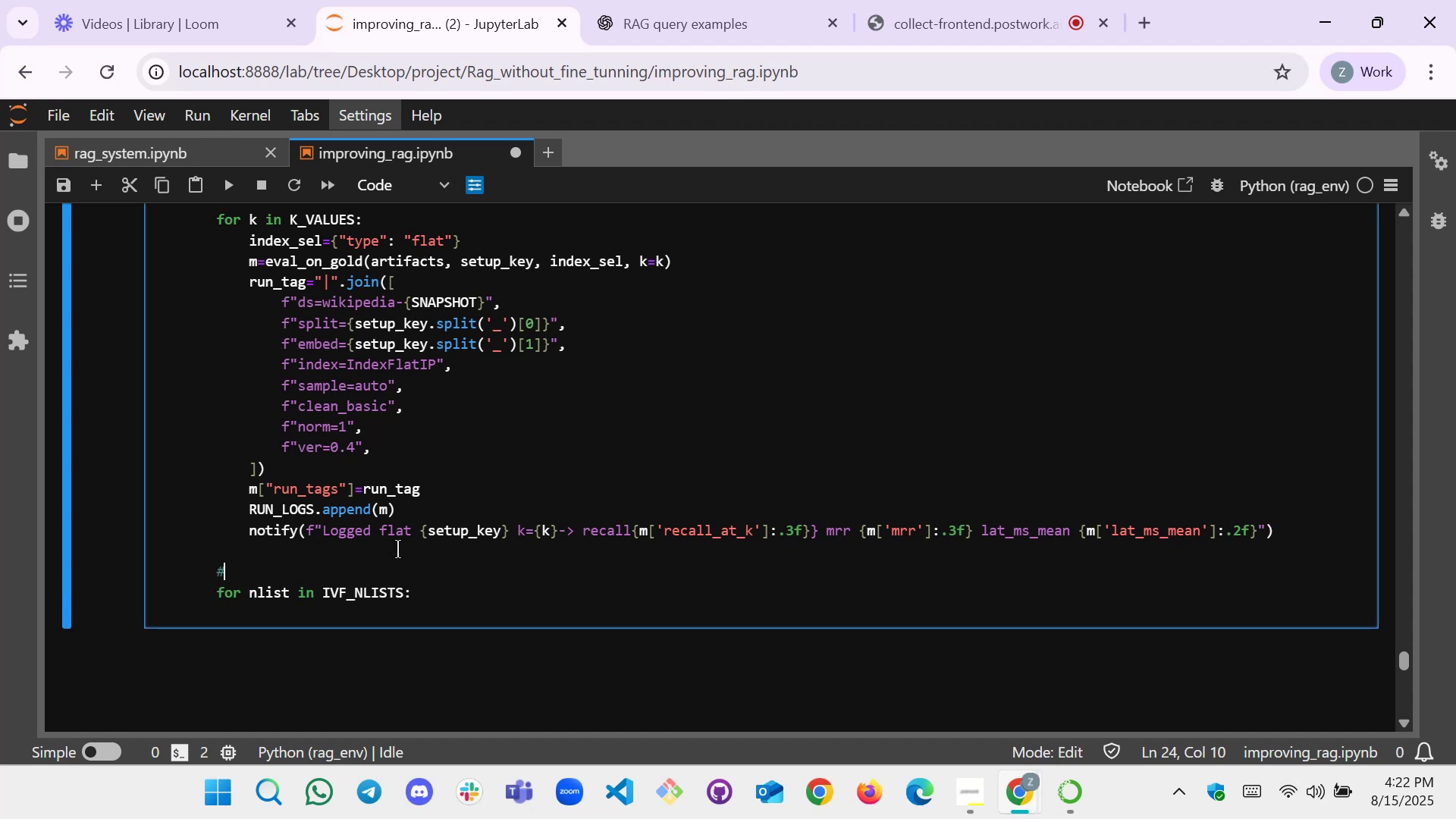 
type(IVF sweep: for each nlist and pr)
key(Backspace)
key(Backspace)
type(nprobe)
 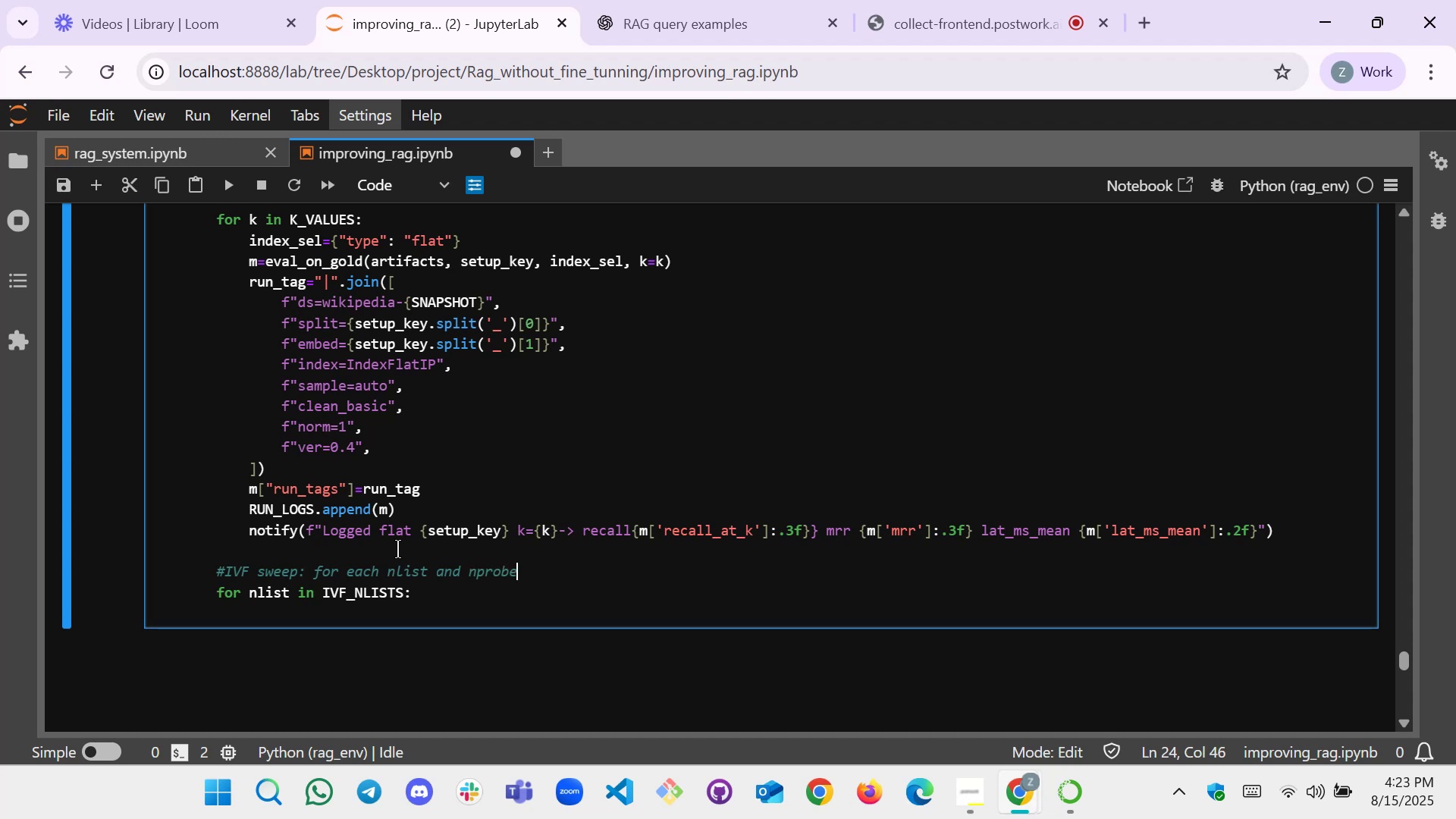 
key(ArrowDown)
 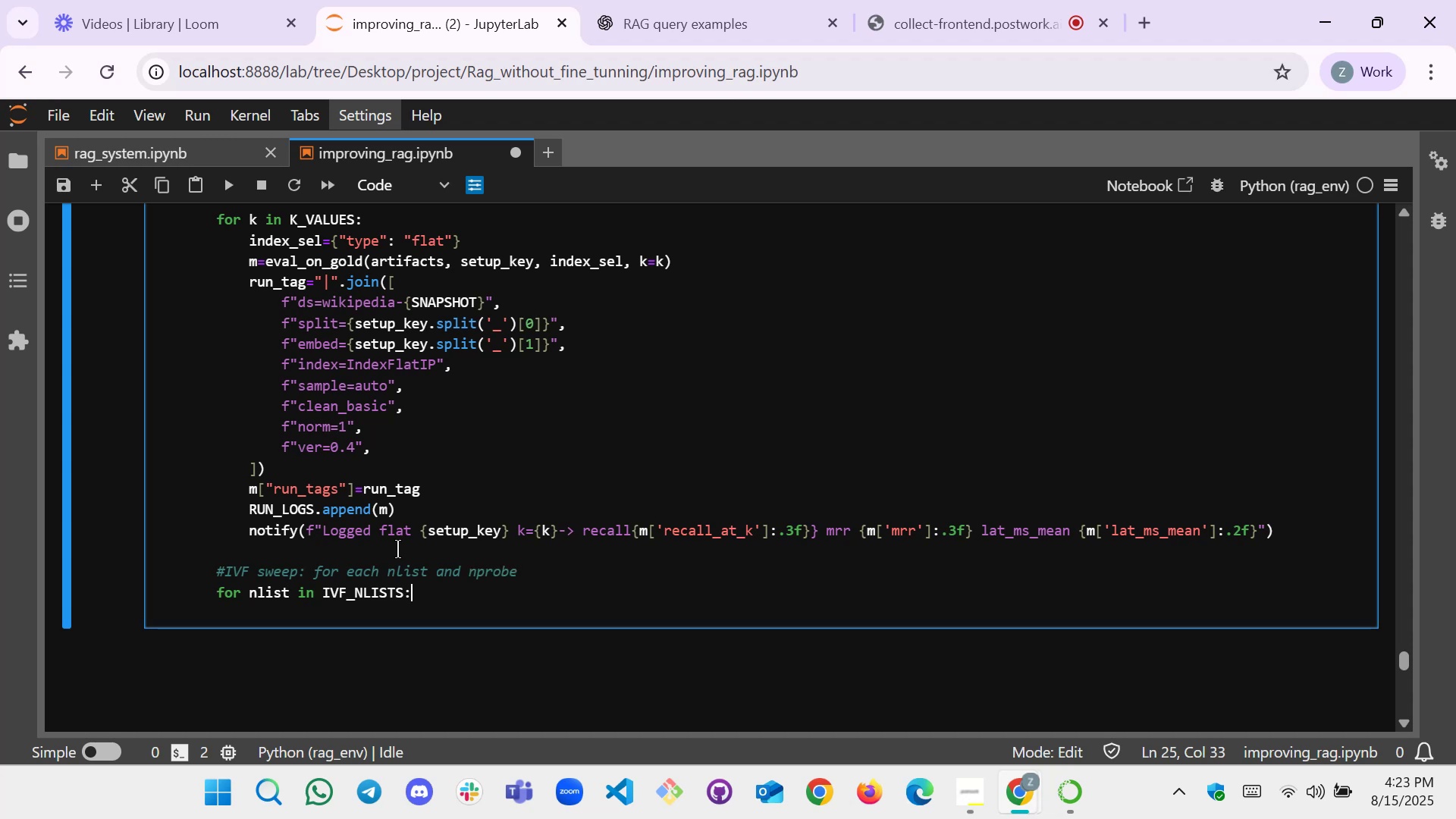 
key(Enter)
 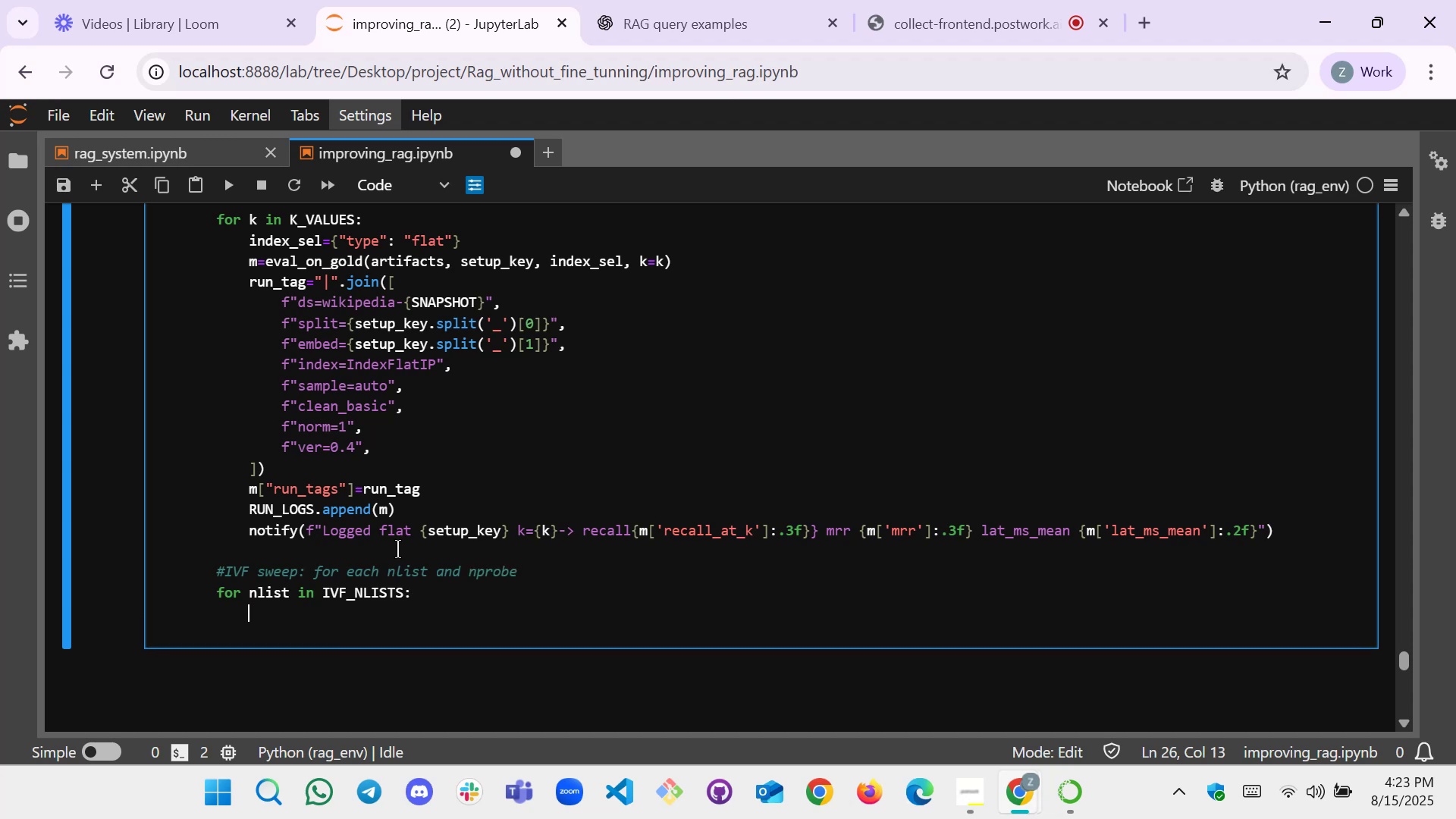 
type(for nprobe in IV)
key(Tab)
 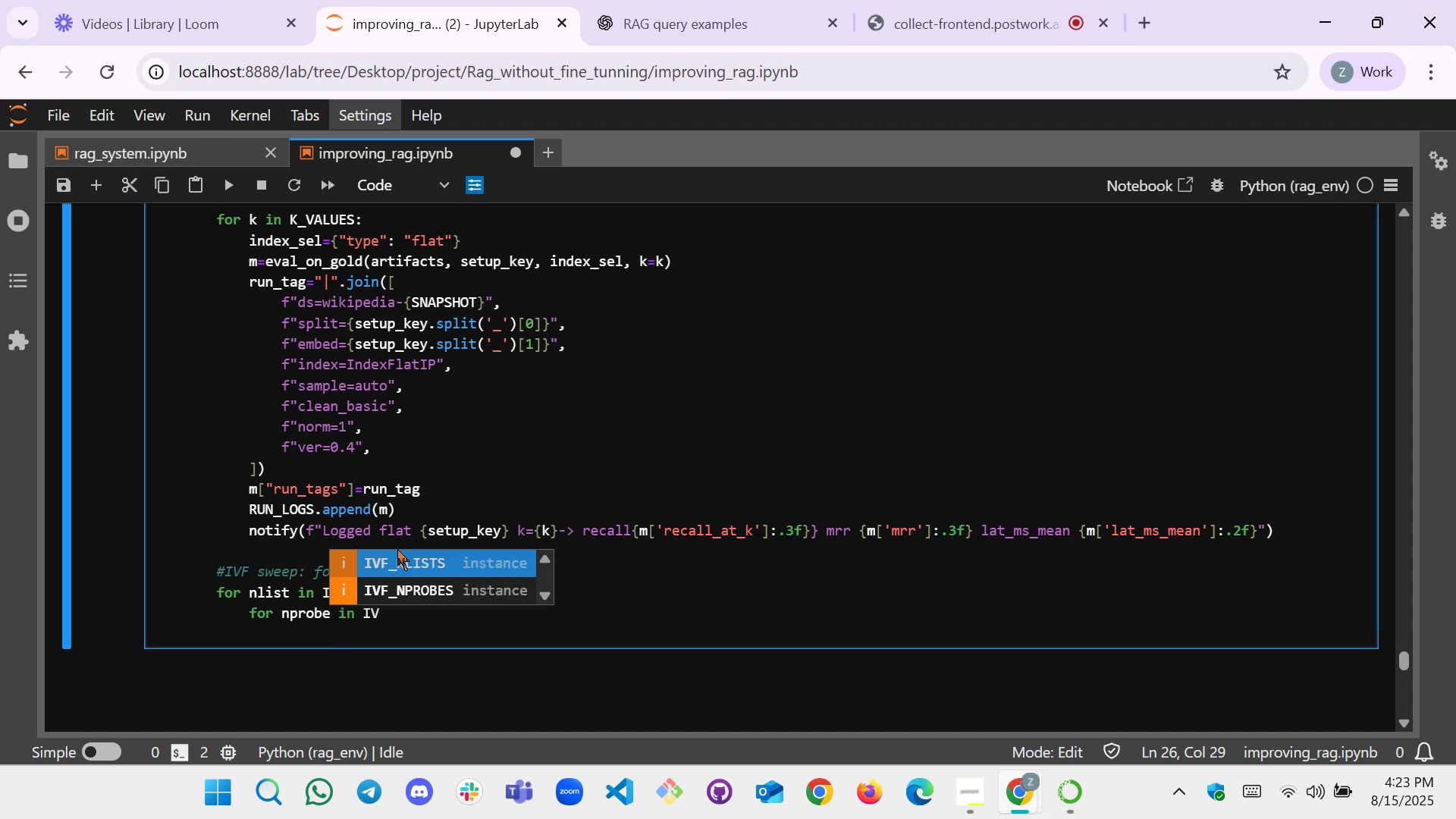 
key(ArrowDown)
 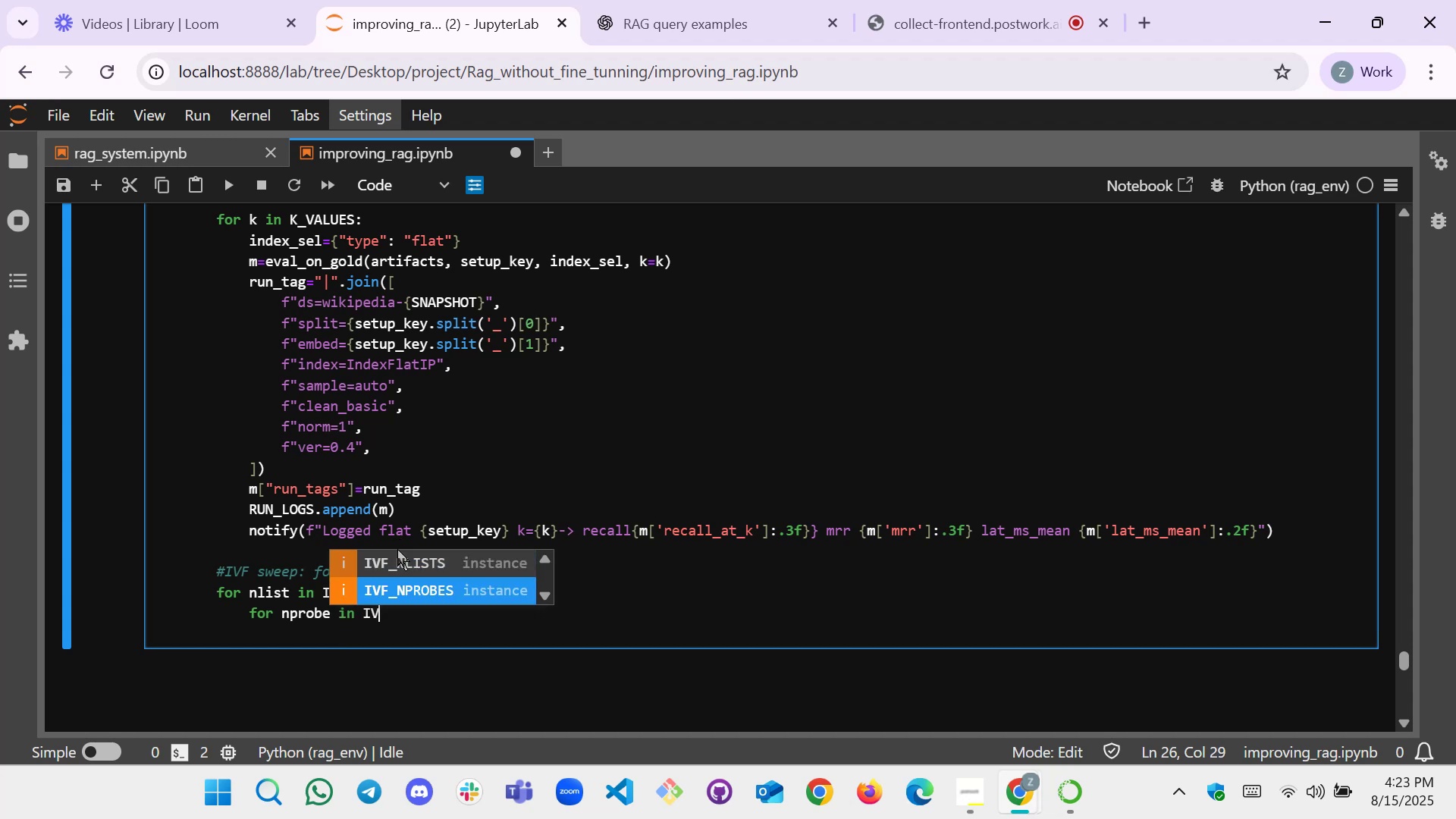 
key(Enter)
 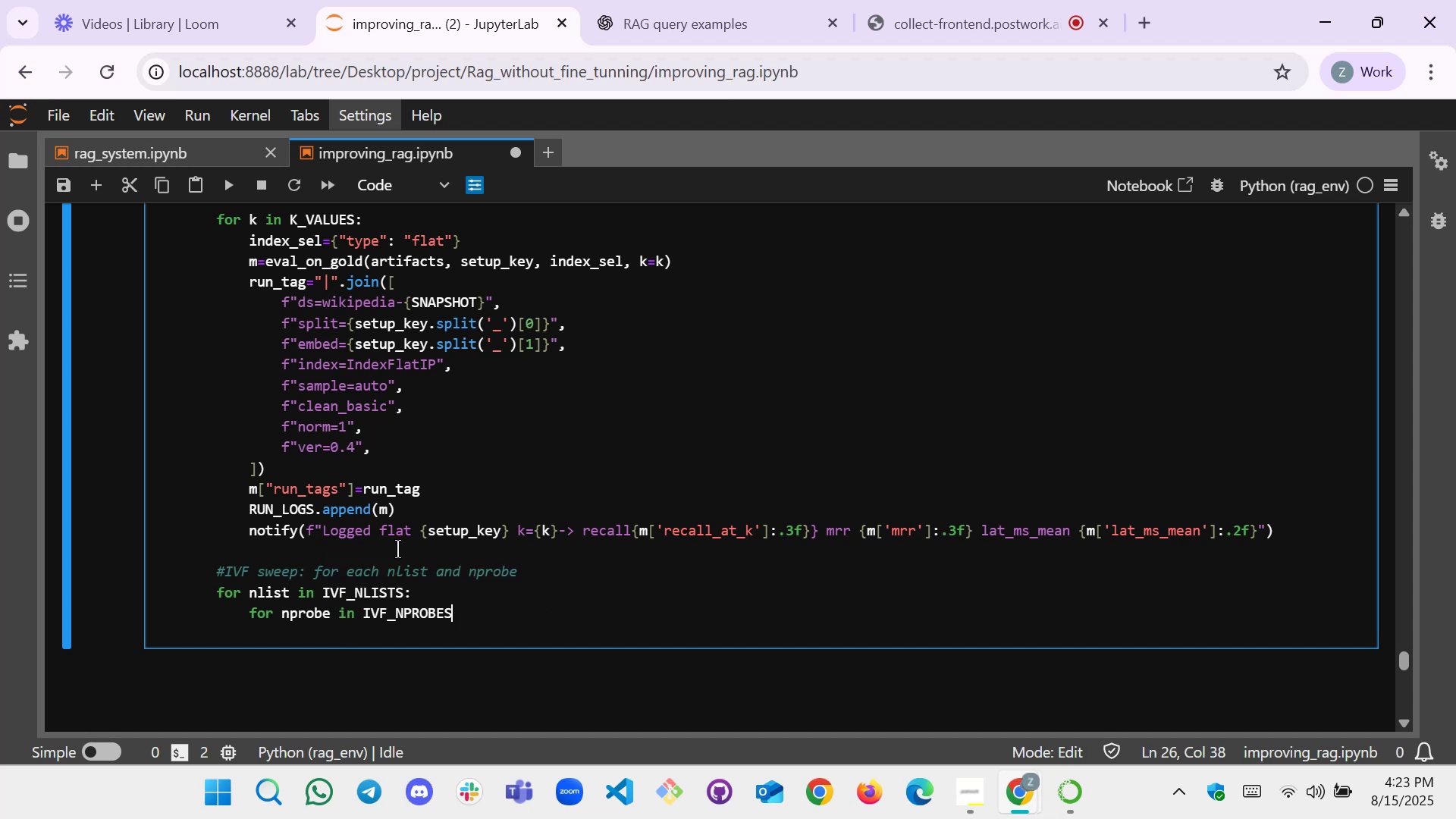 
key(Shift+Semicolon)
 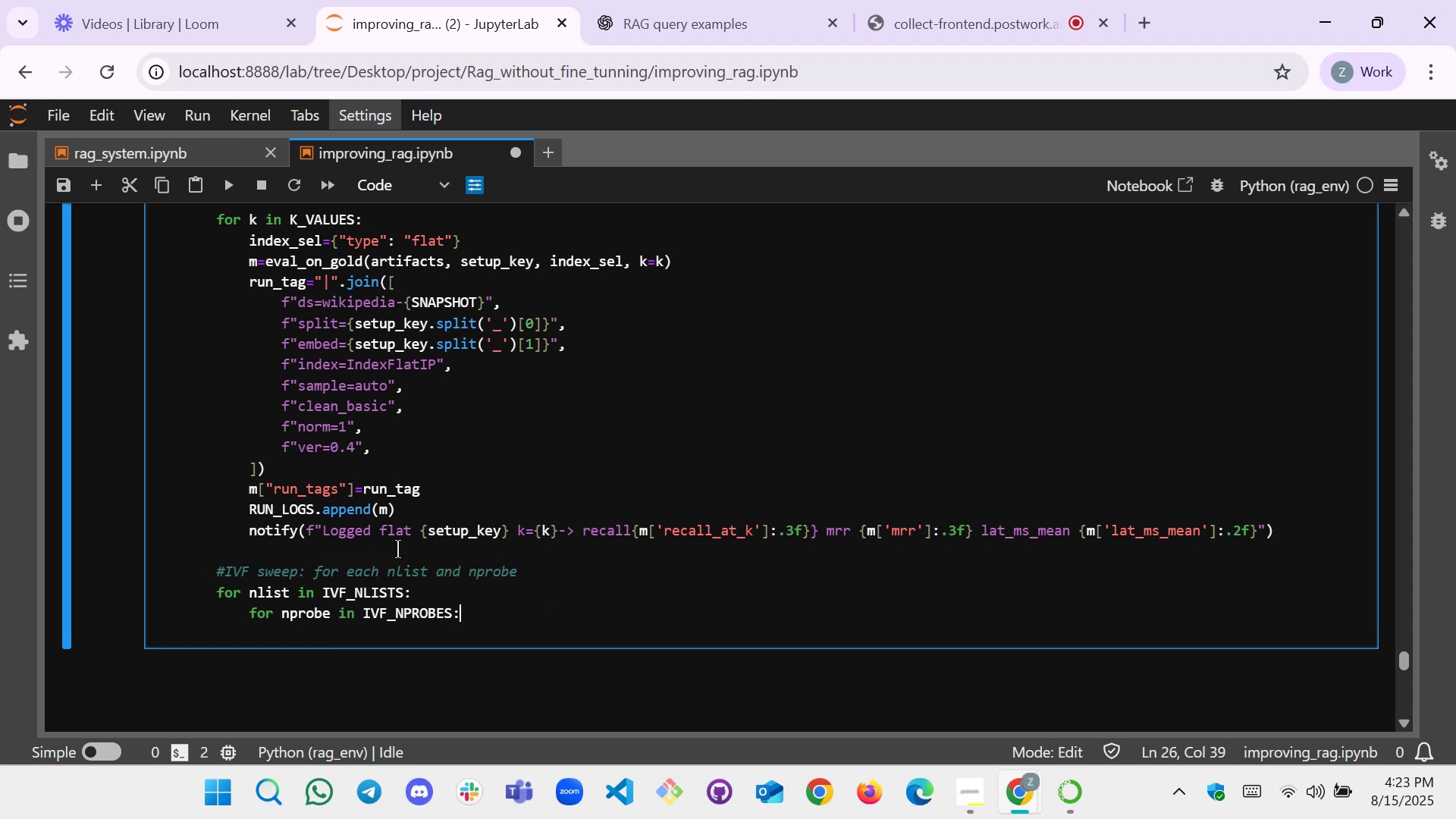 
key(Enter)
 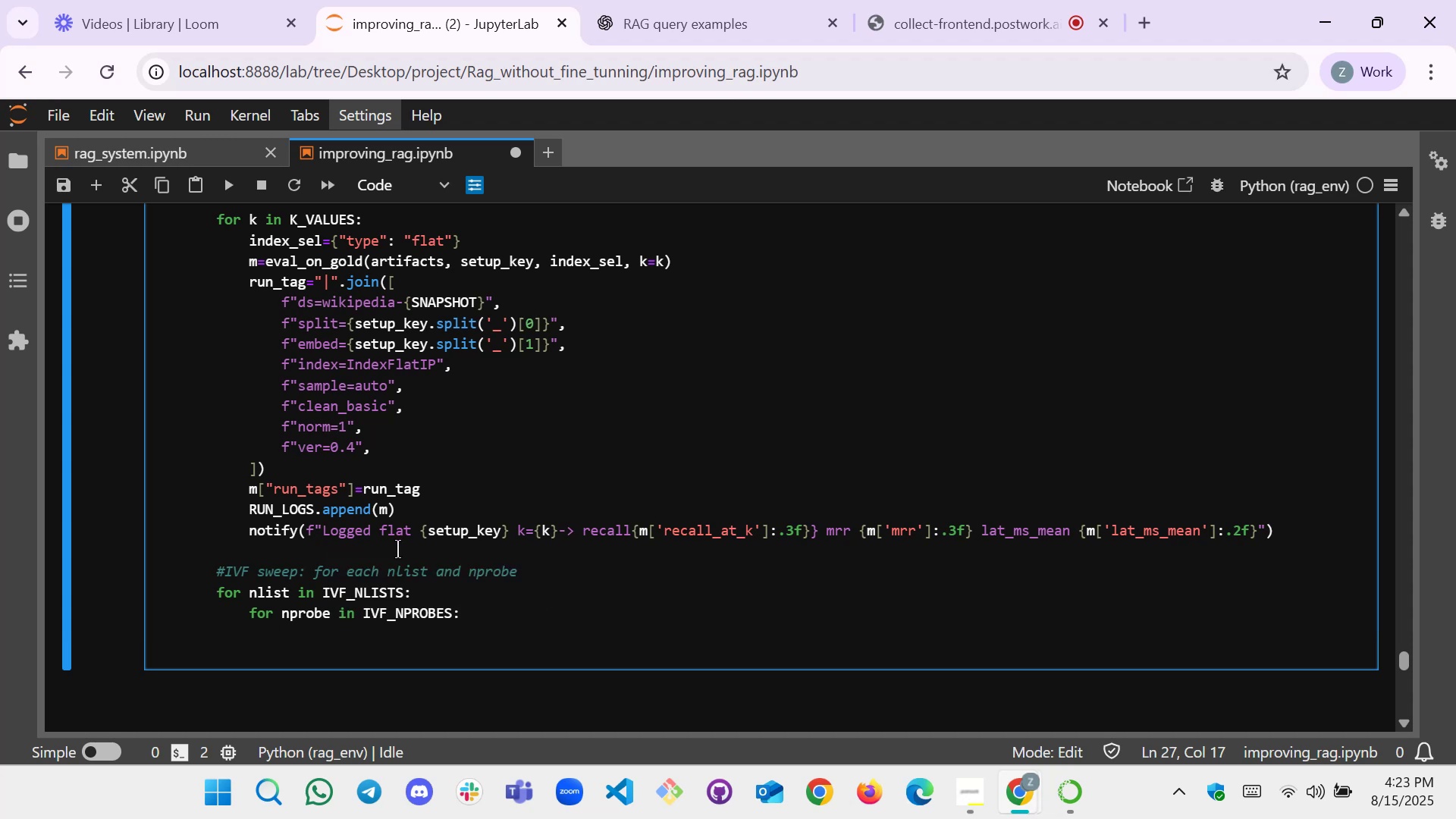 
type(for k in K)
key(Tab)
 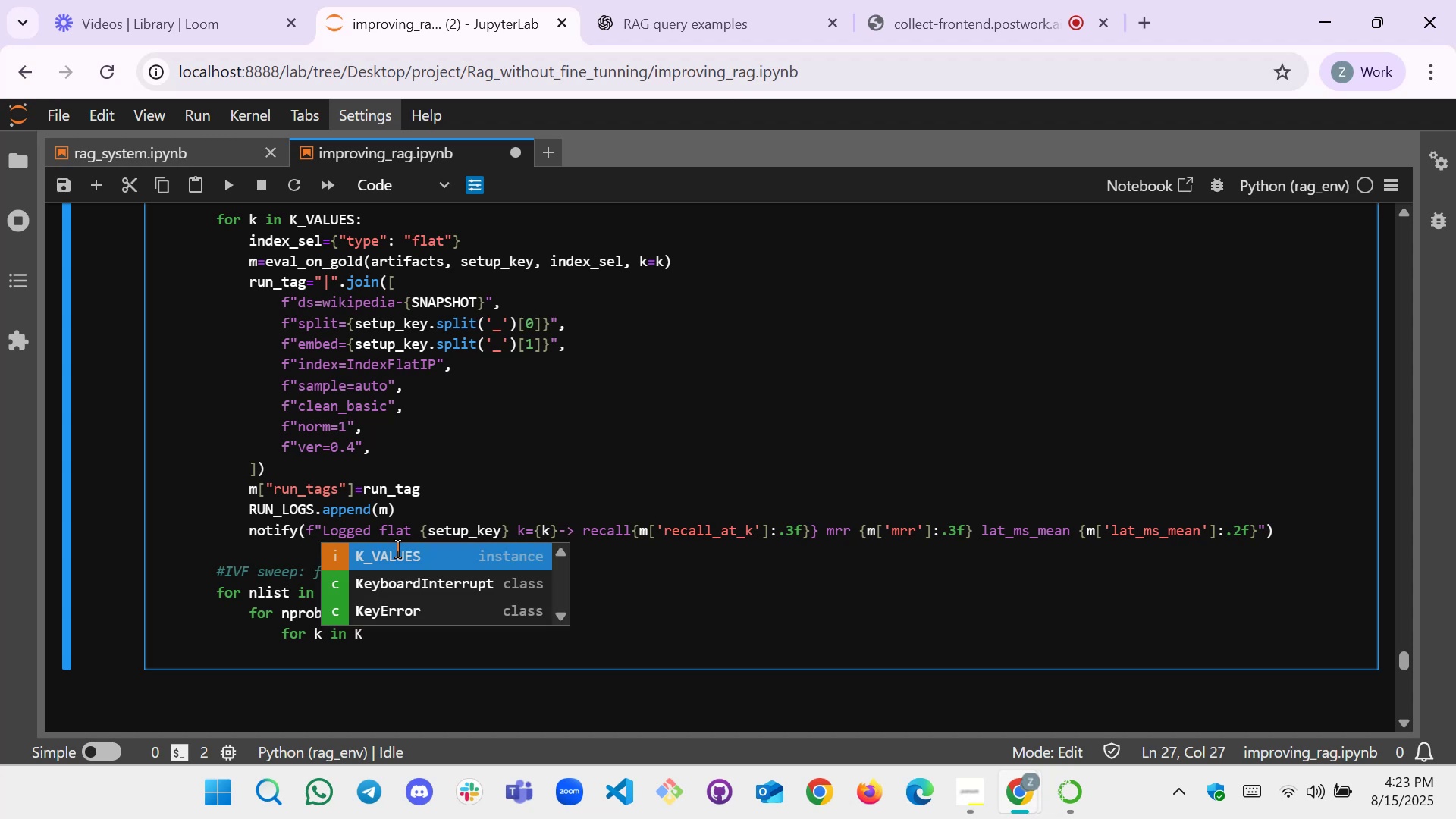 
key(Enter)
 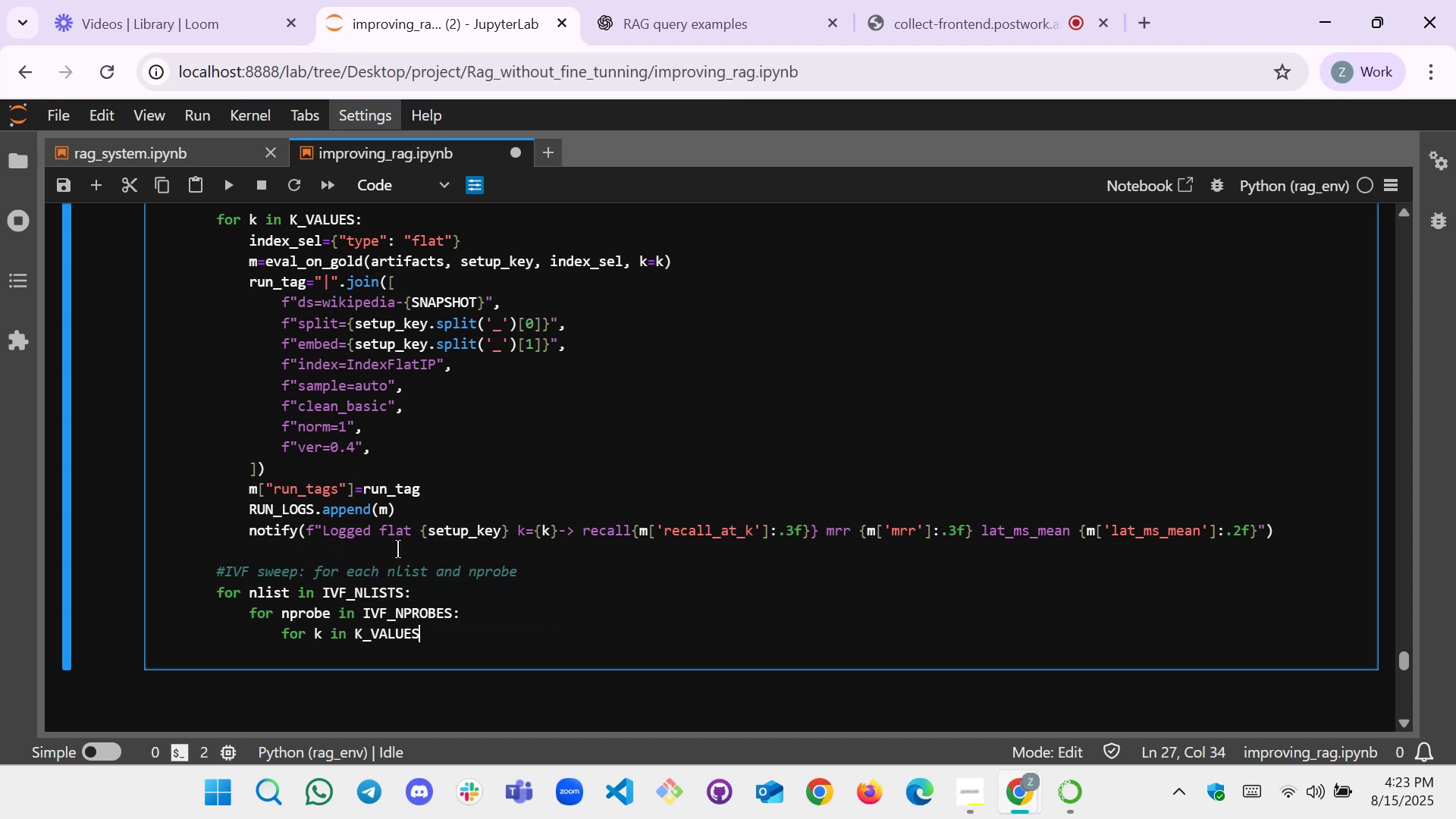 
key(Shift+ShiftLeft)
 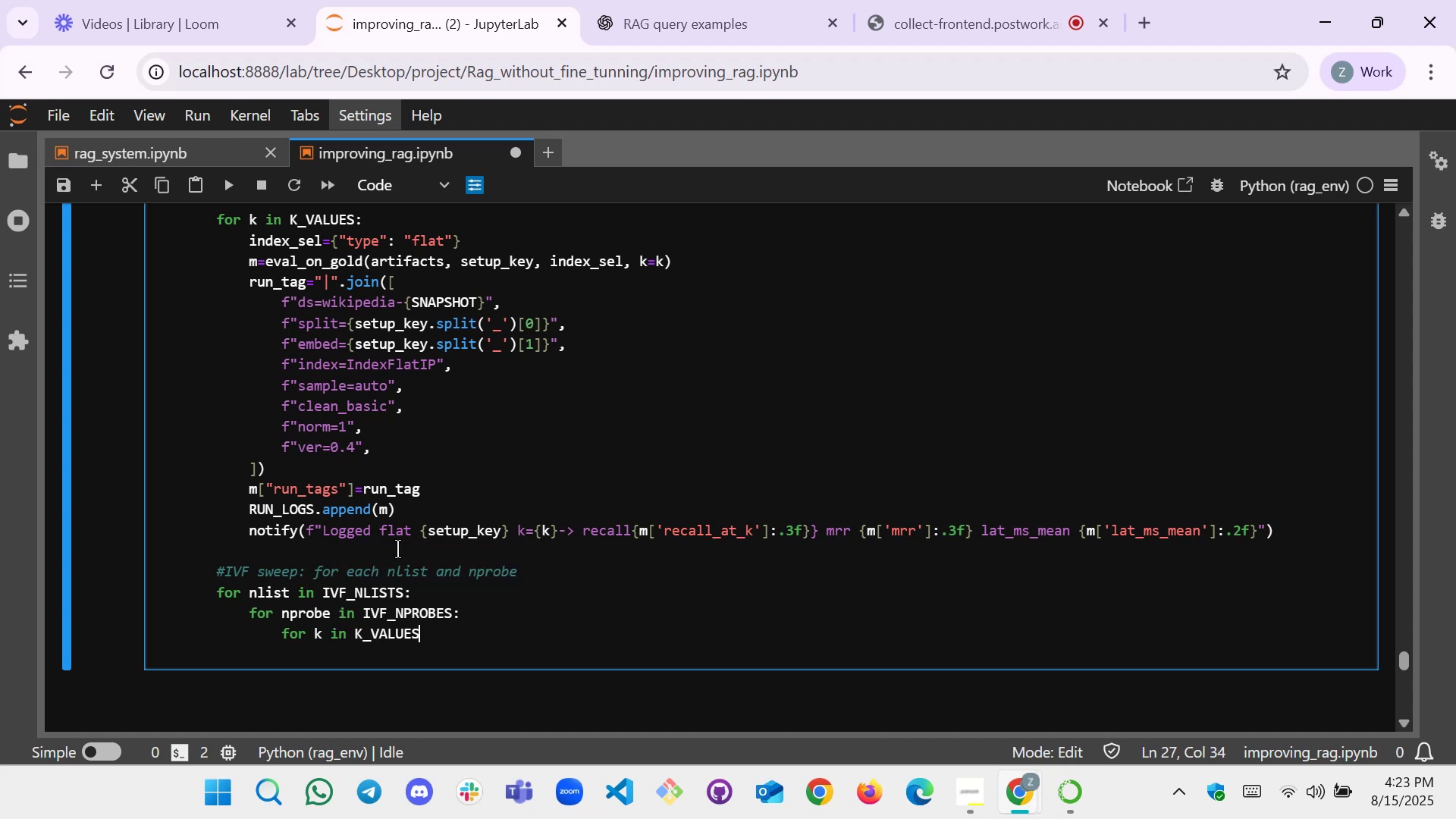 
key(Shift+Semicolon)
 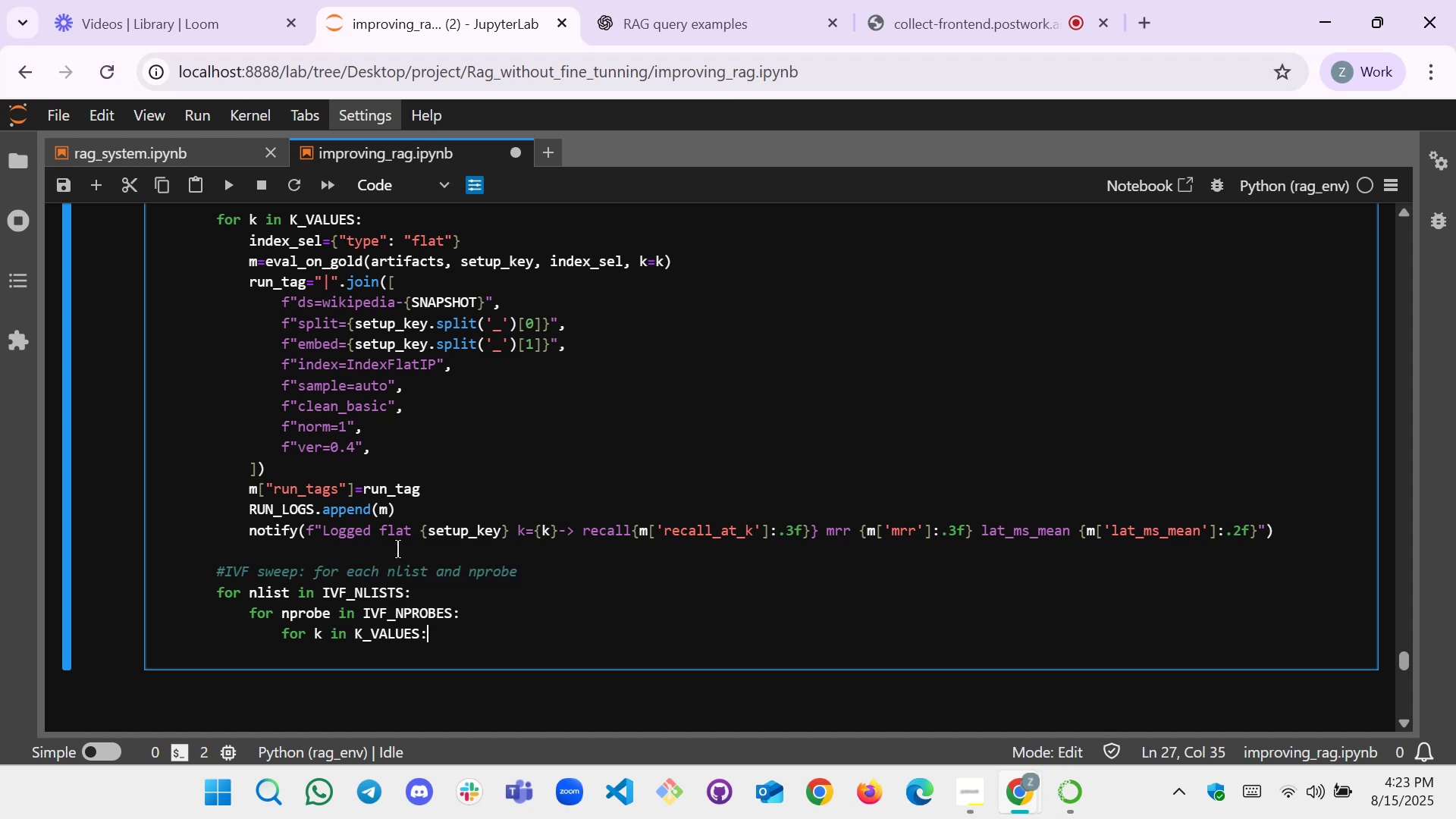 
key(Enter)
 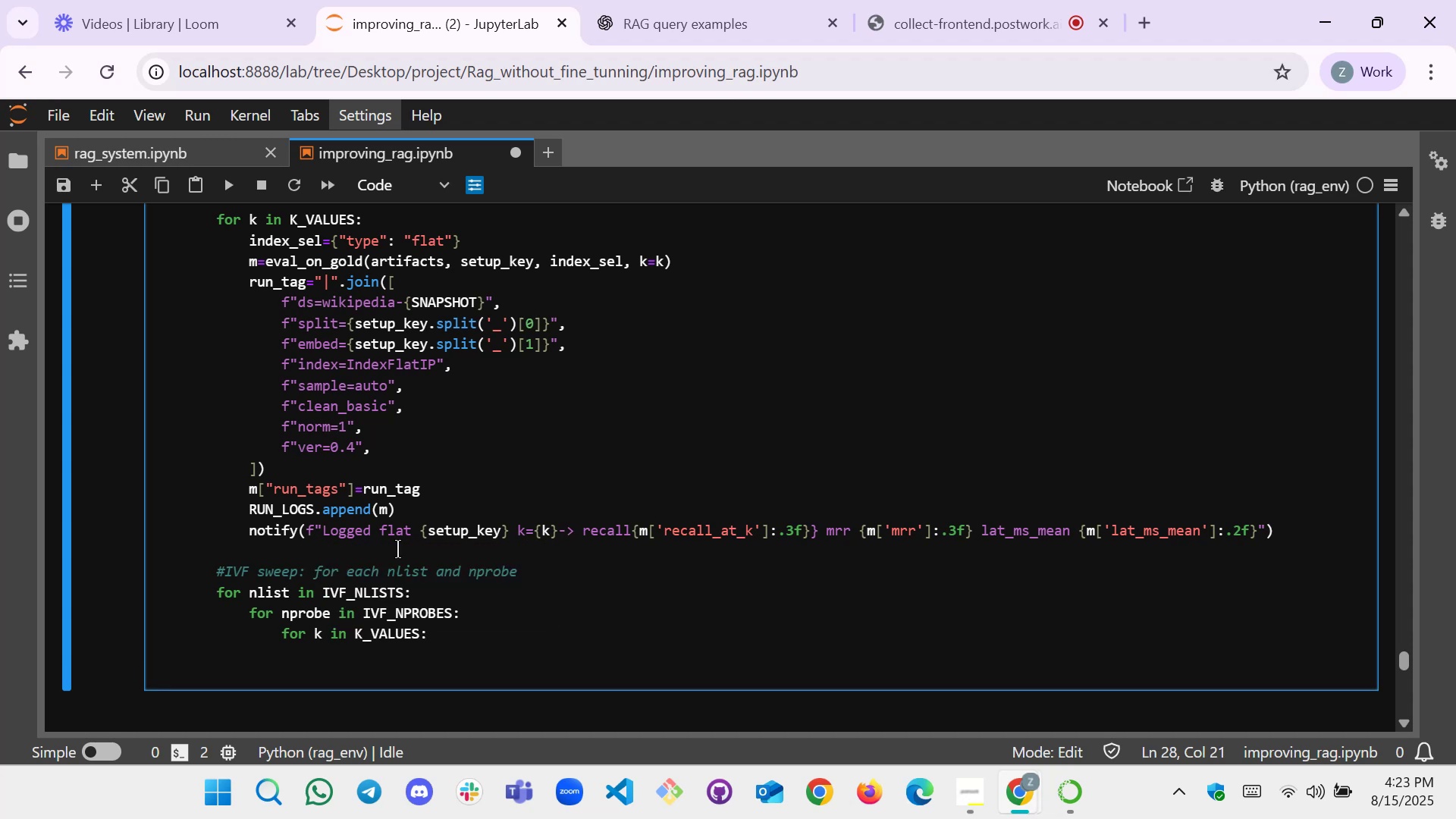 
type(index_sel=)
 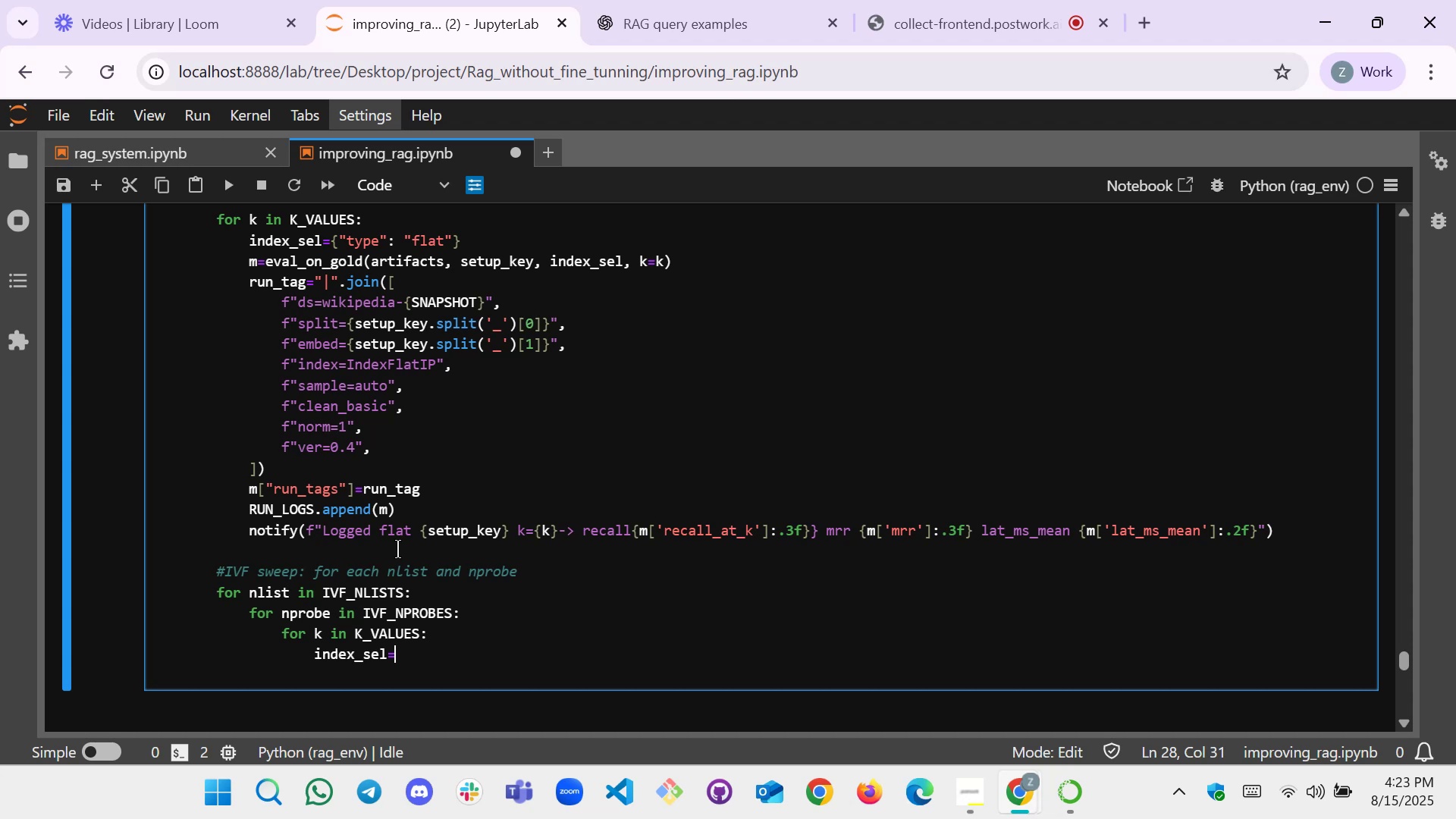 
wait(5.71)
 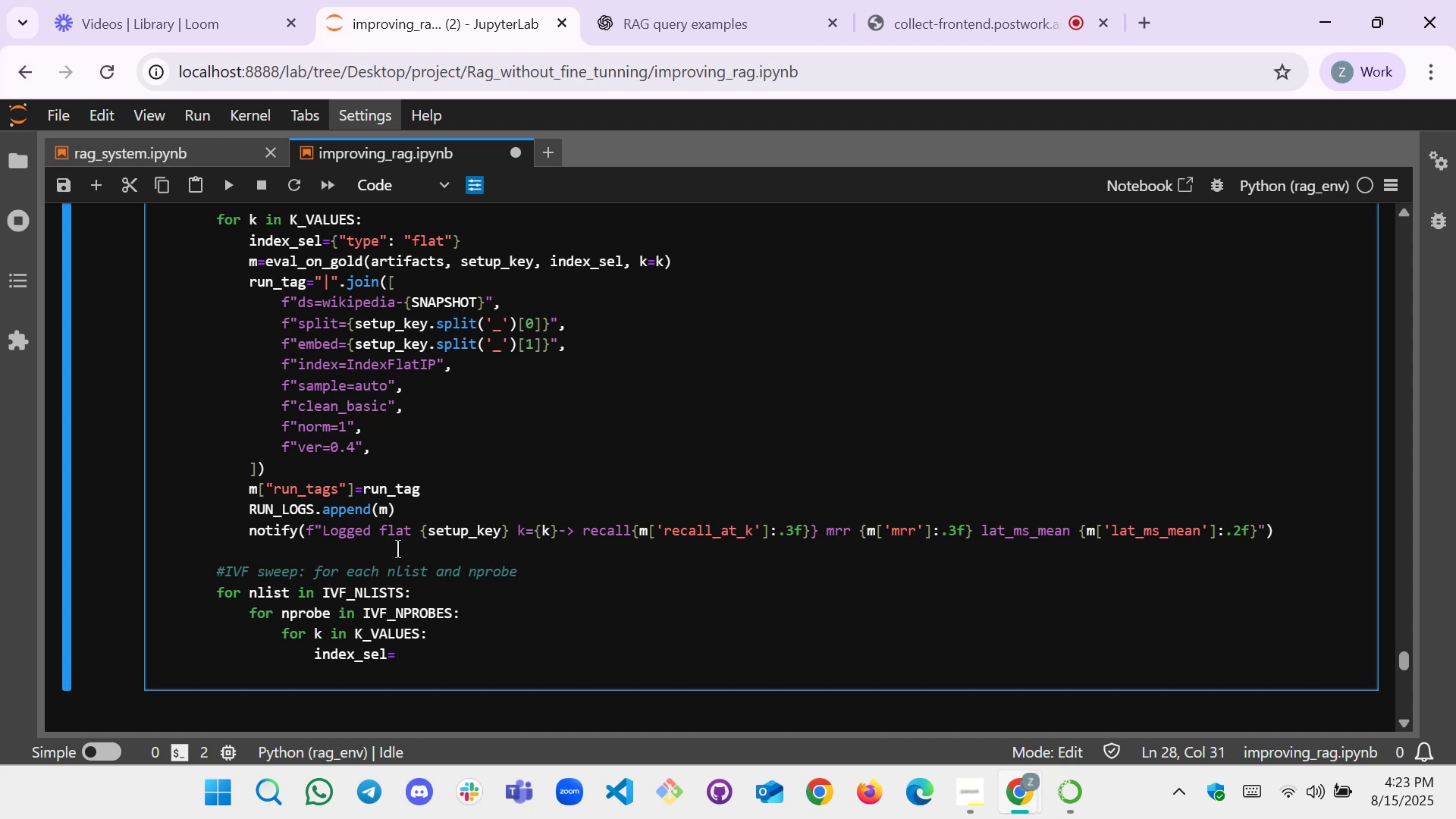 
key(Shift+BracketLeft)
 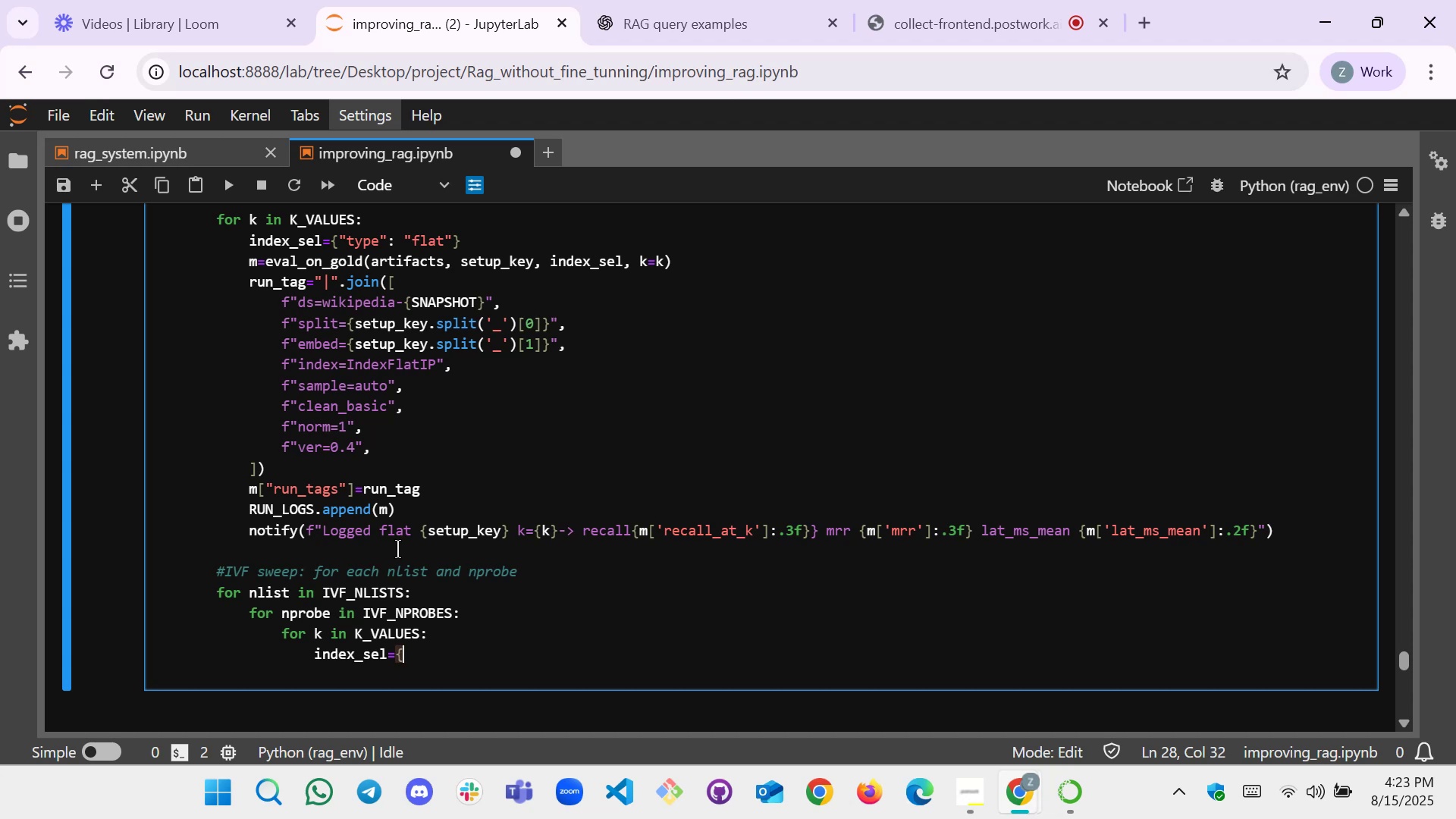 
key(Shift+BracketRight)
 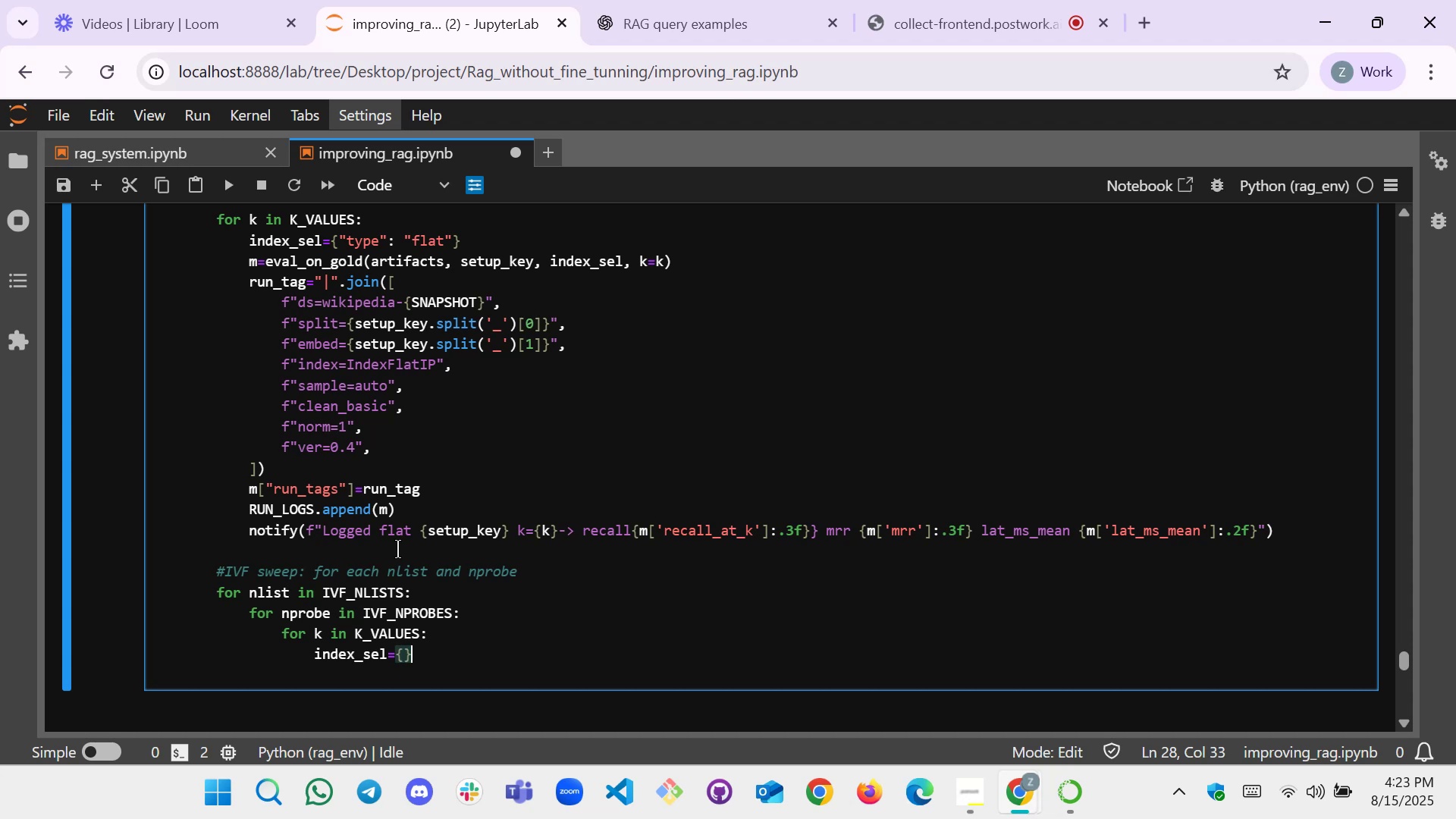 
key(ArrowLeft)
 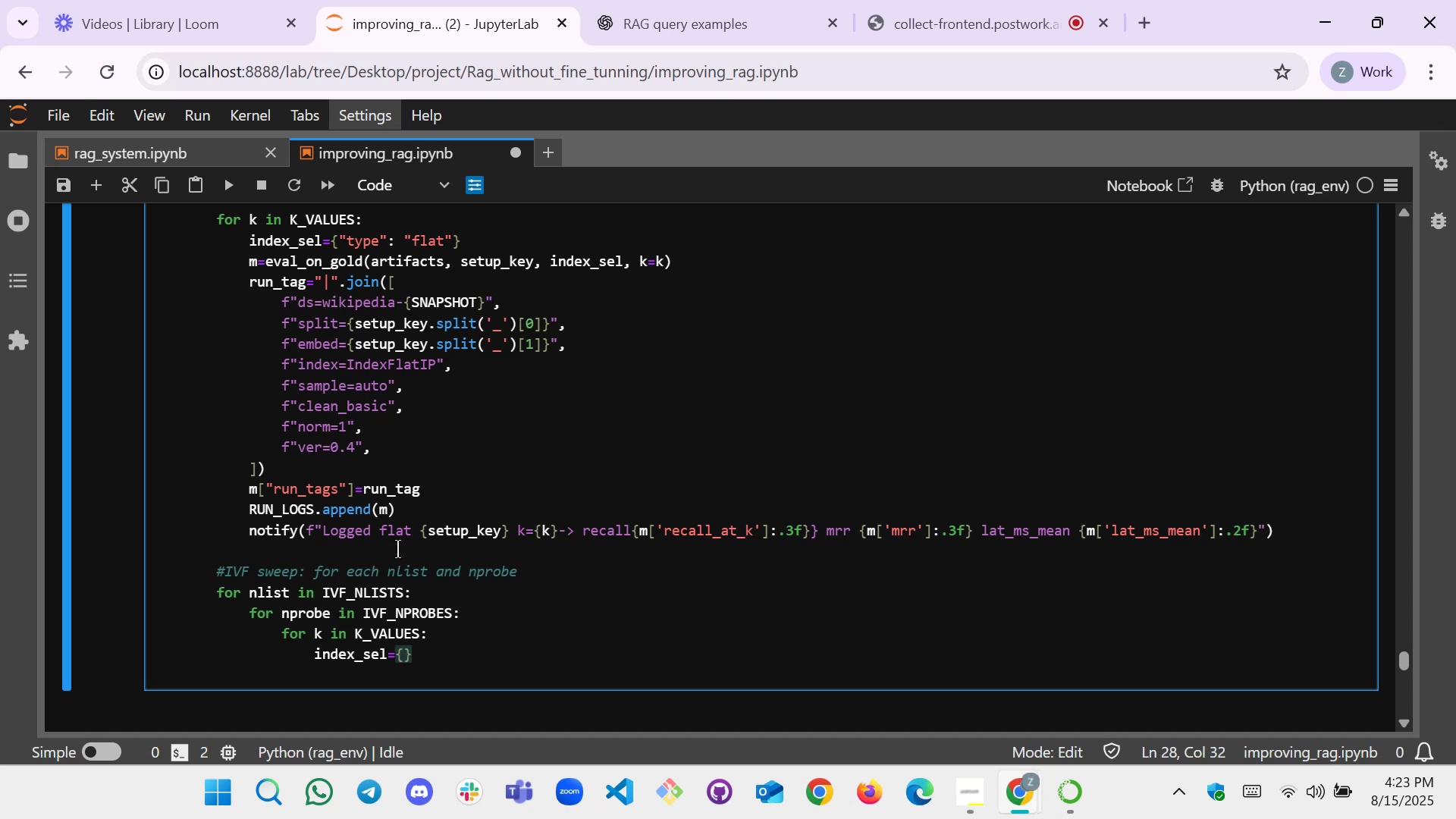 
key(Shift+Quote)
 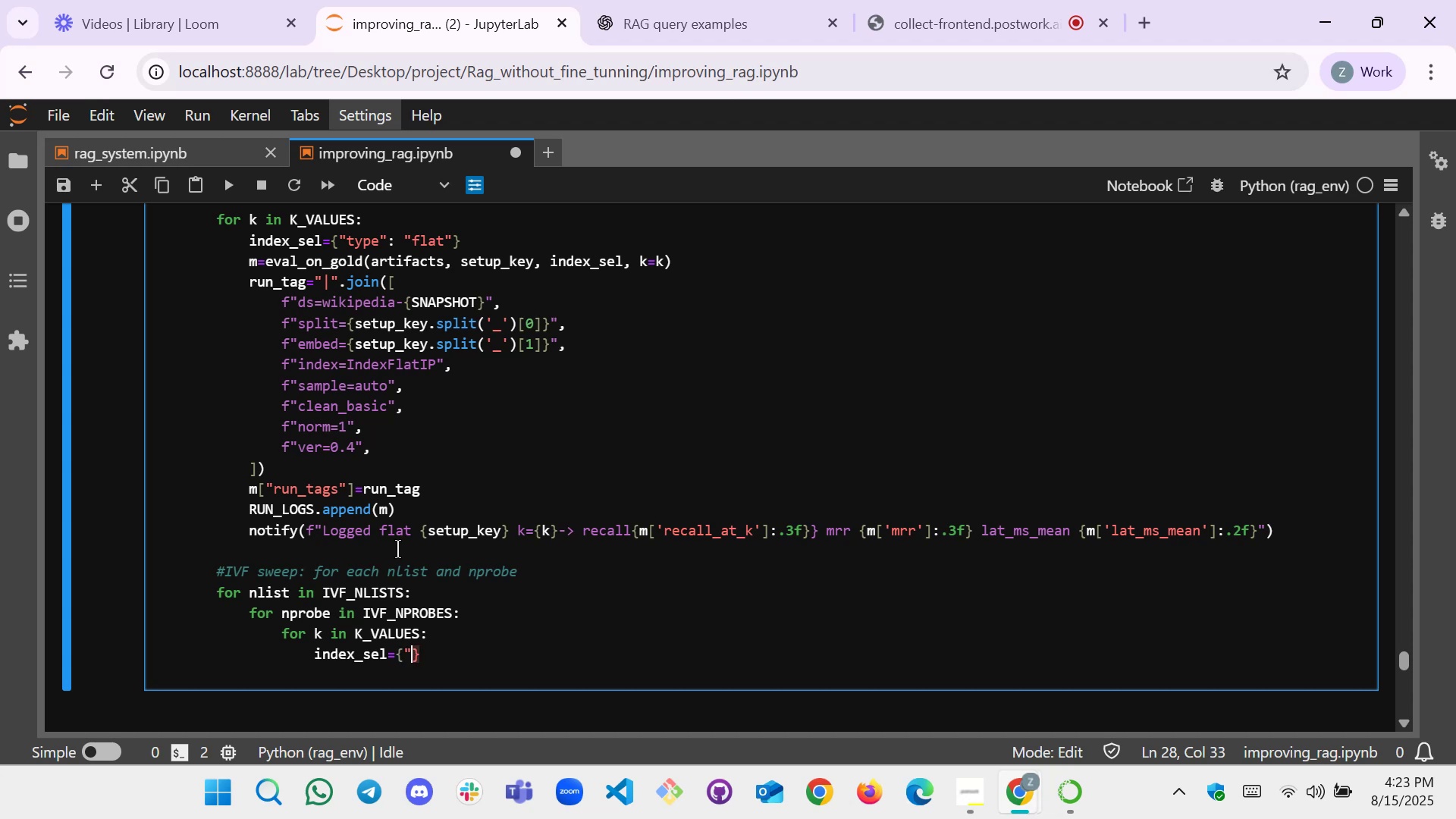 
key(Shift+Quote)
 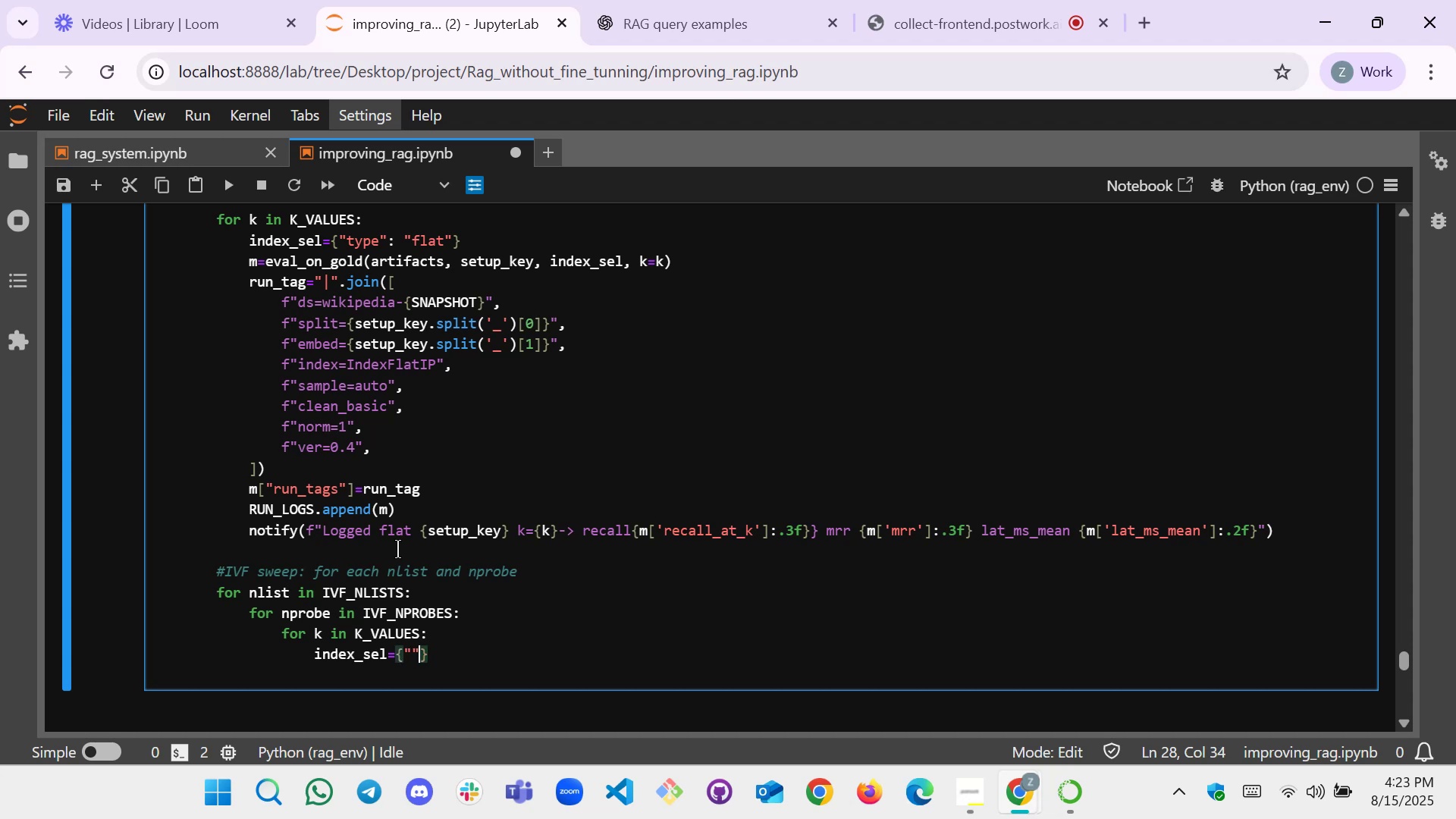 
key(ArrowLeft)
 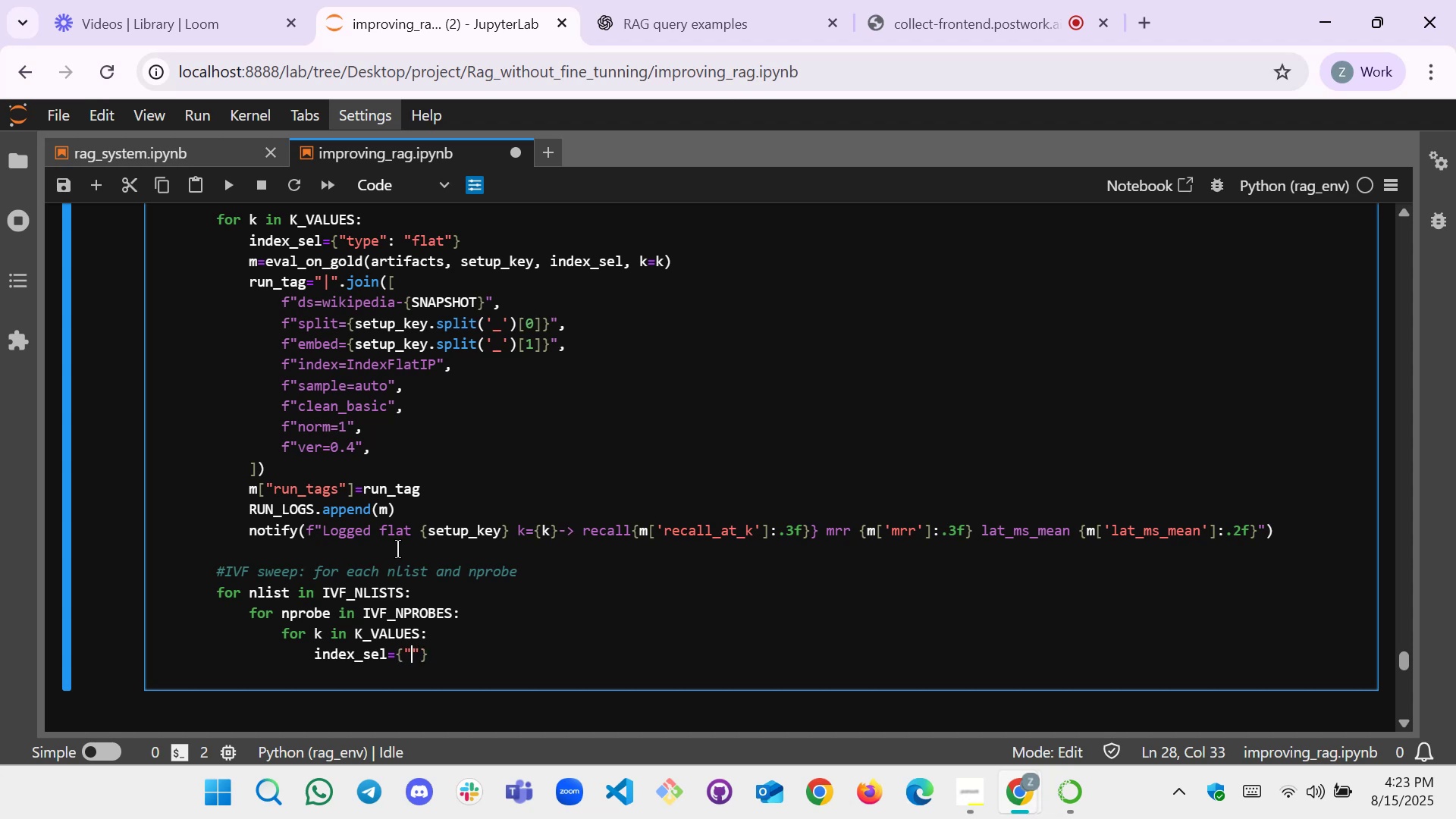 
type(type: )
key(Backspace)
key(Backspace)
type([PageDown])
 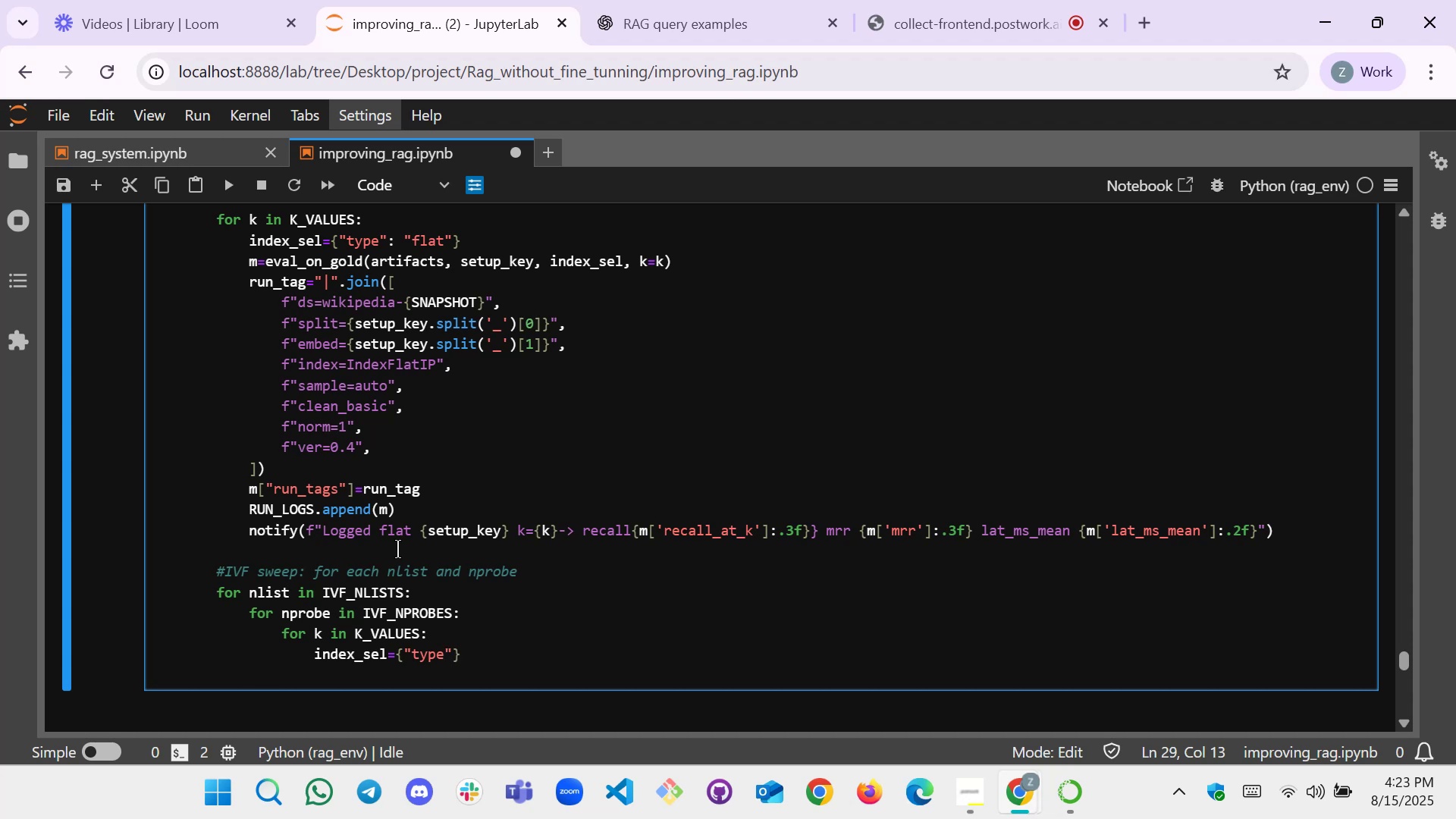 
key(ArrowUp)
 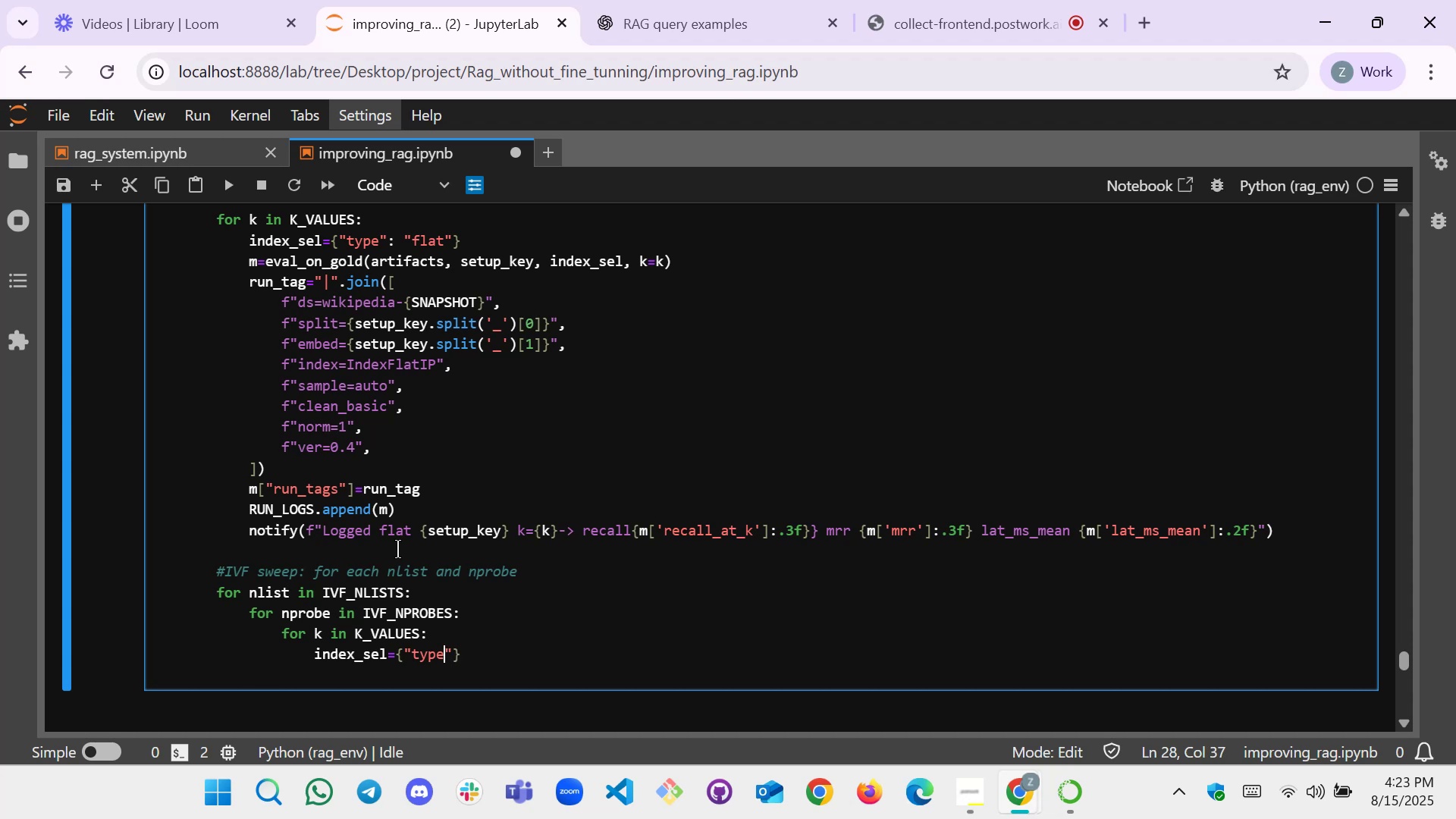 
key(ArrowRight)
 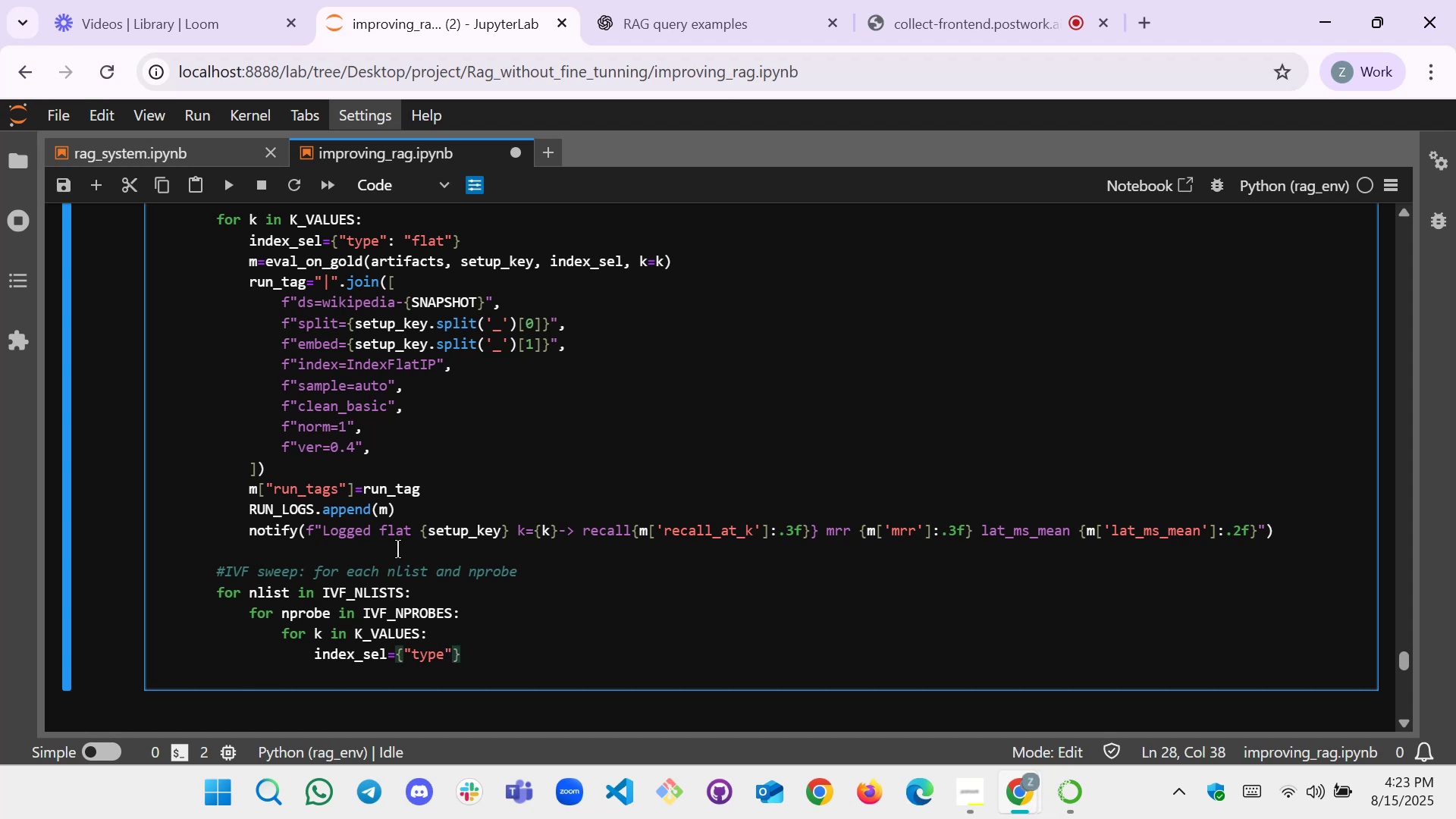 
key(Shift+Semicolon)
 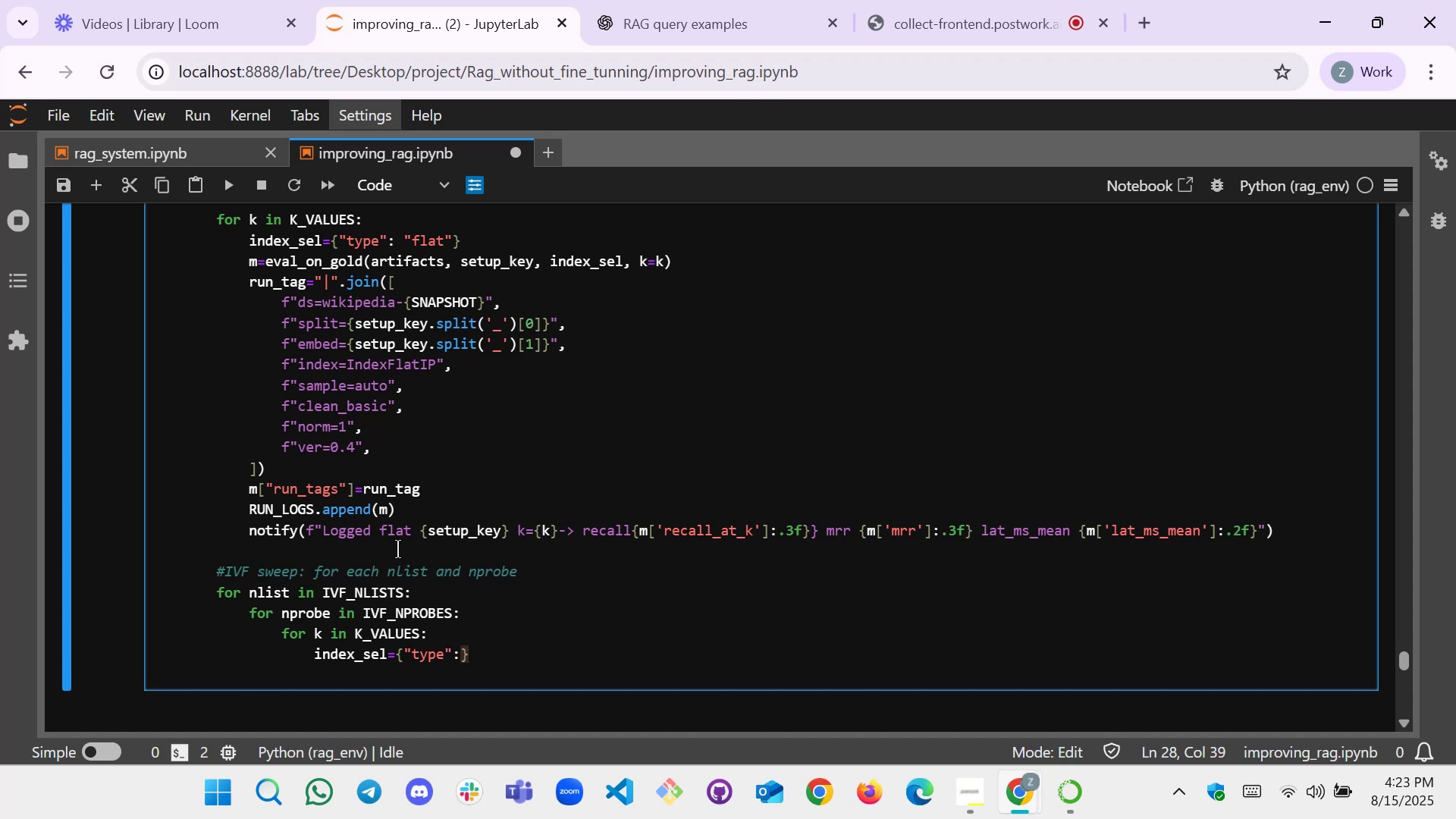 
type("ivf", :)
key(Backspace)
type("")
 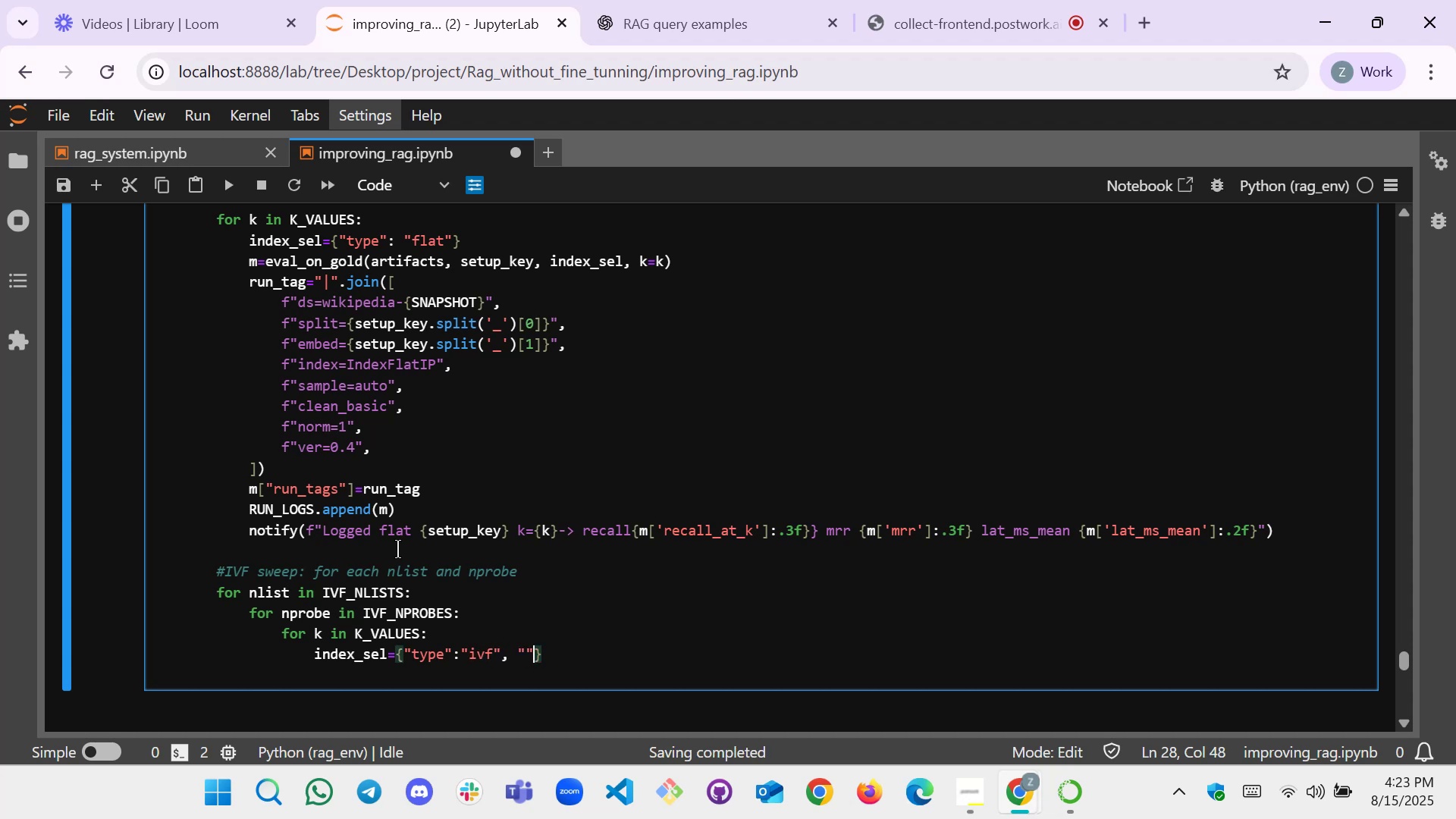 
key(ArrowLeft)
 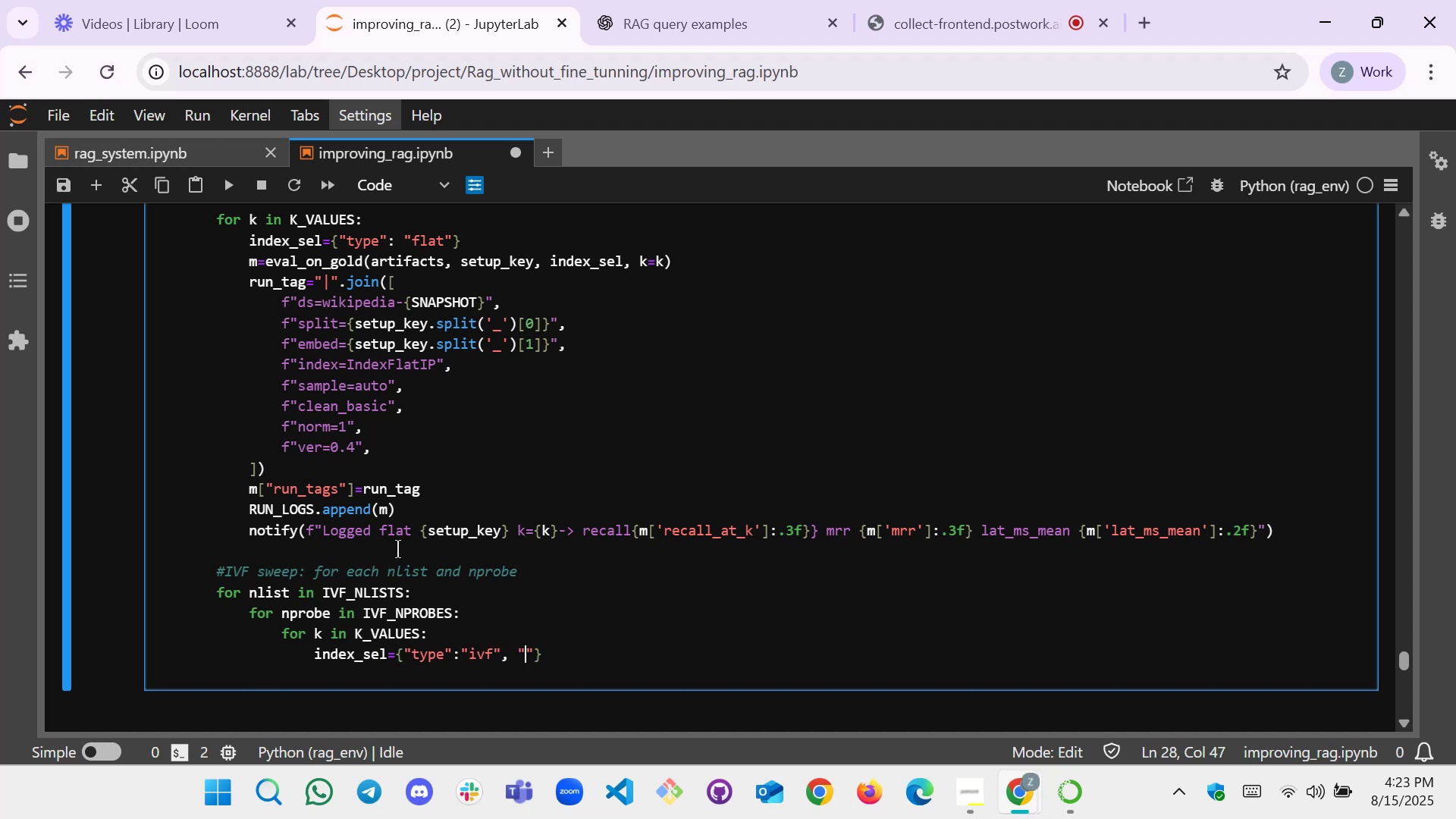 
type(nlist)
 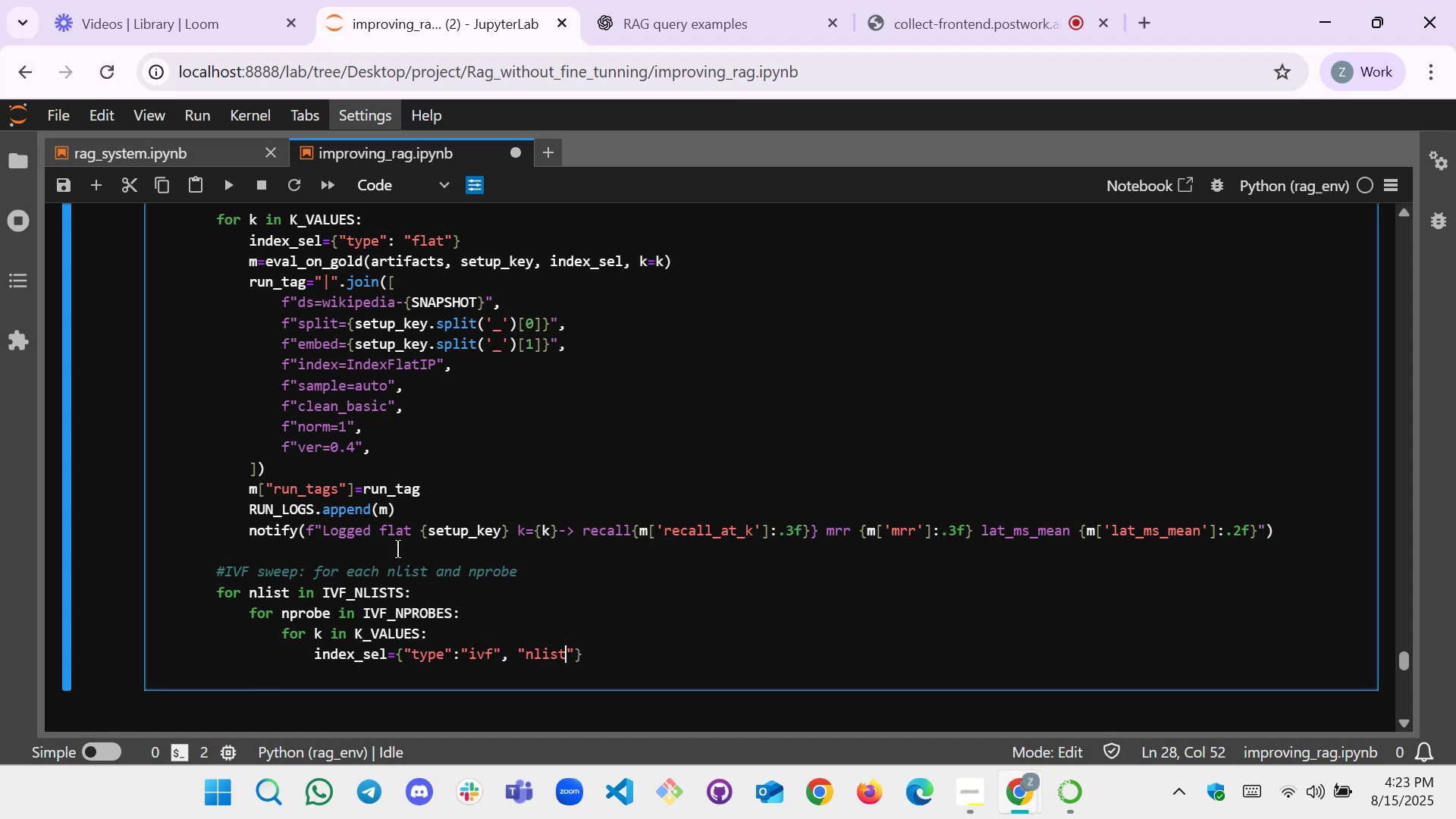 
key(ArrowRight)
 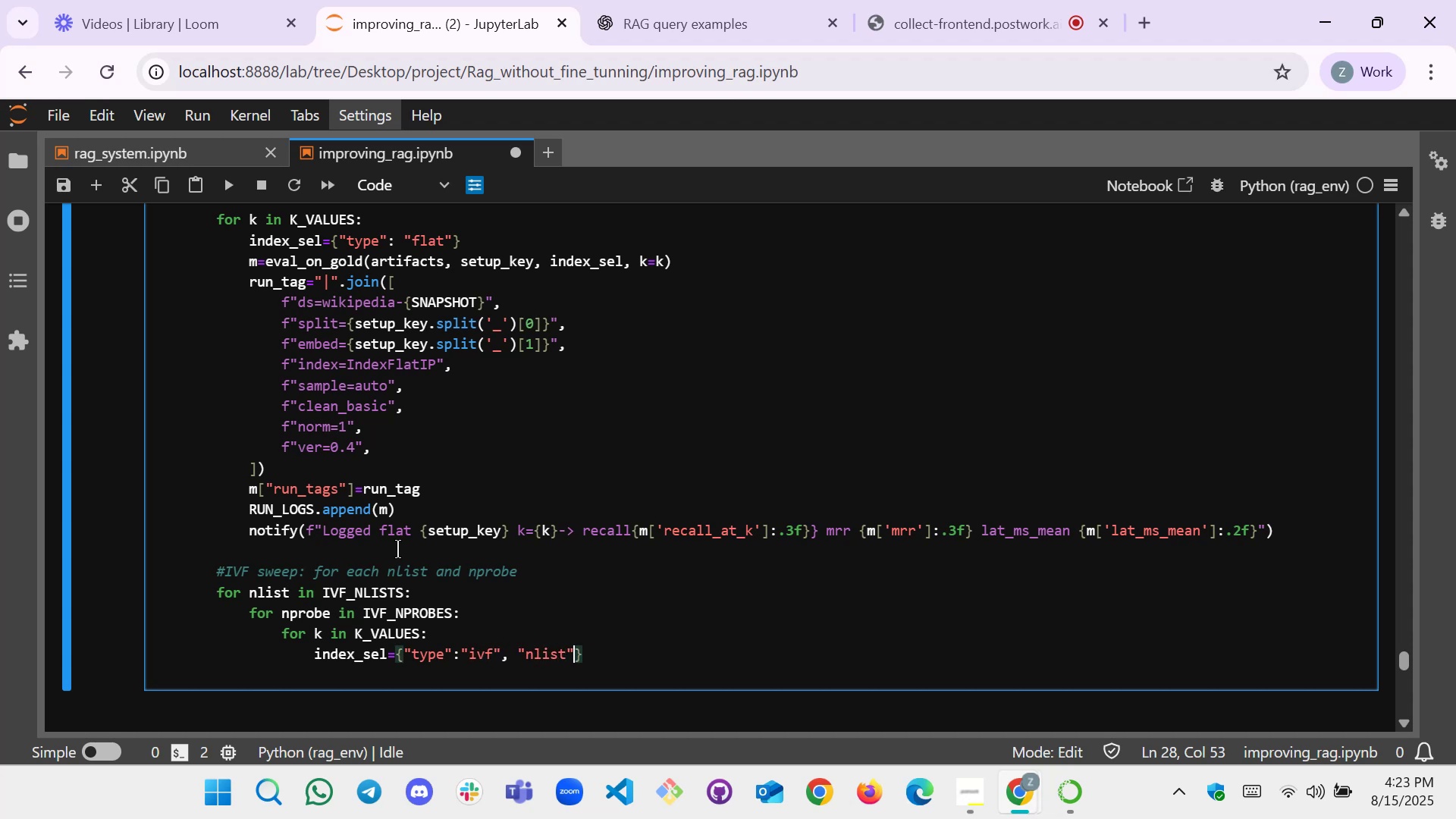 
type(: nlist, "")
 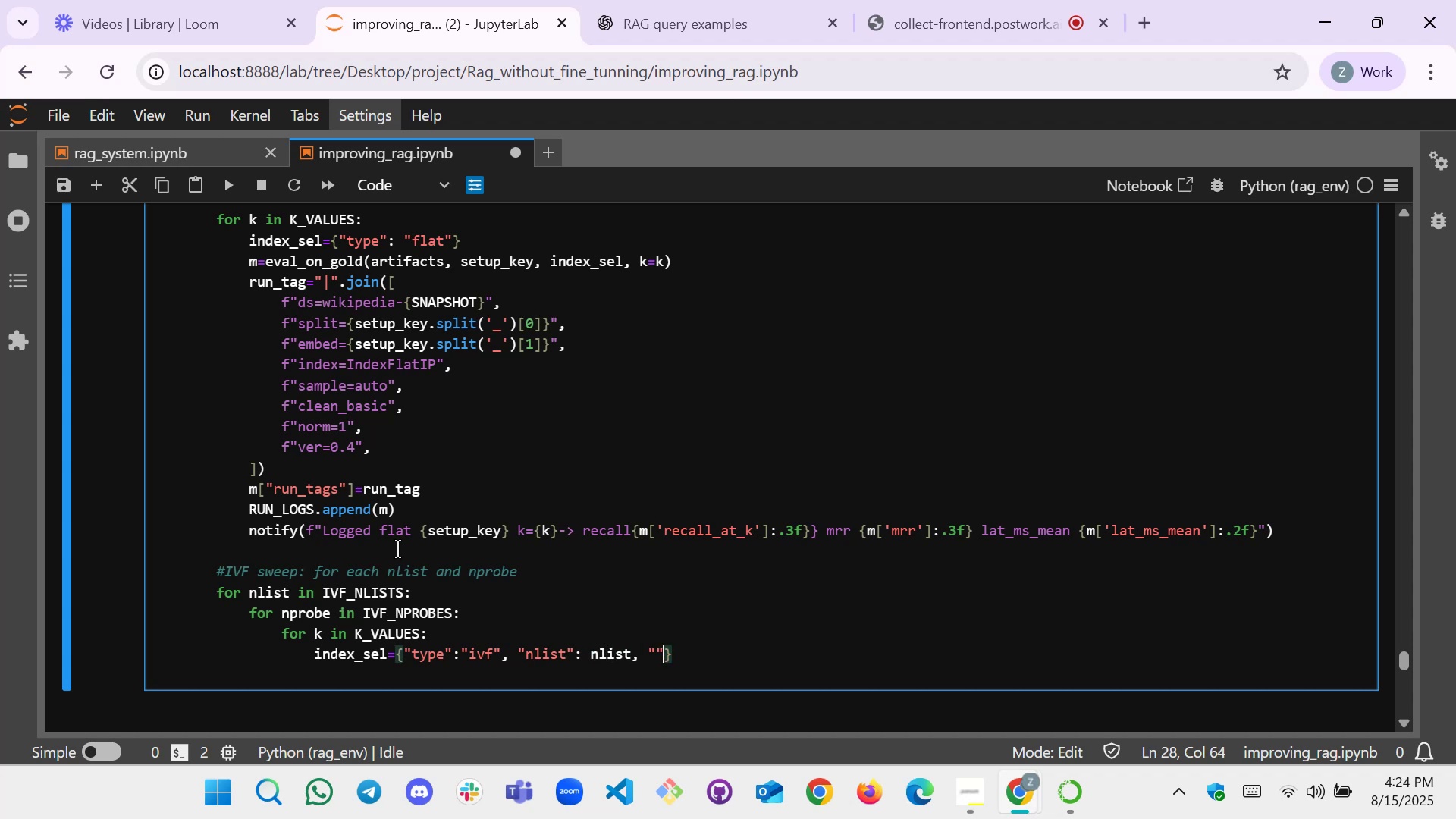 
key(ArrowLeft)
 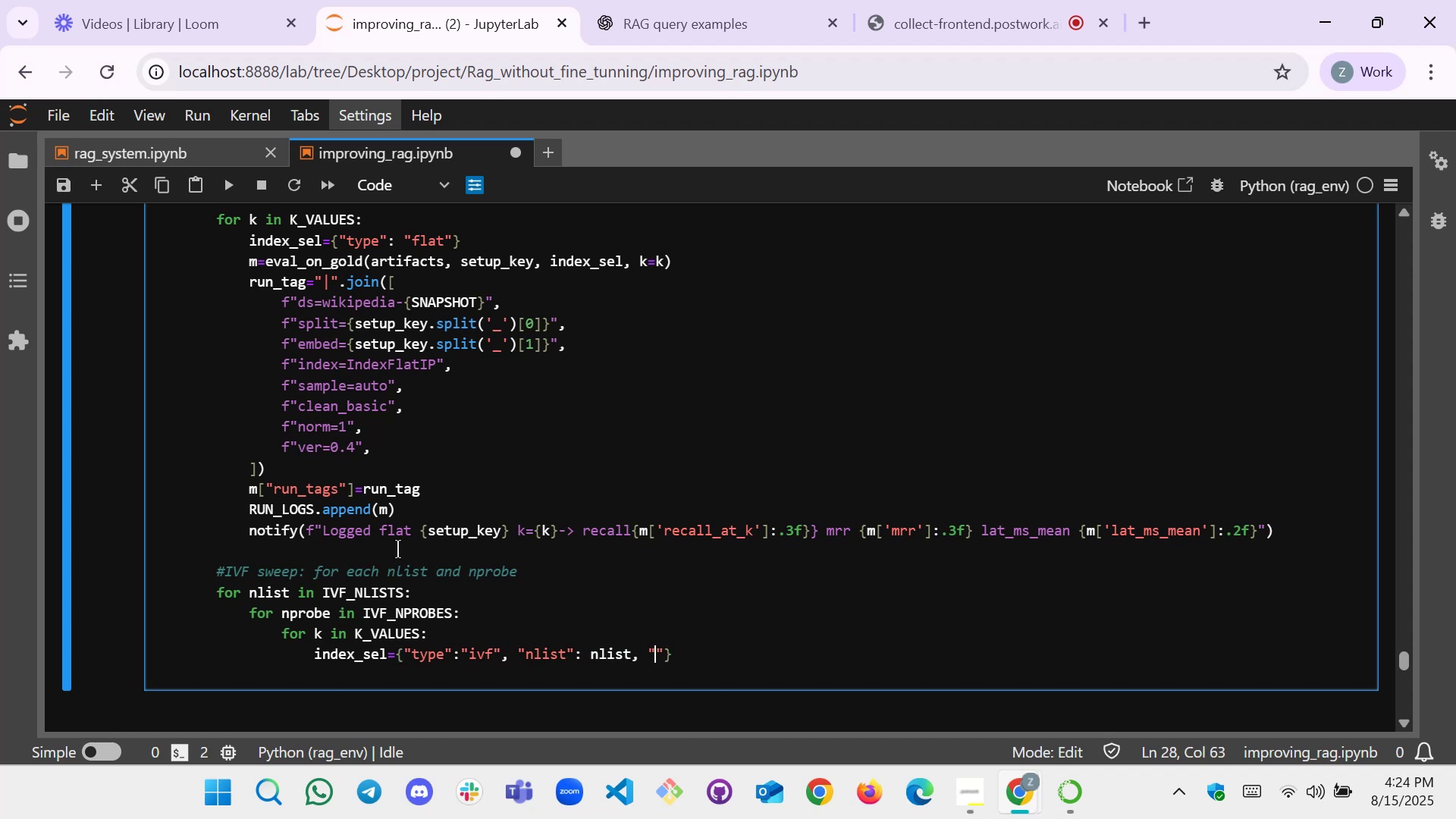 
type(nprobe)
 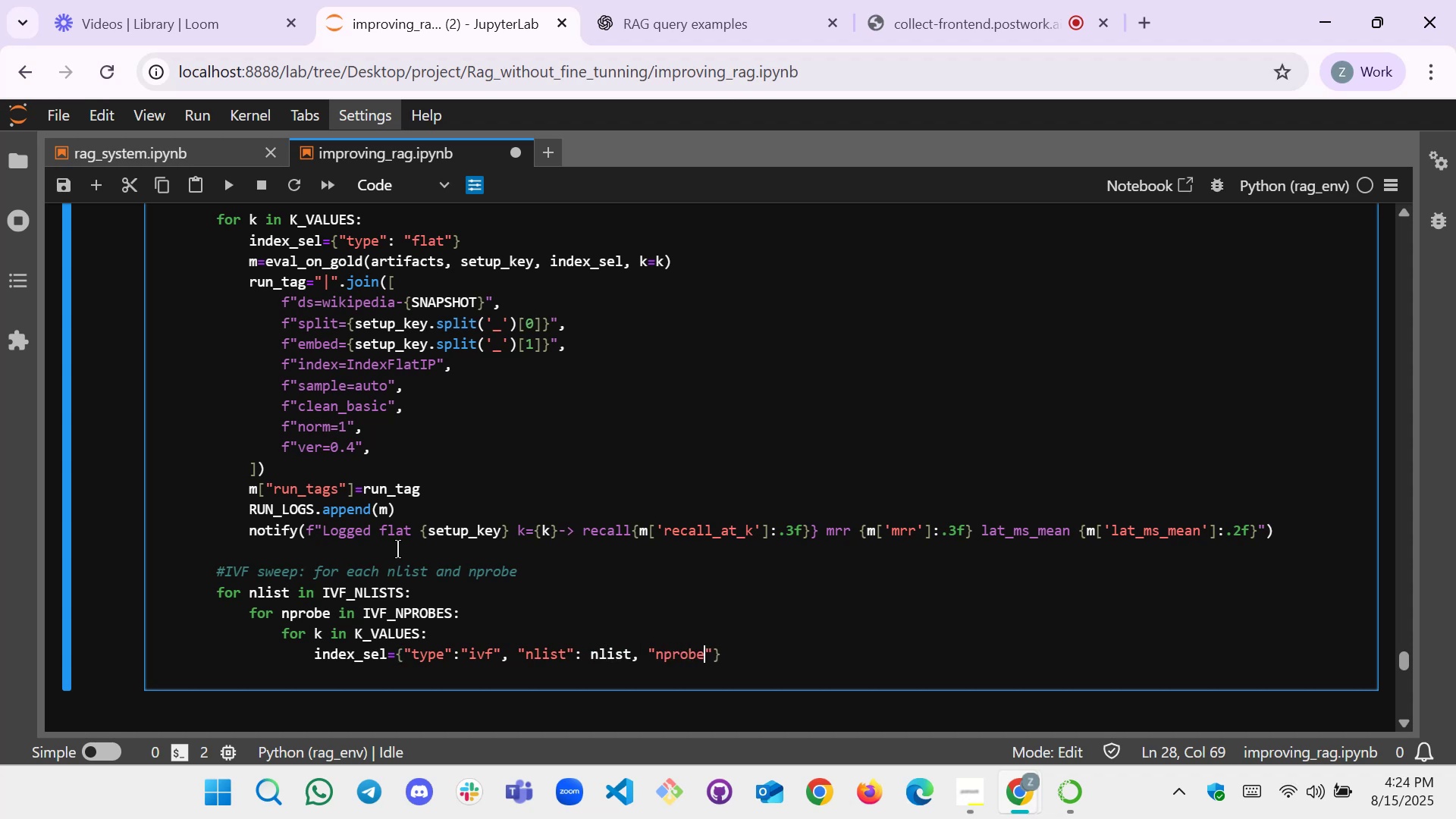 
key(ArrowRight)
 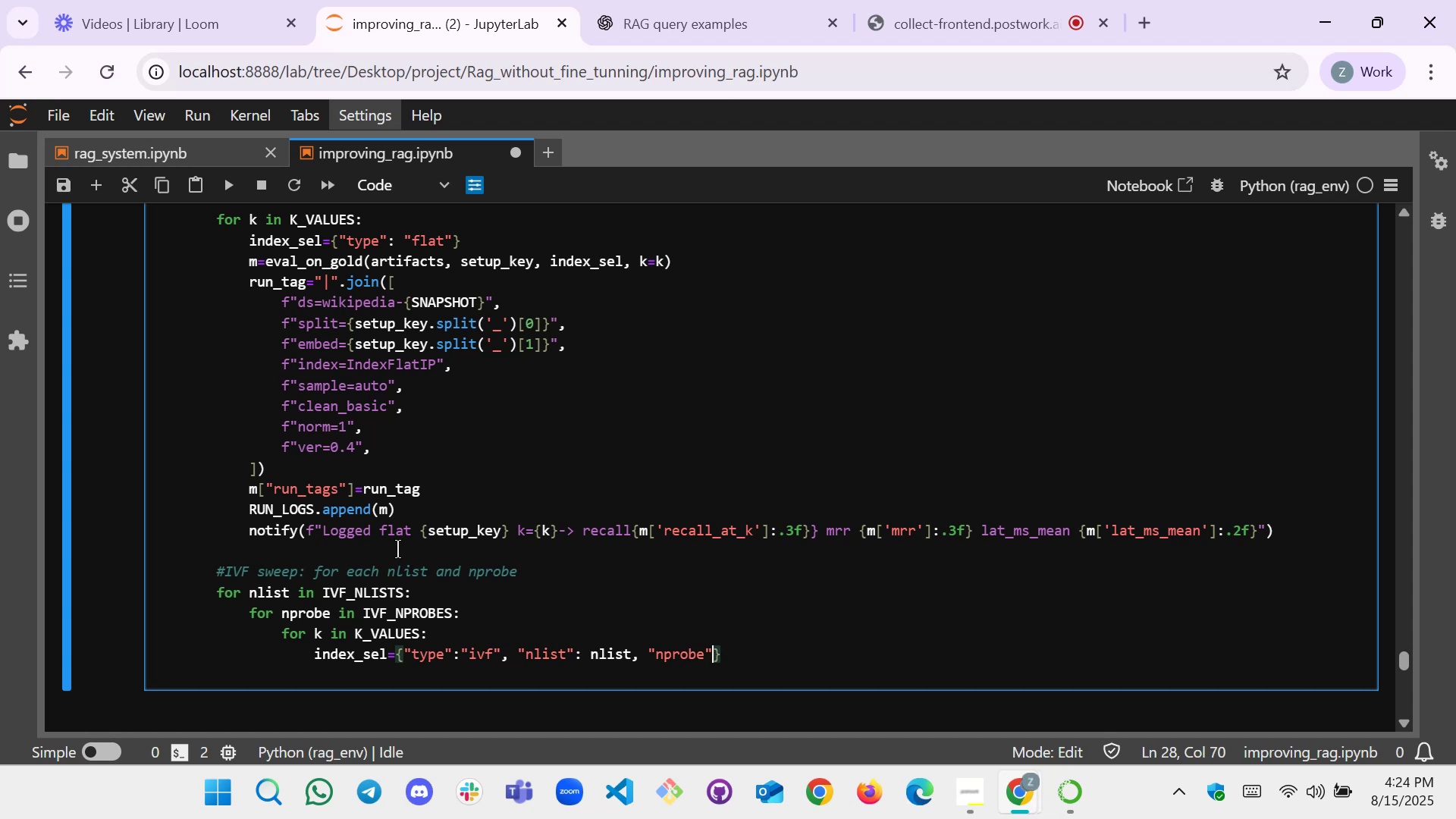 
type(:npr)
key(Backspace)
type(robe)
 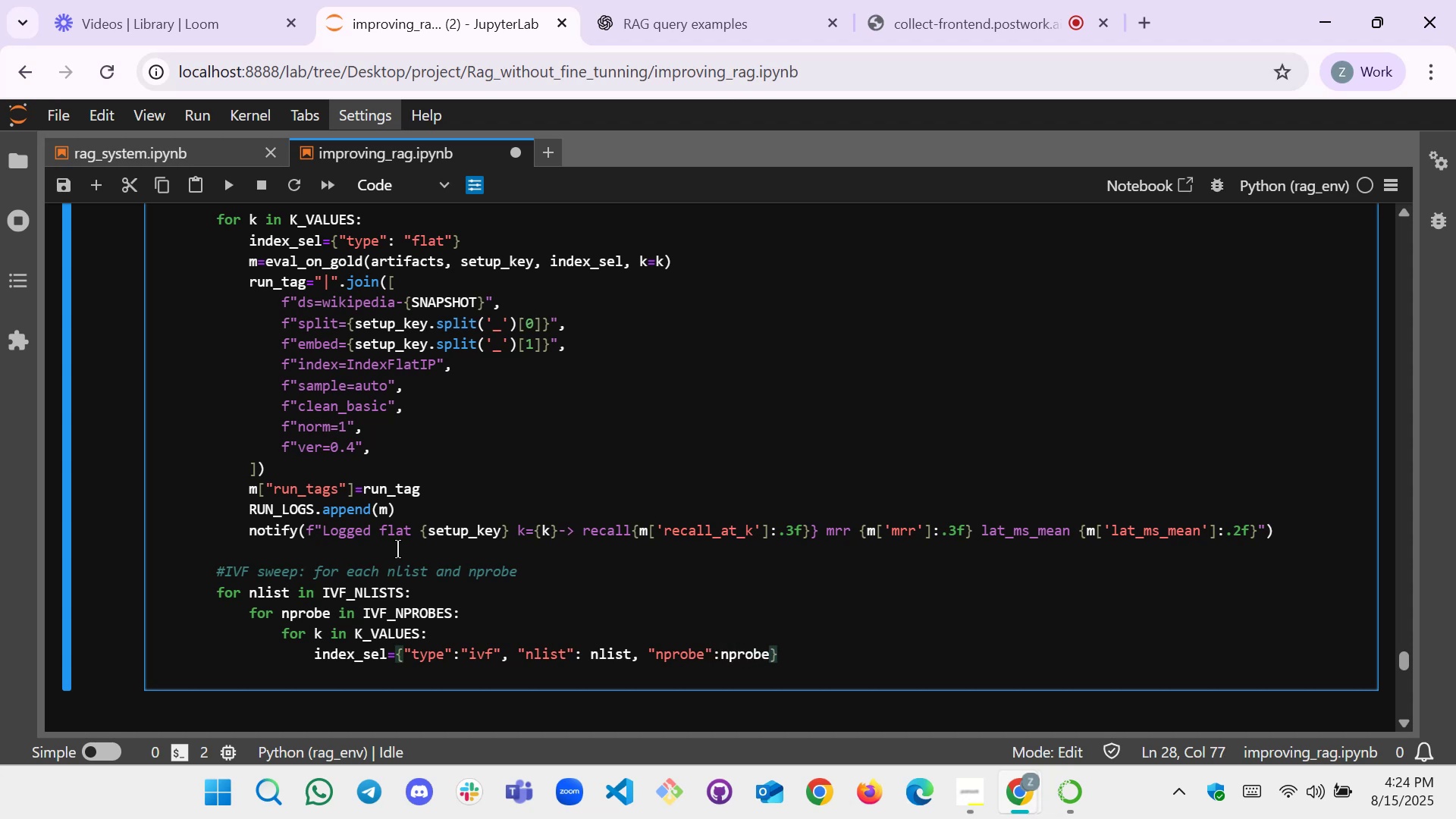 
key(ArrowRight)
 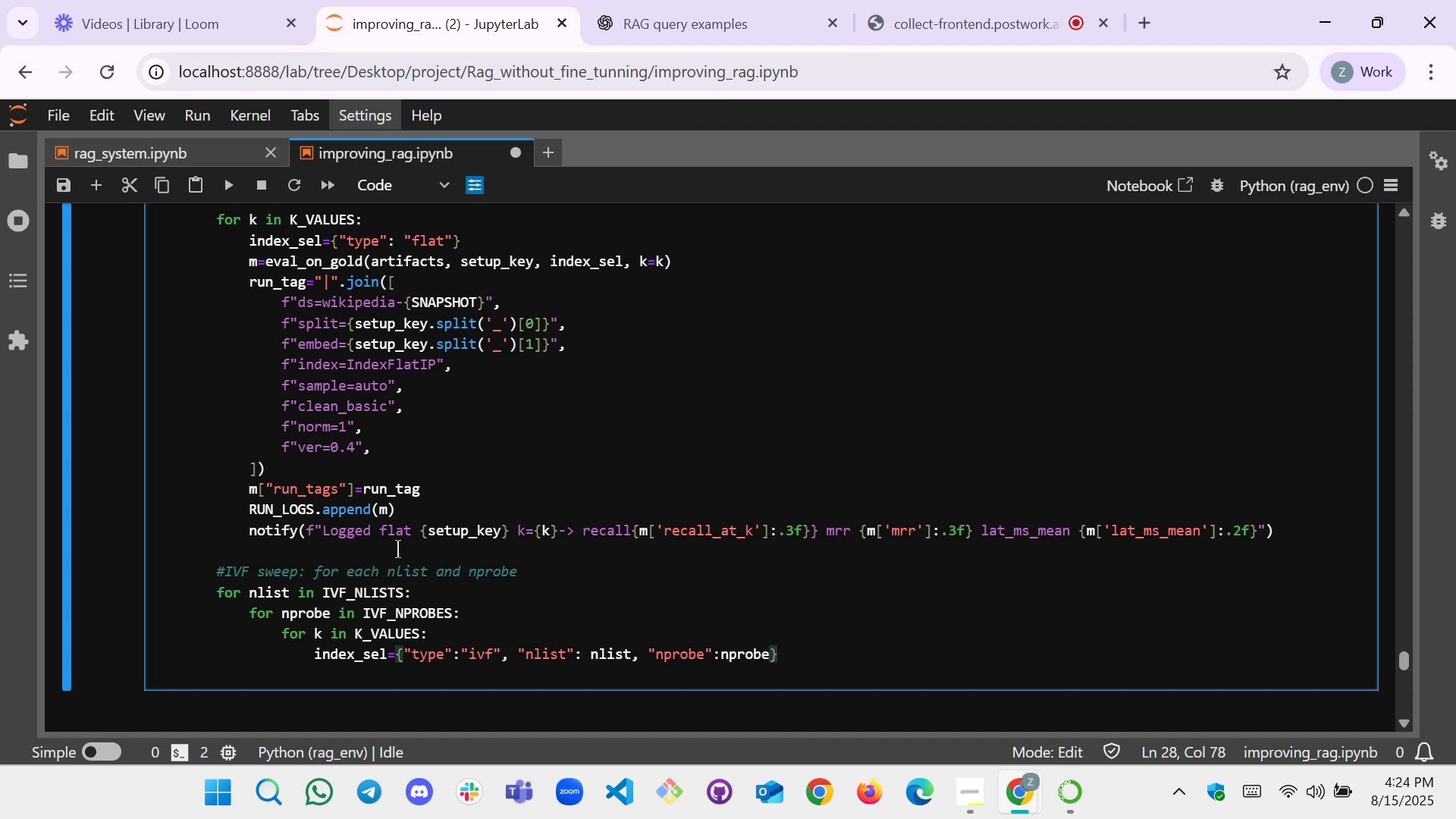 
key(Enter)
 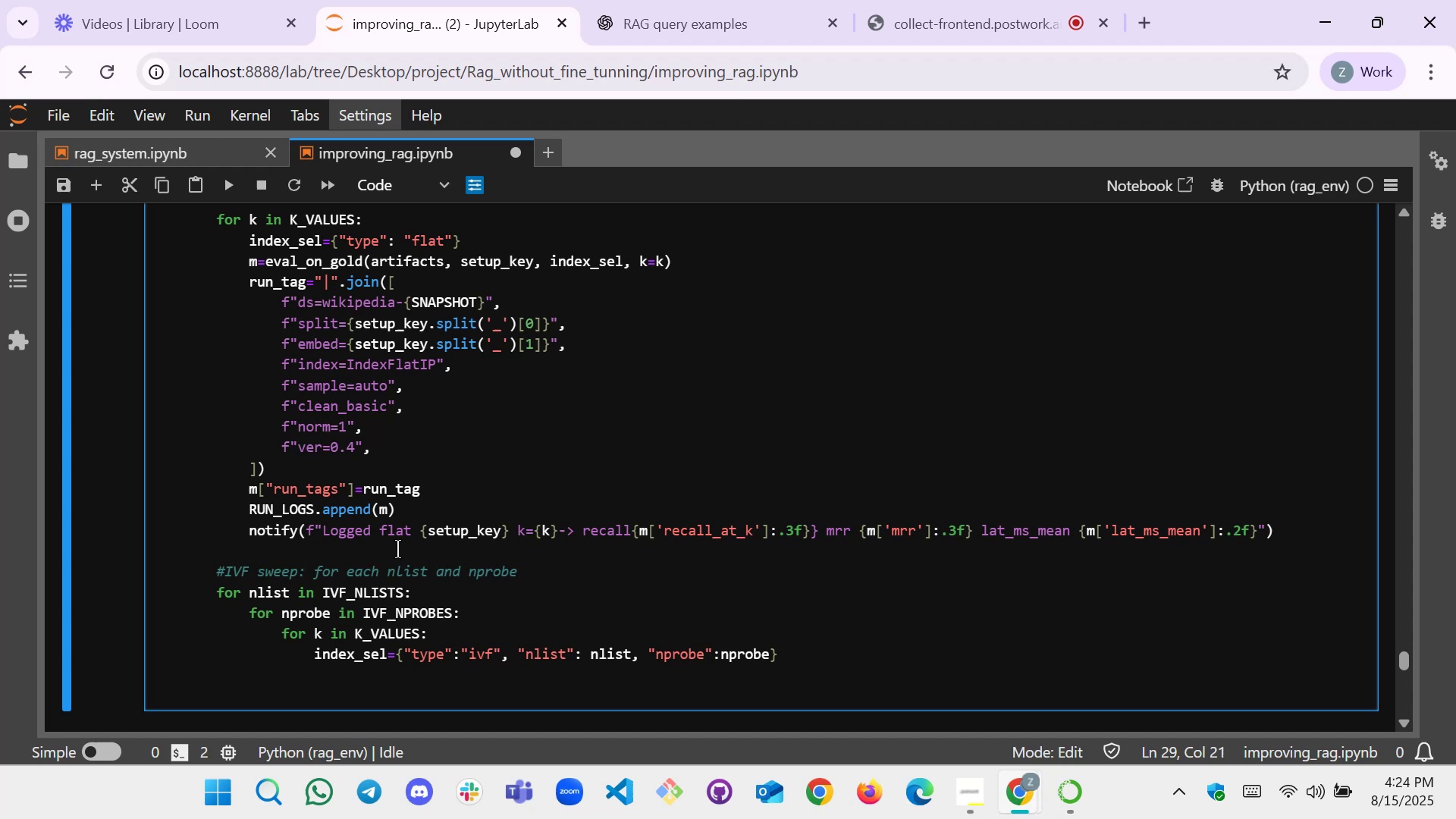 
type(m=eval_on_og)
key(Backspace)
key(Backspace)
type(gl)
key(Backspace)
type(old(arti)
key(Tab)
 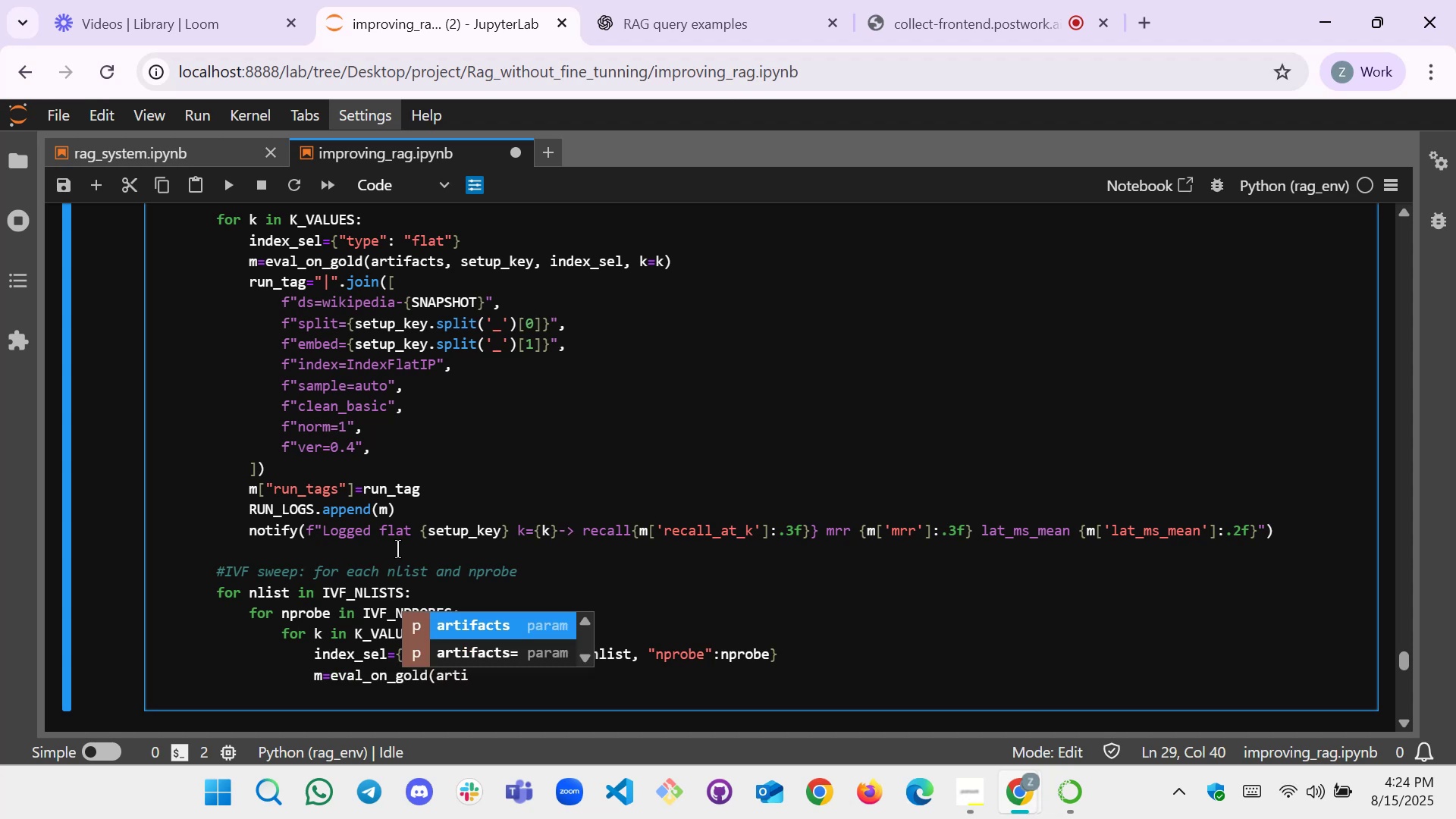 
 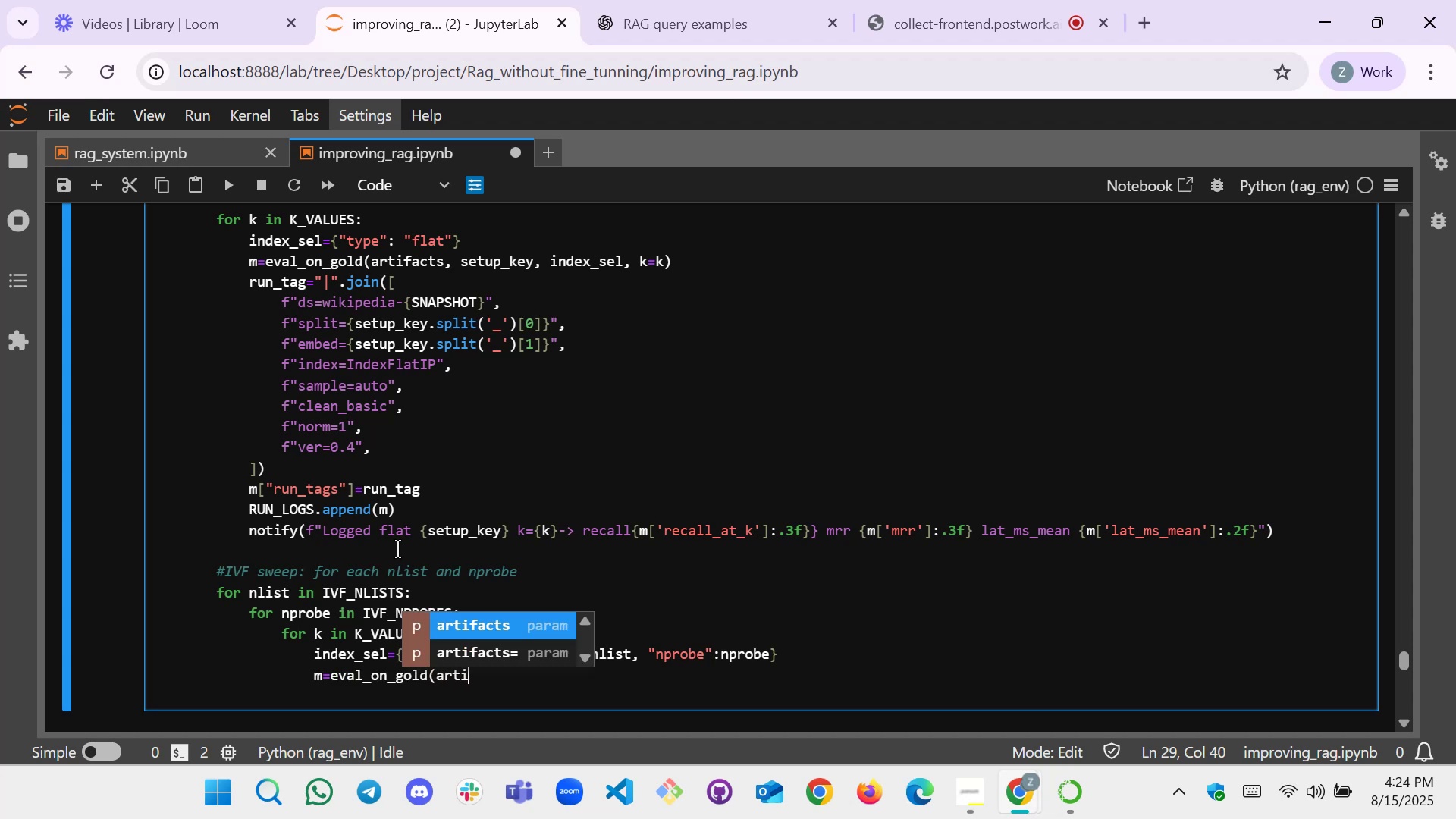 
key(Enter)
 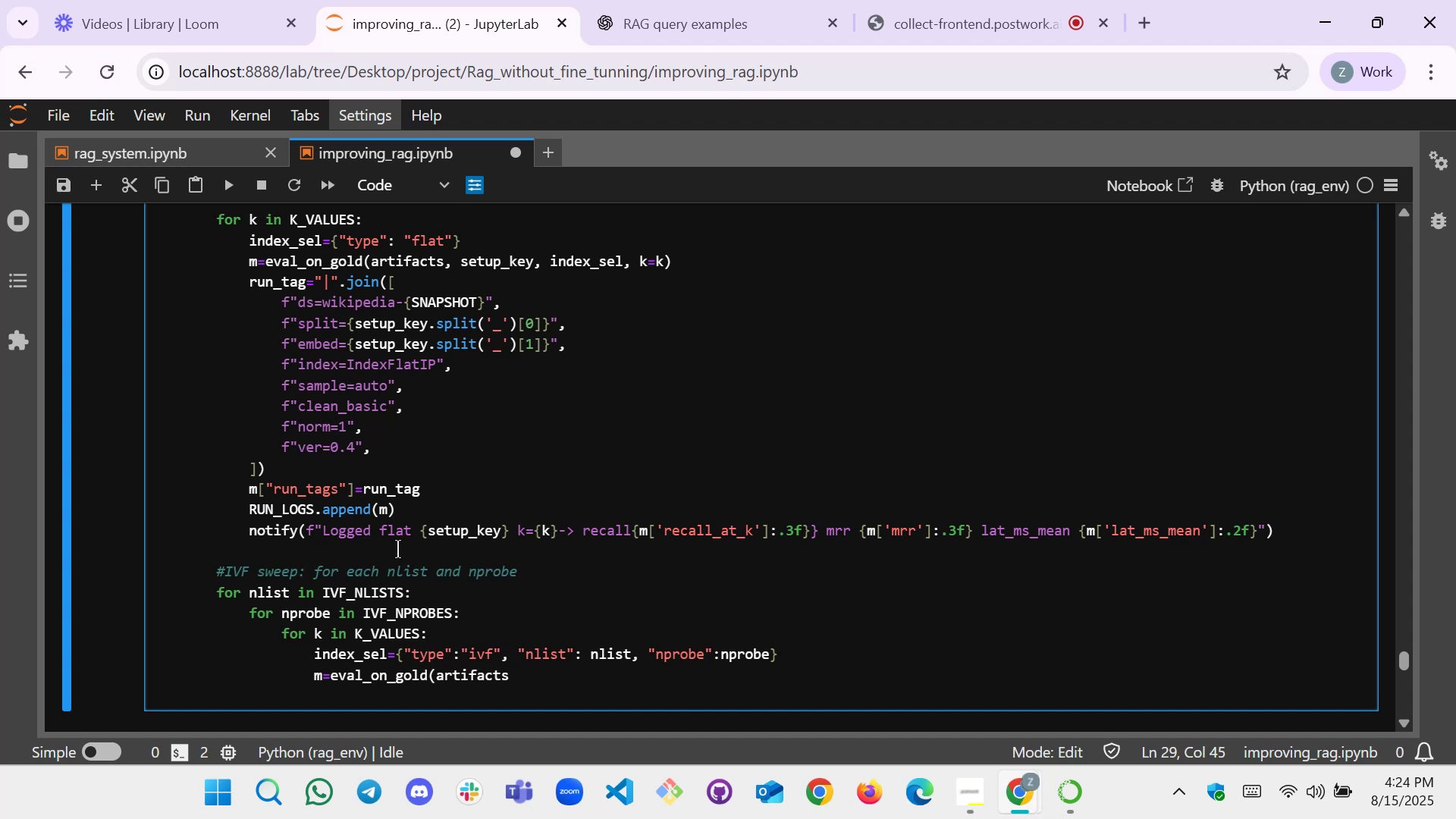 
type(,setup_key)
key(Tab)
 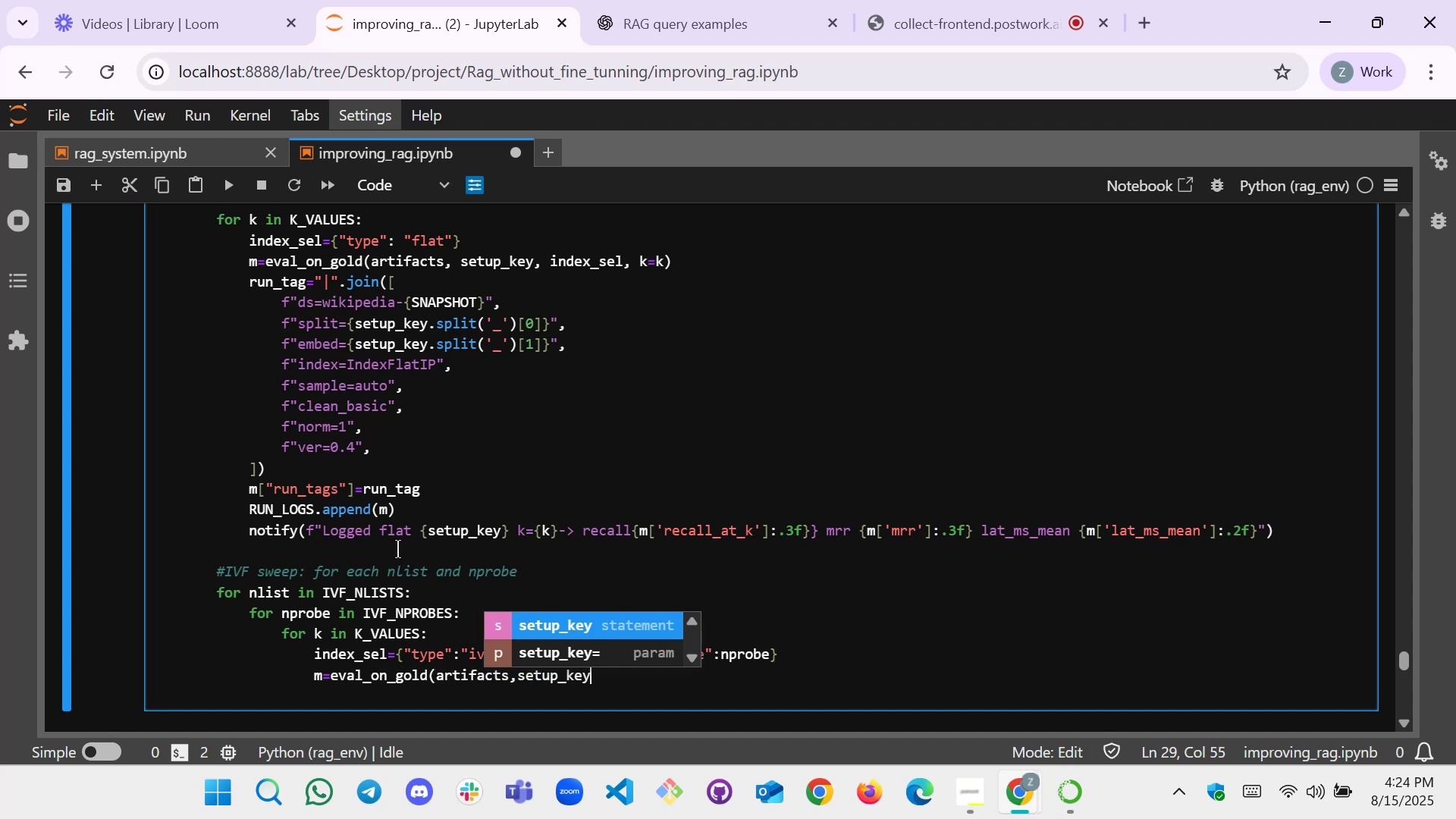 
key(Enter)
 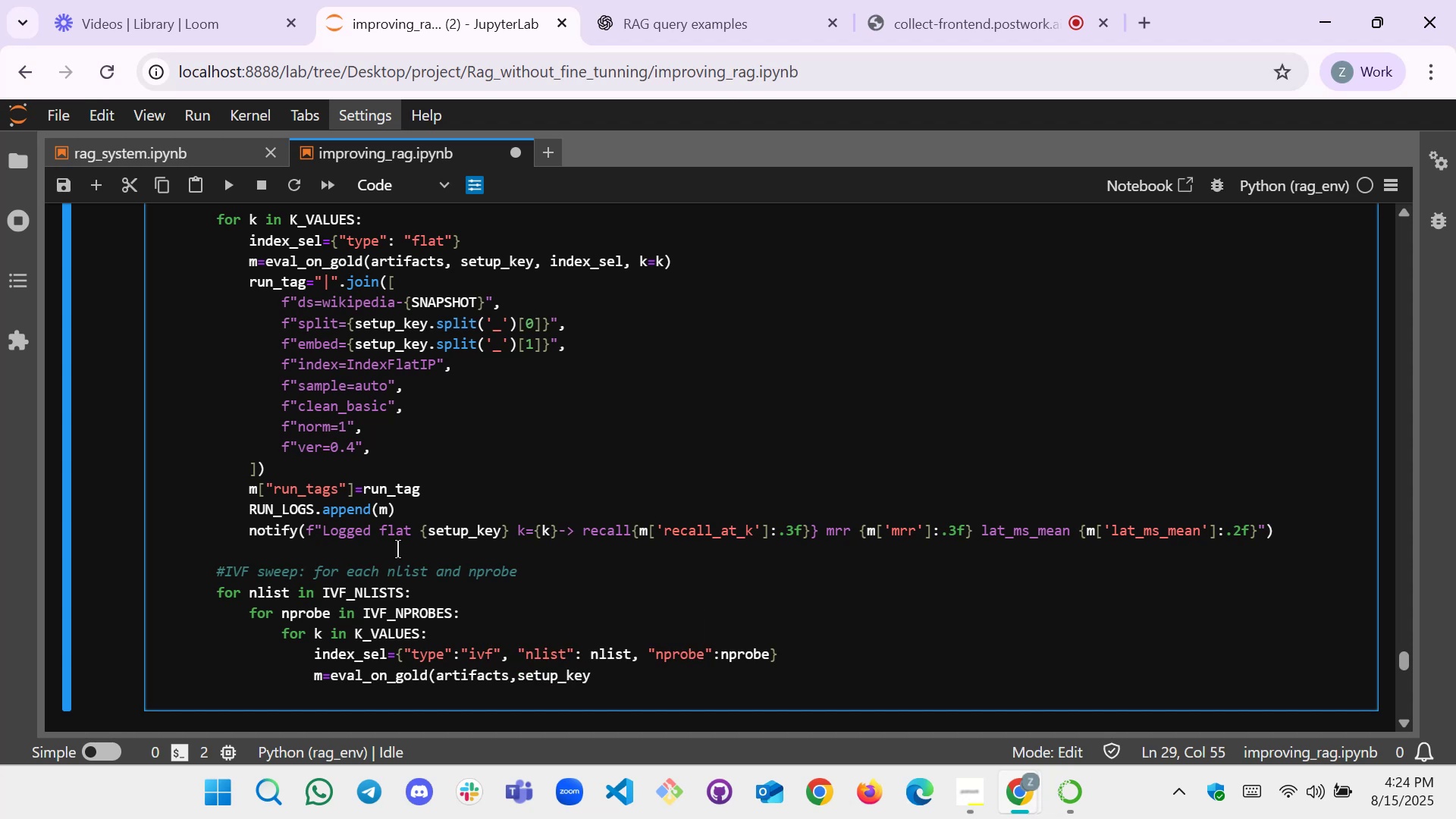 
type(,index_)
key(Tab)
 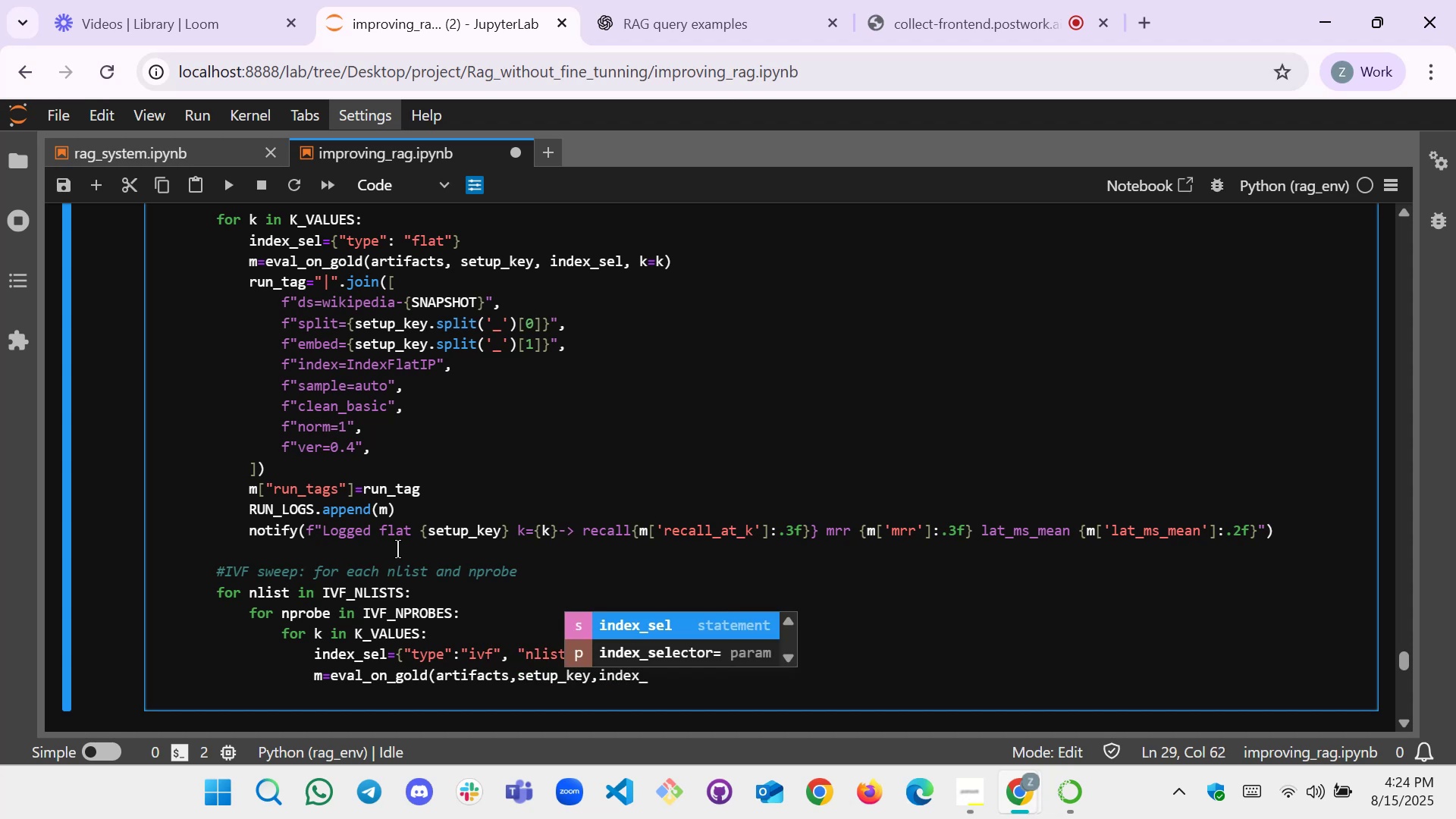 
key(Enter)
 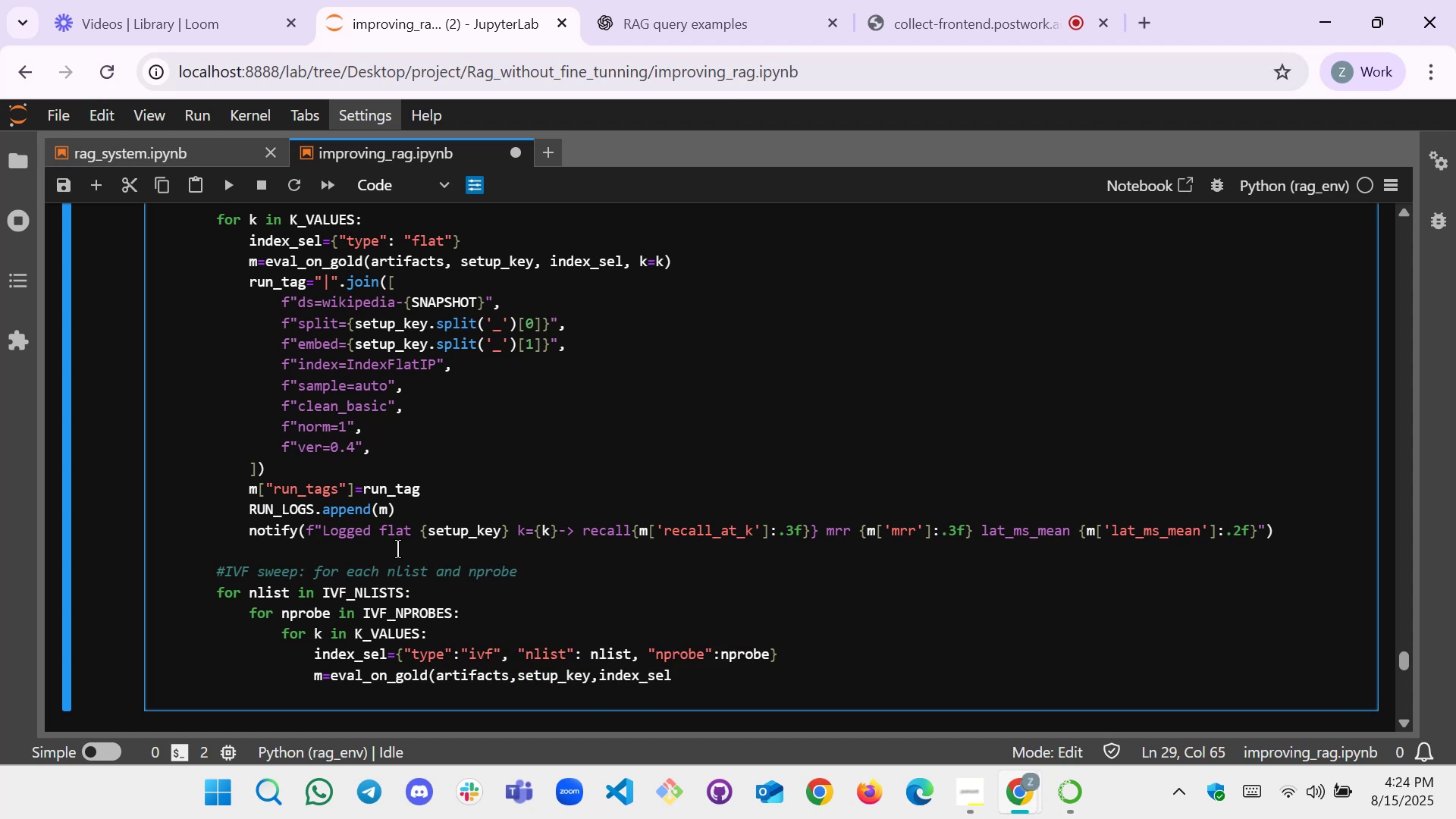 
type(,k[k)
key(Backspace)
key(Backspace)
type(=k))
 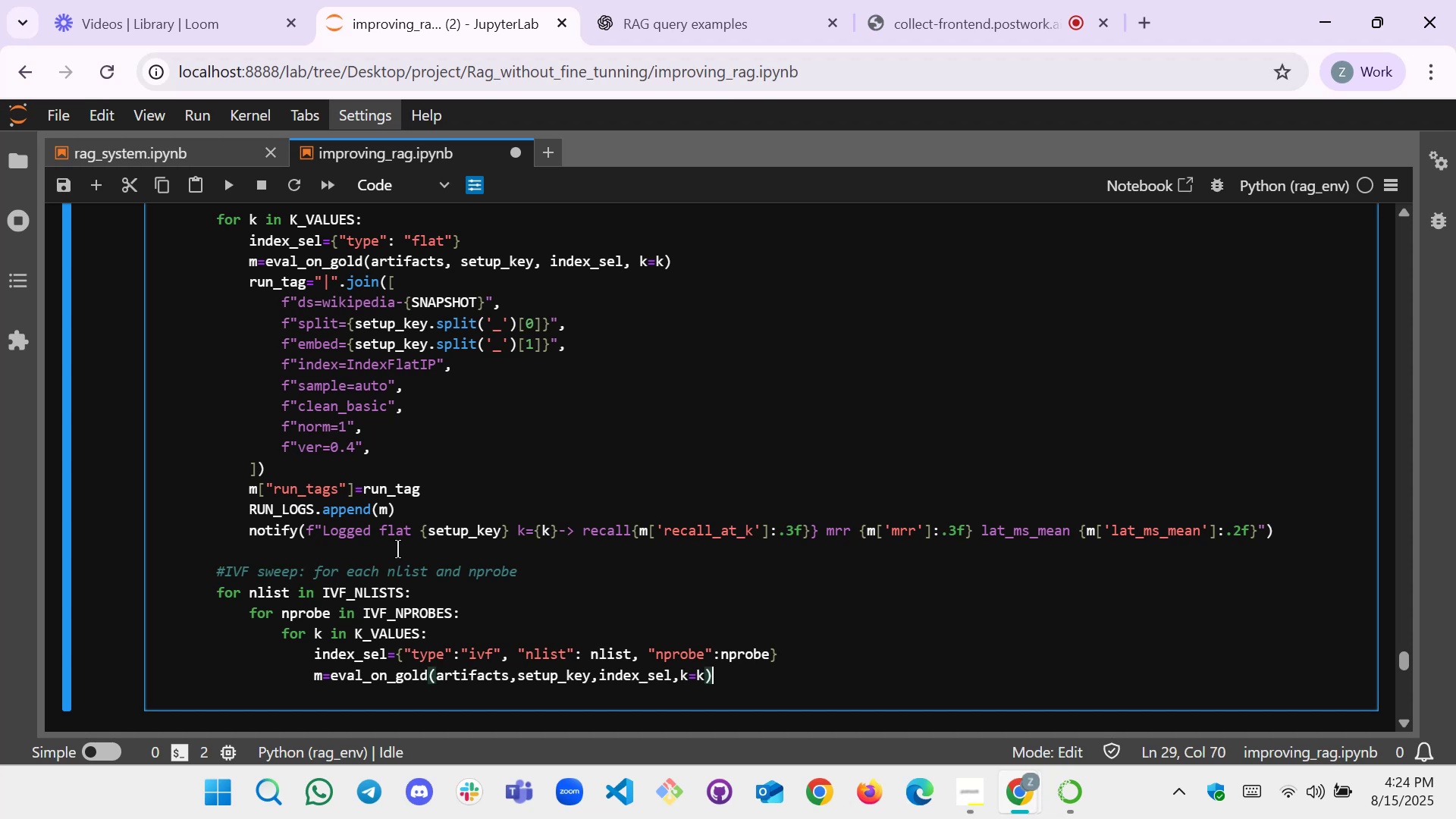 
key(Enter)
 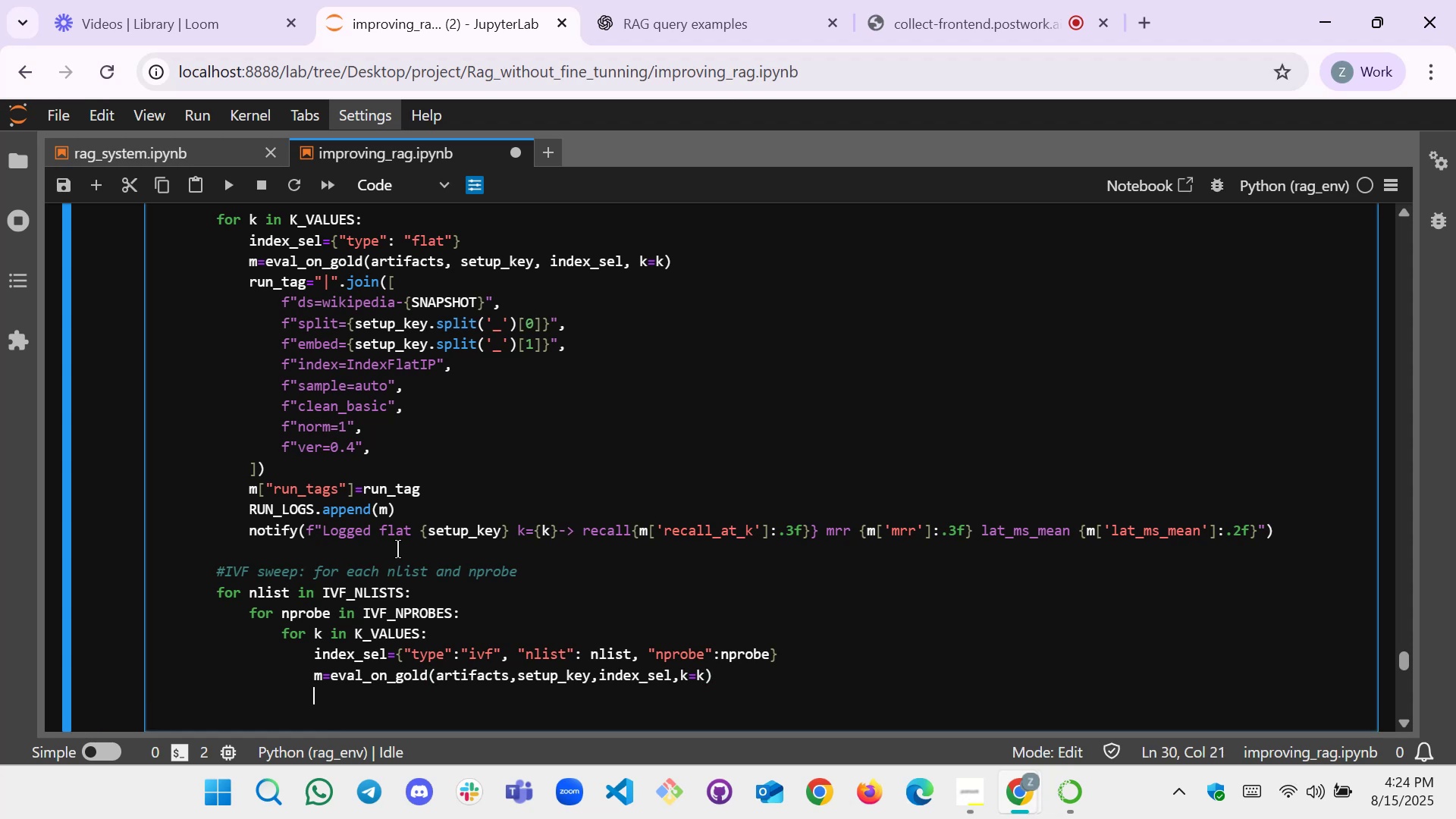 
type(run_tag='[Break])
key(Backspace)
type([Break]")
key(Backspace)
key(Backspace)
key(Backspace)
type("[Break]".join())
 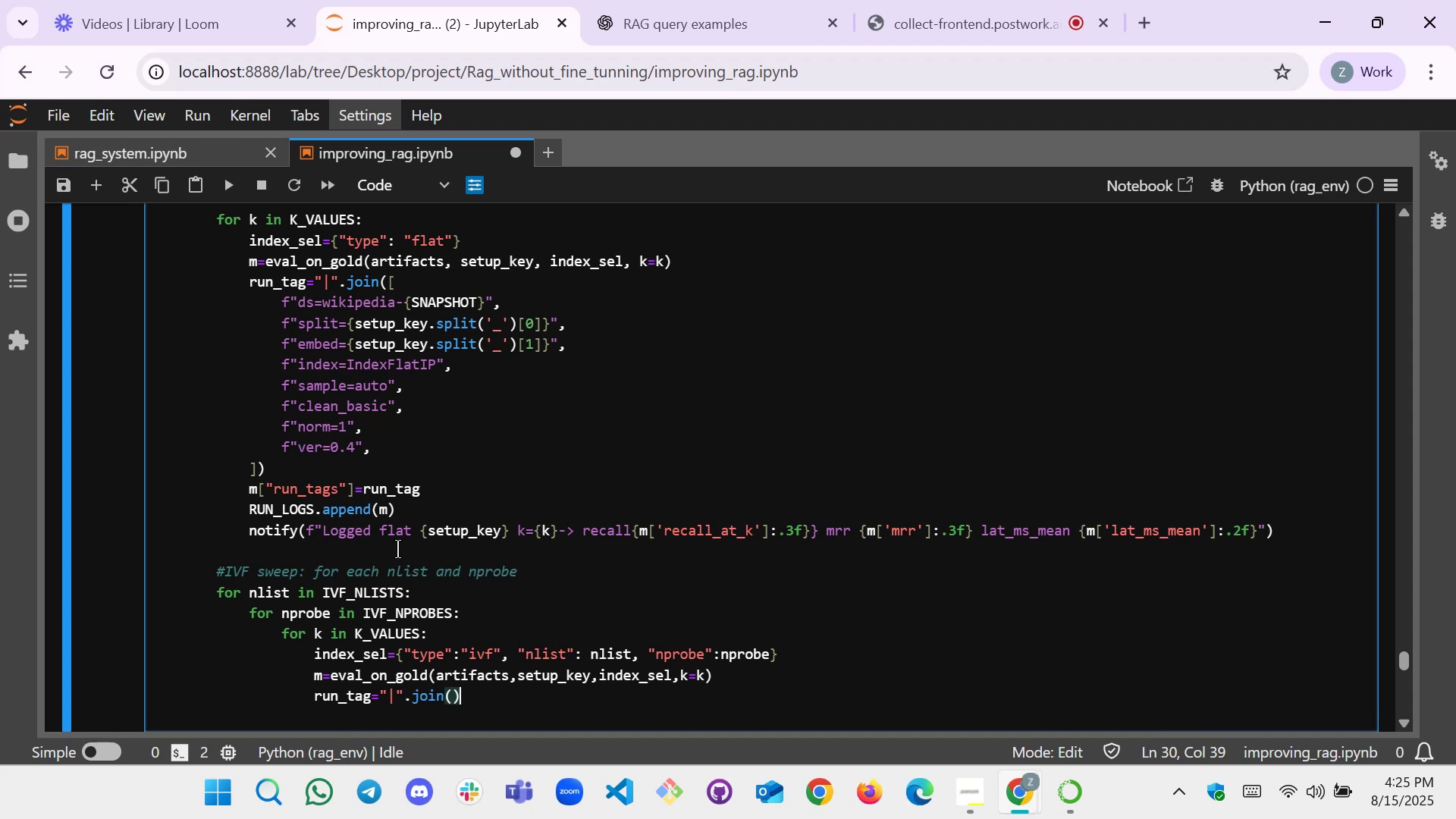 
key(ArrowLeft)
 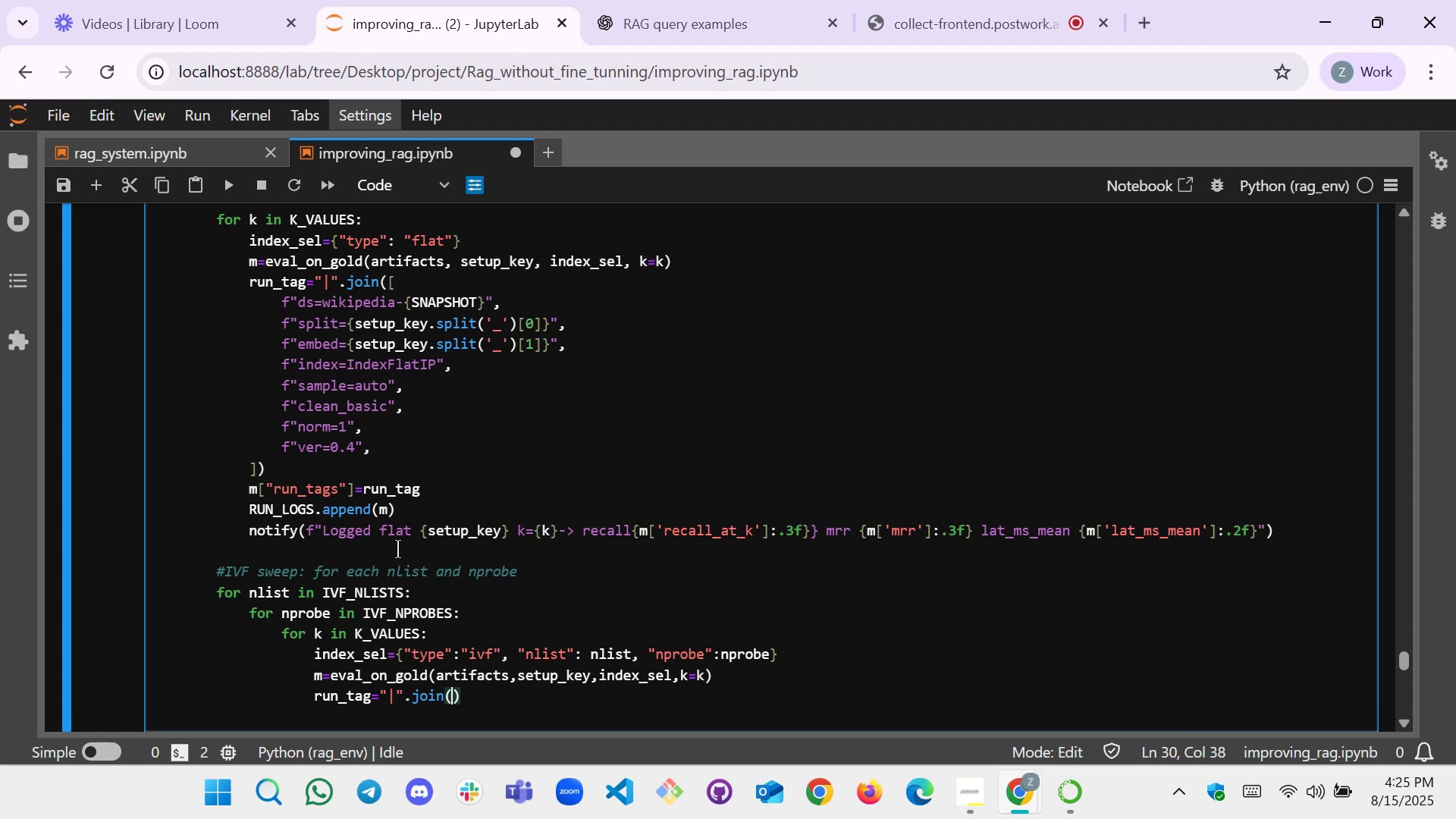 
hold_key(key=ShiftLeft, duration=0.84)
 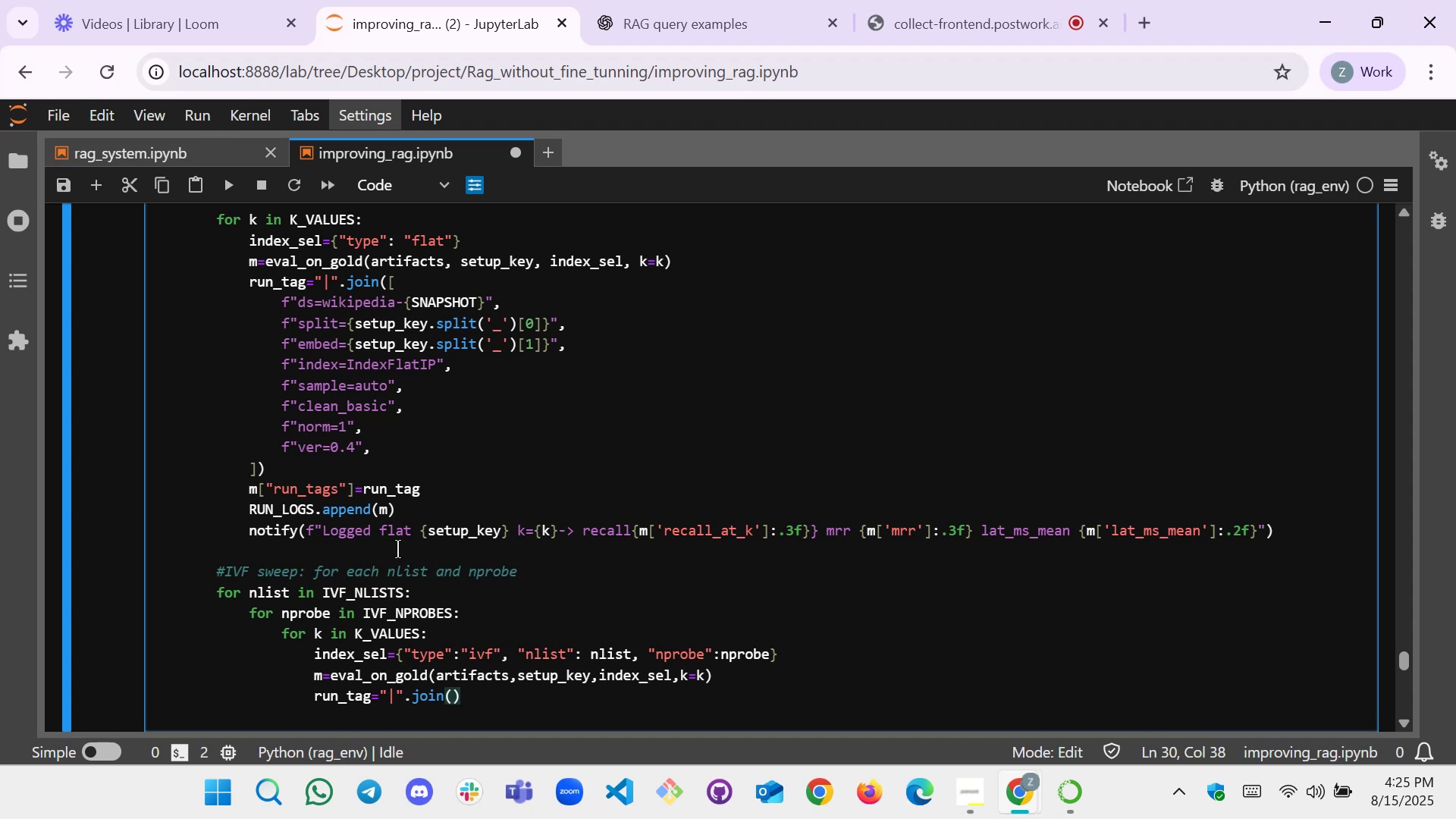 
key(Shift+ShiftLeft)
 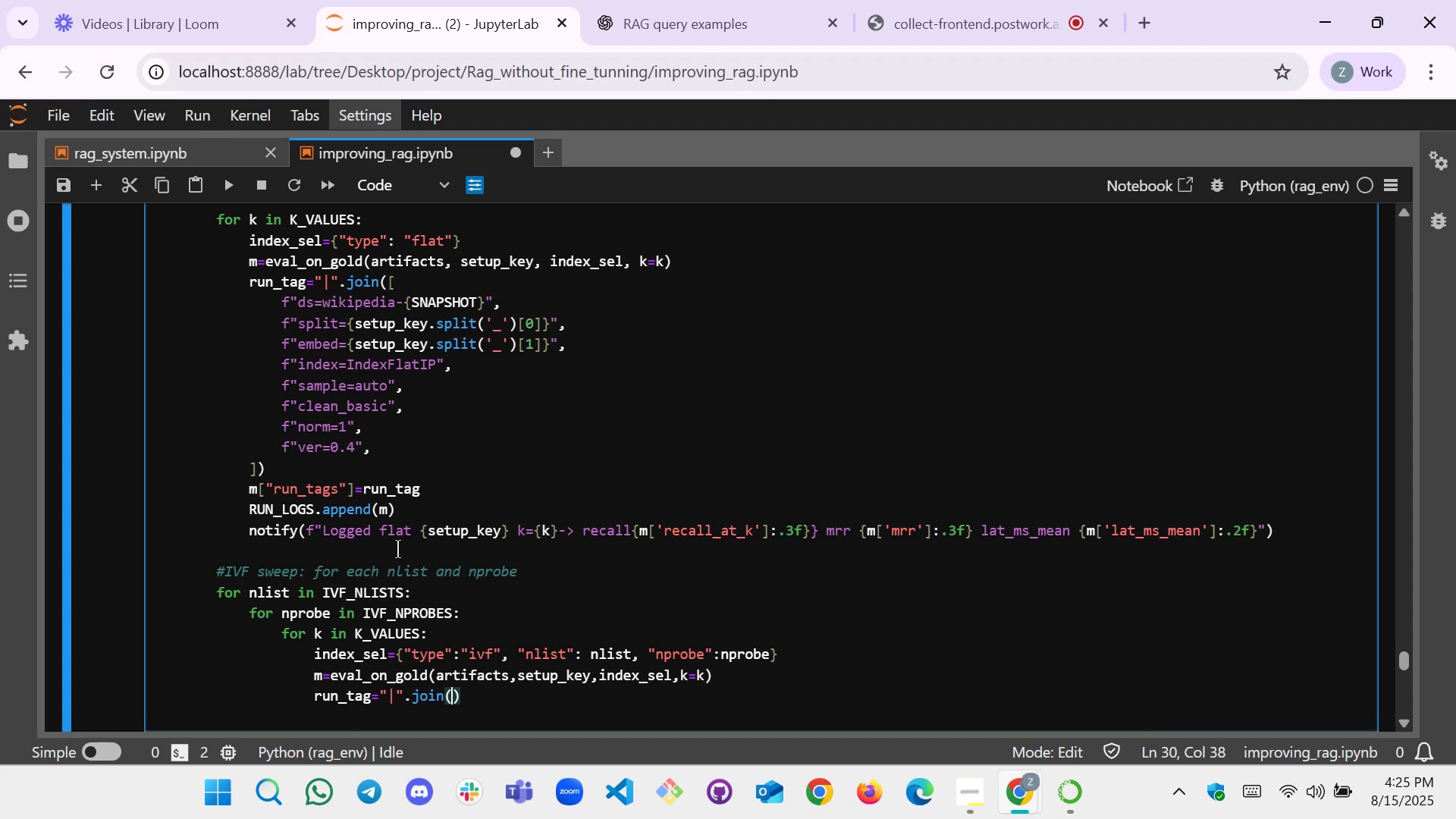 
key(BracketLeft)
 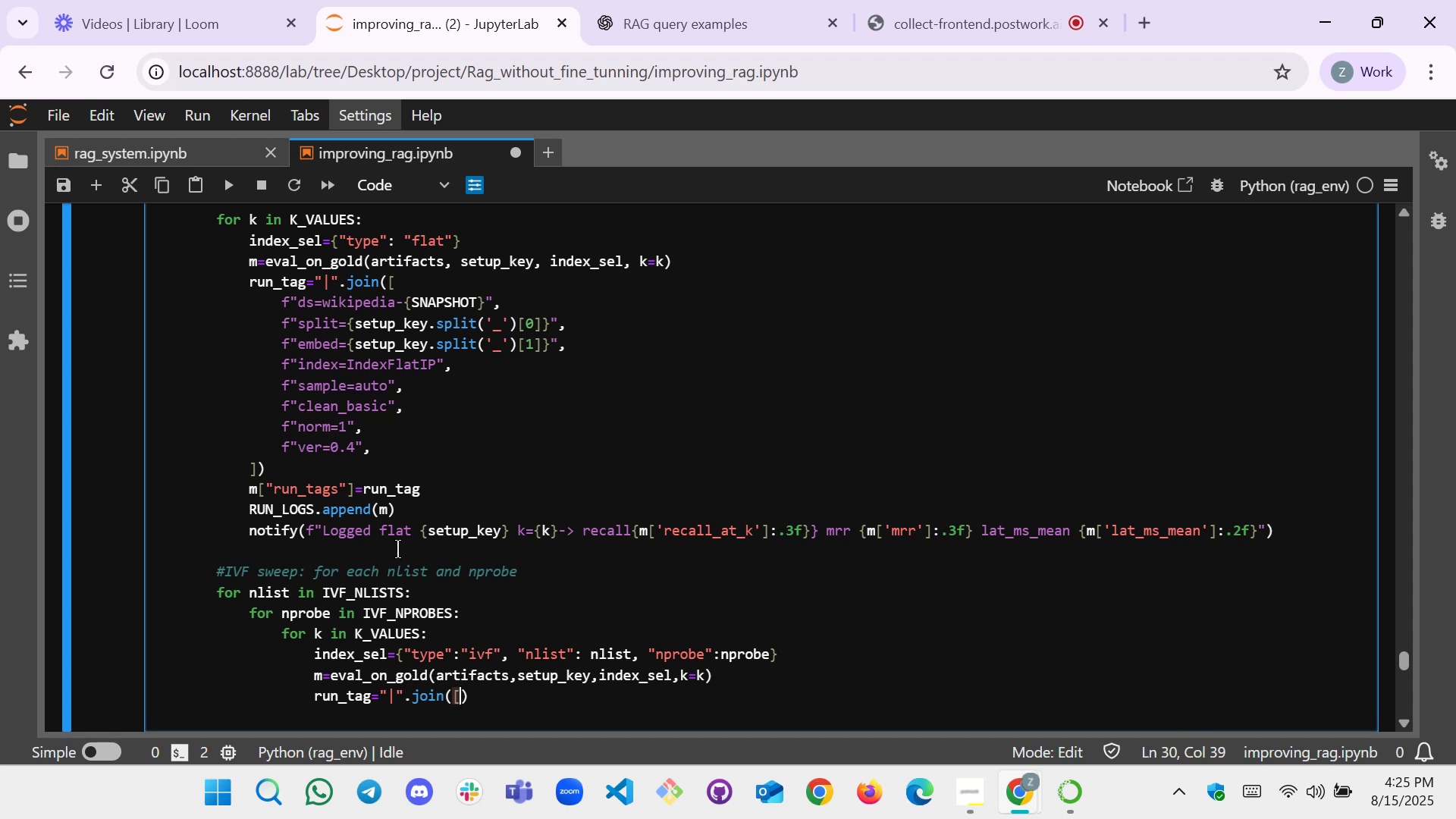 
key(BracketRight)
 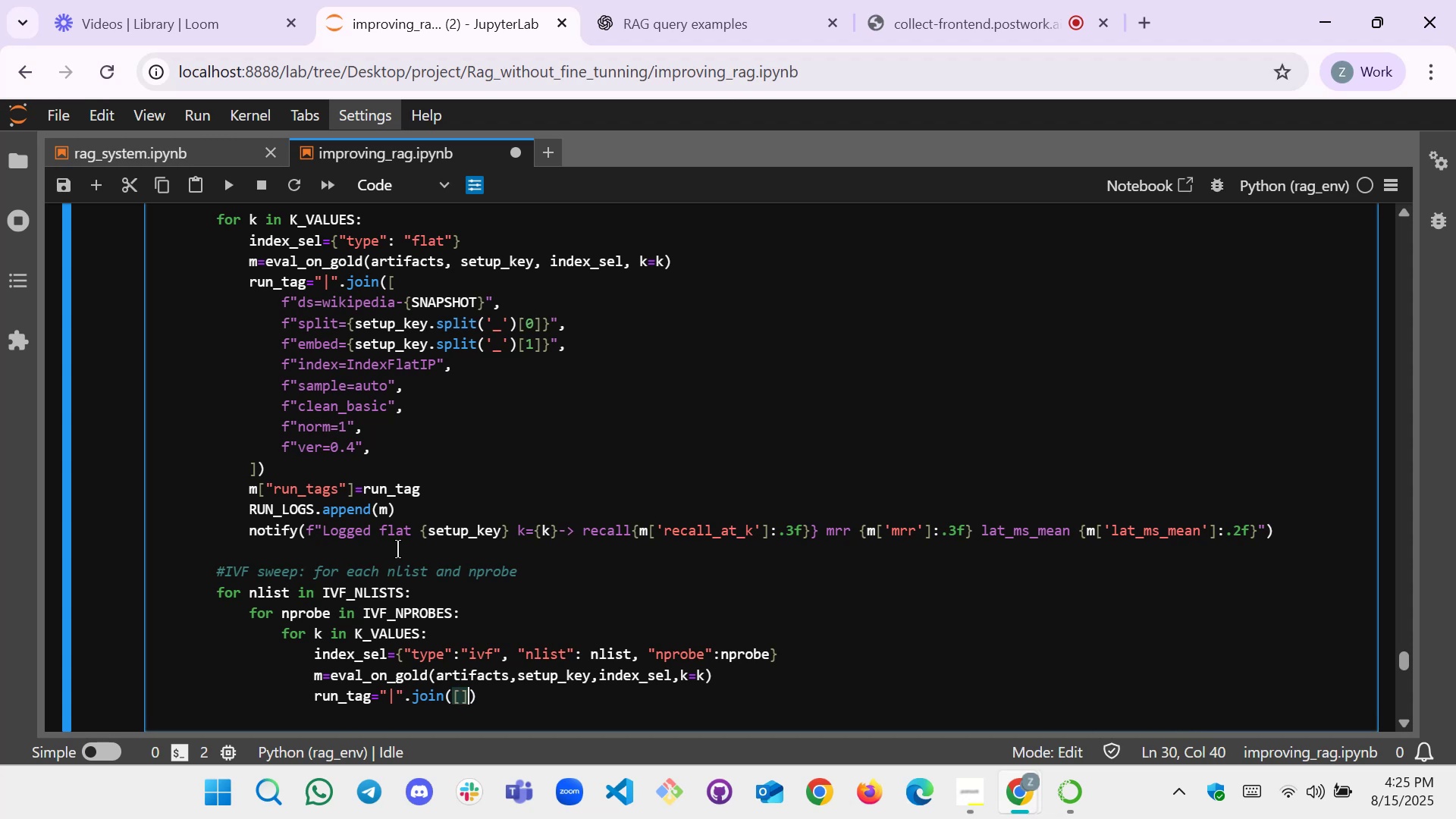 
key(ArrowLeft)
 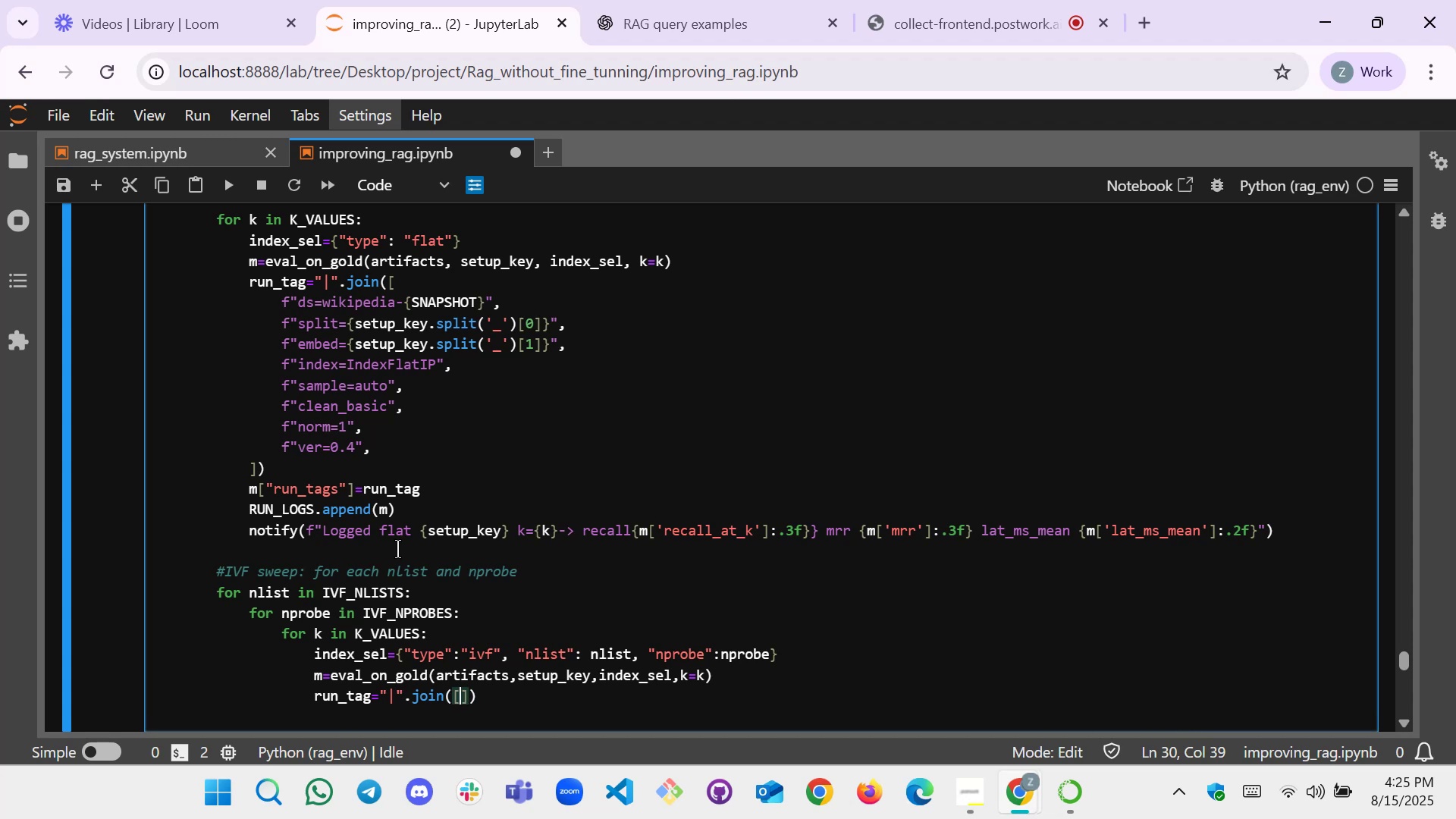 
key(Enter)
 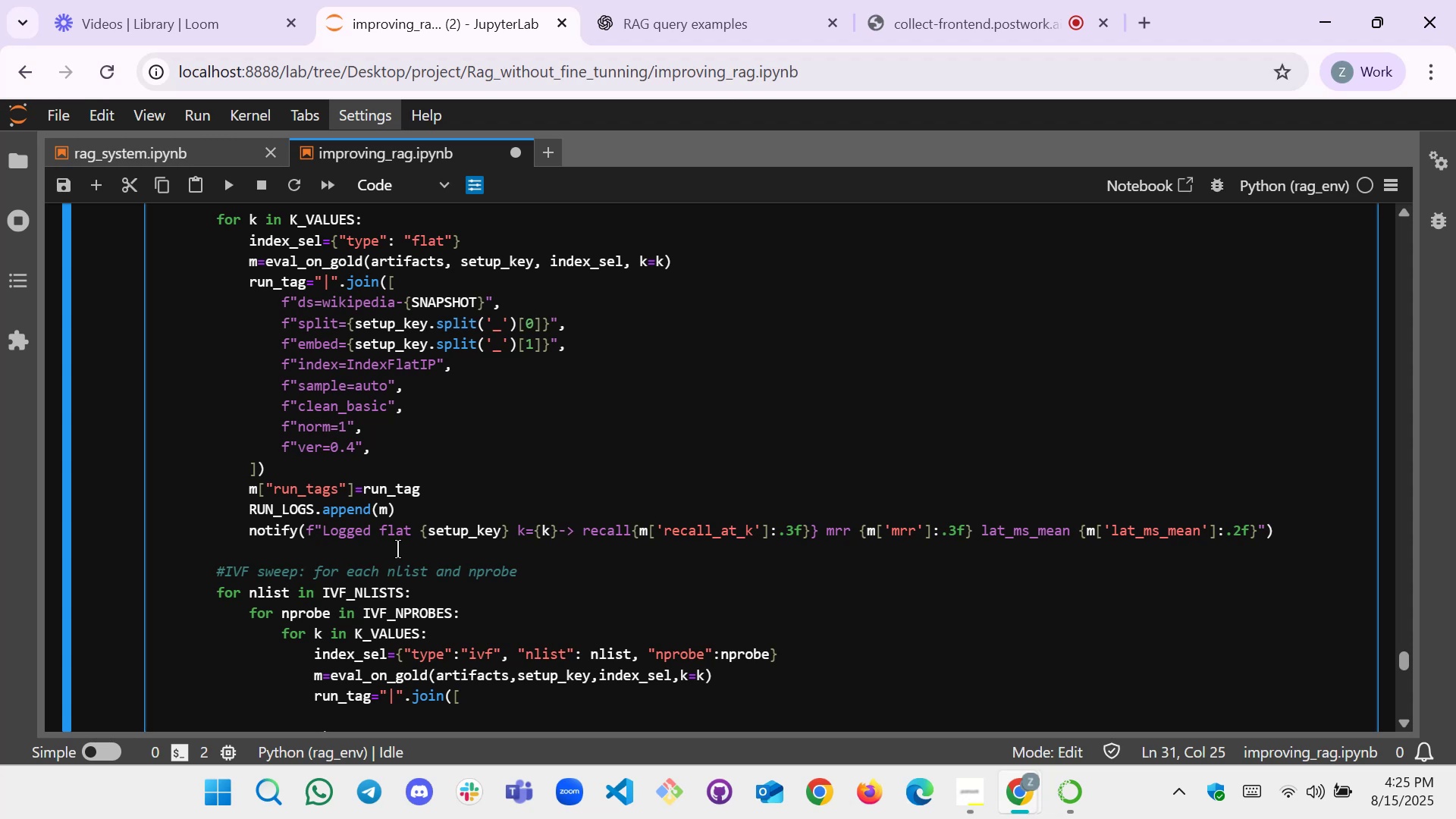 
wait(10.69)
 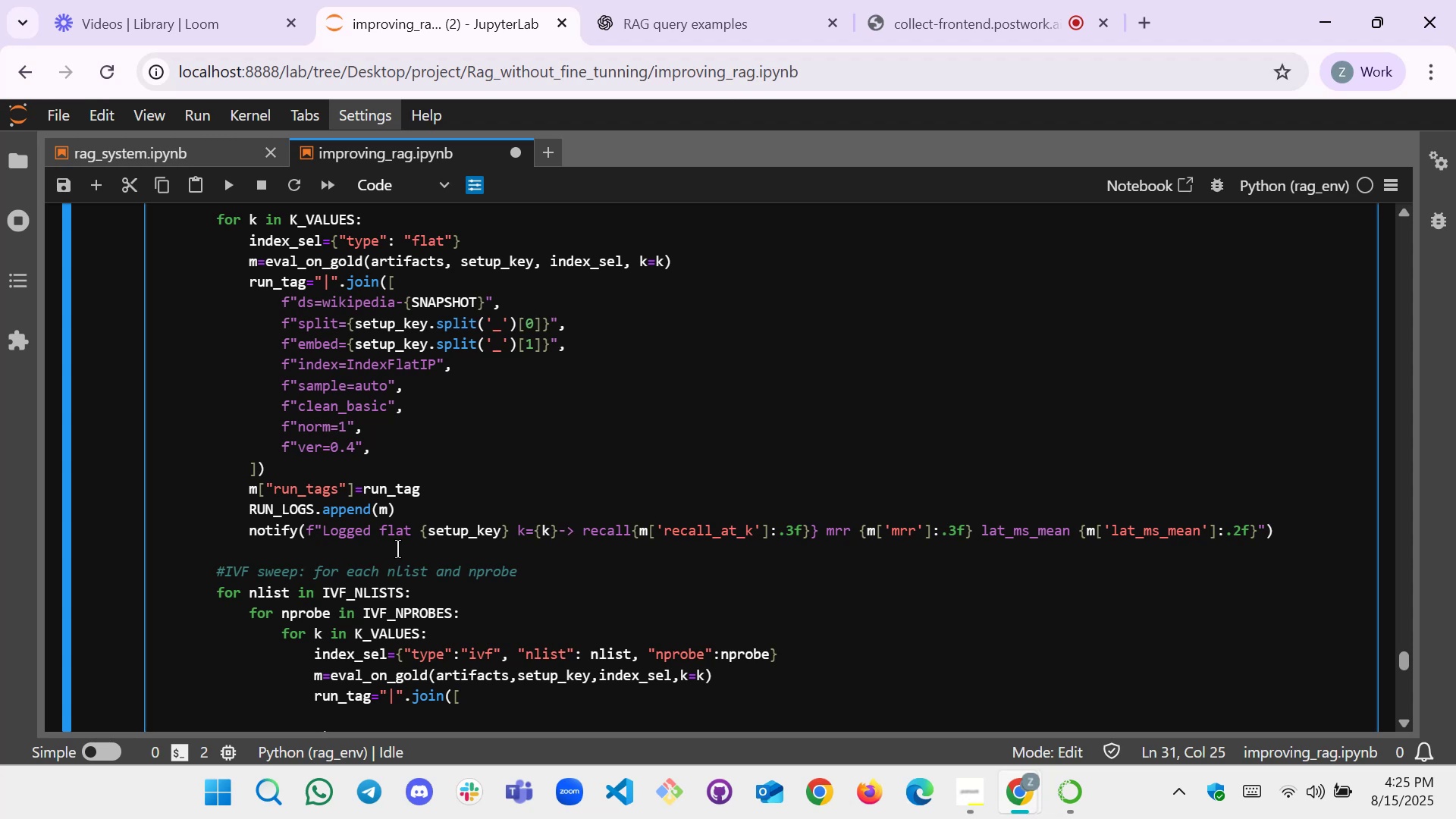 
left_click_drag(start_coordinate=[381, 457], to_coordinate=[279, 308])
 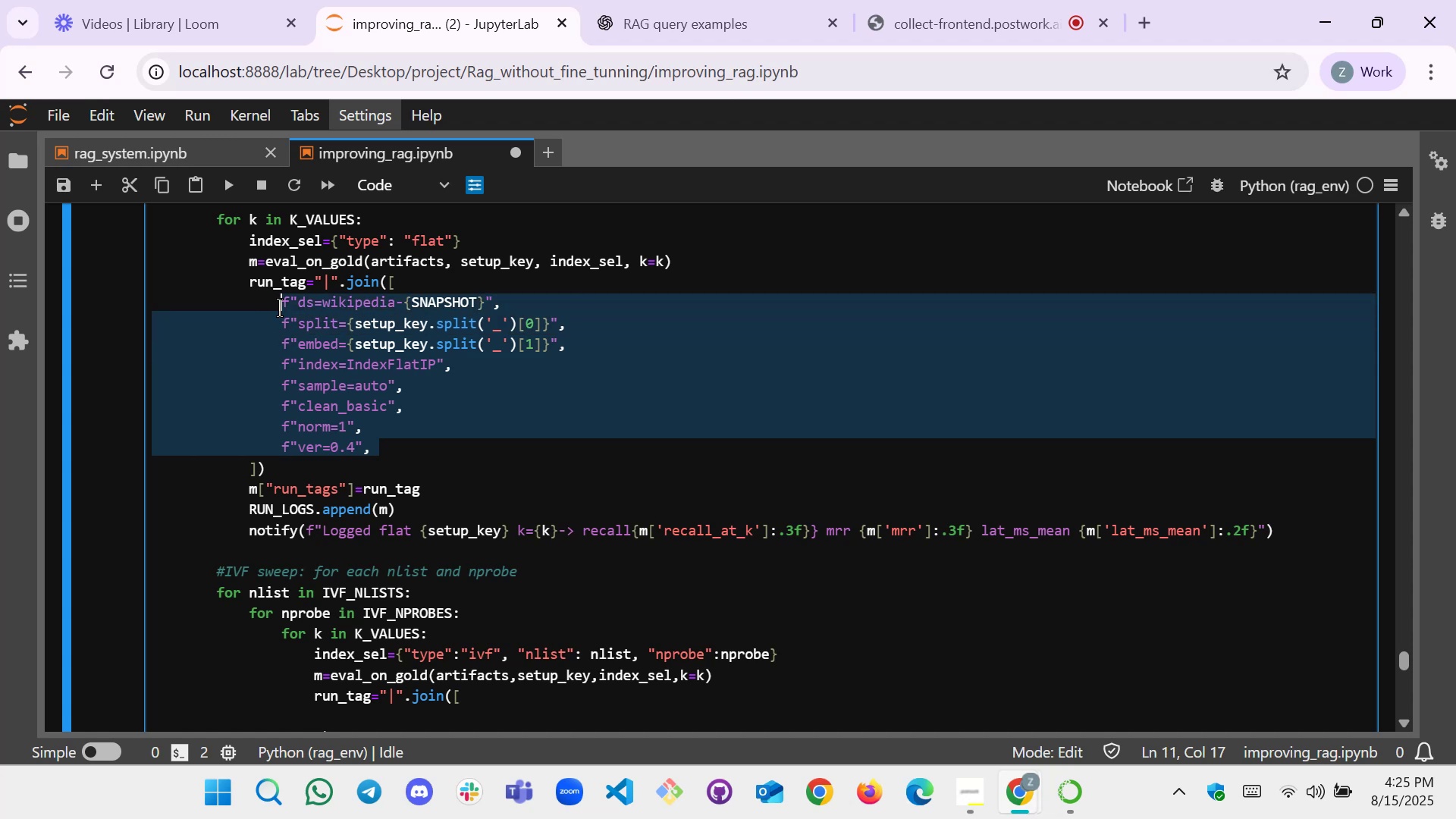 
key(Control+C)
 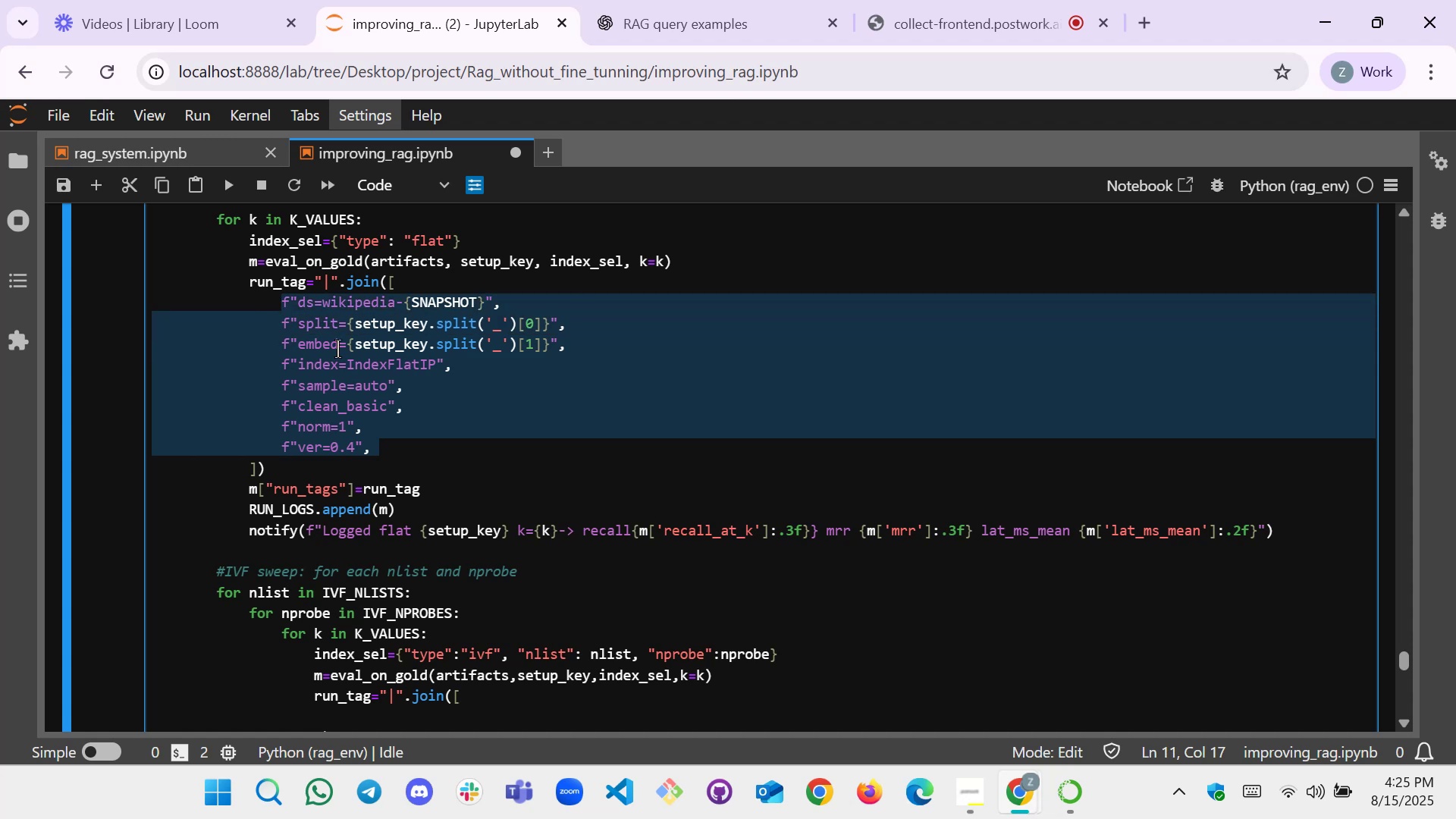 
scroll: coordinate [356, 354], scroll_direction: down, amount: 2.0
 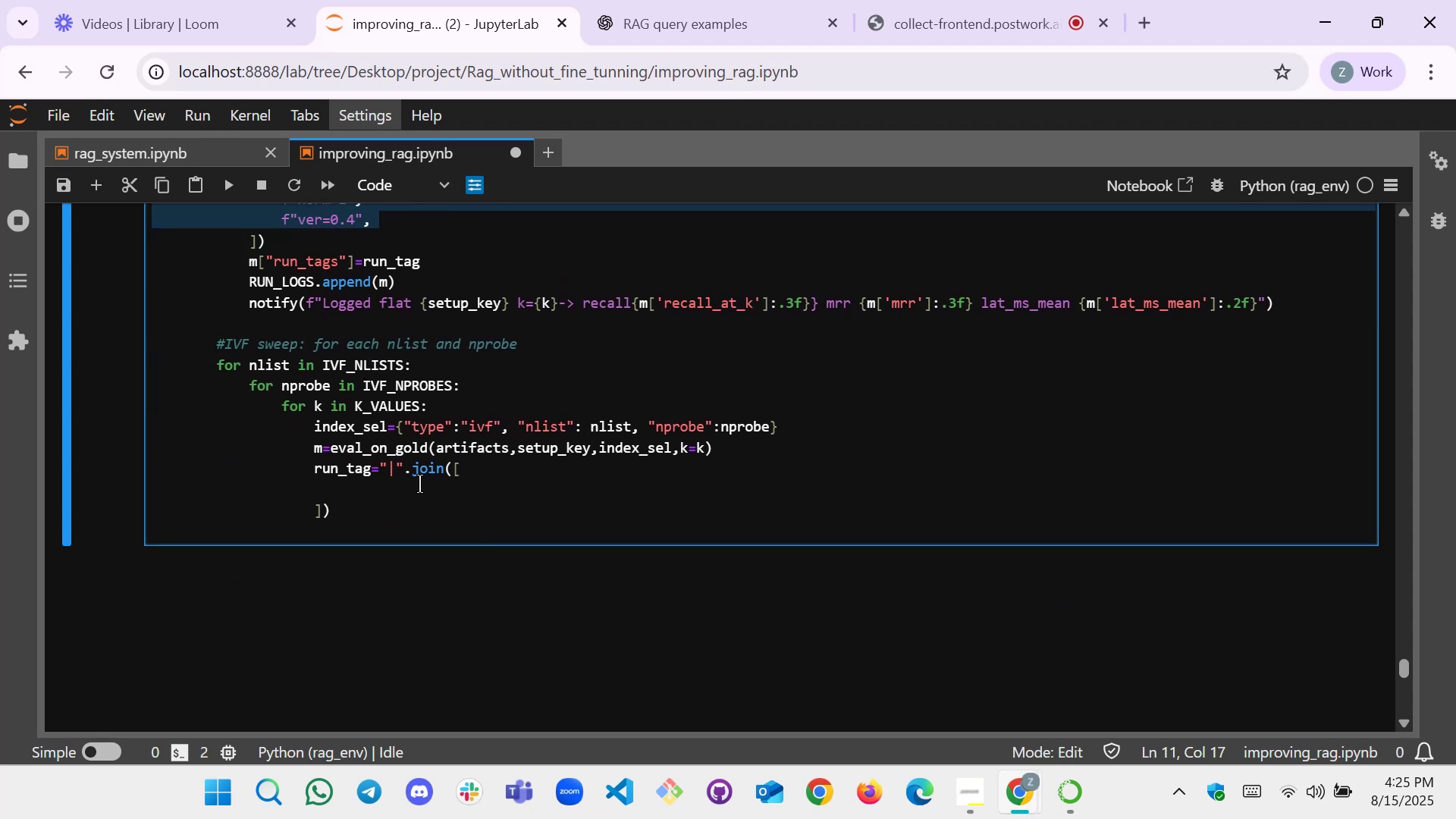 
left_click([419, 491])
 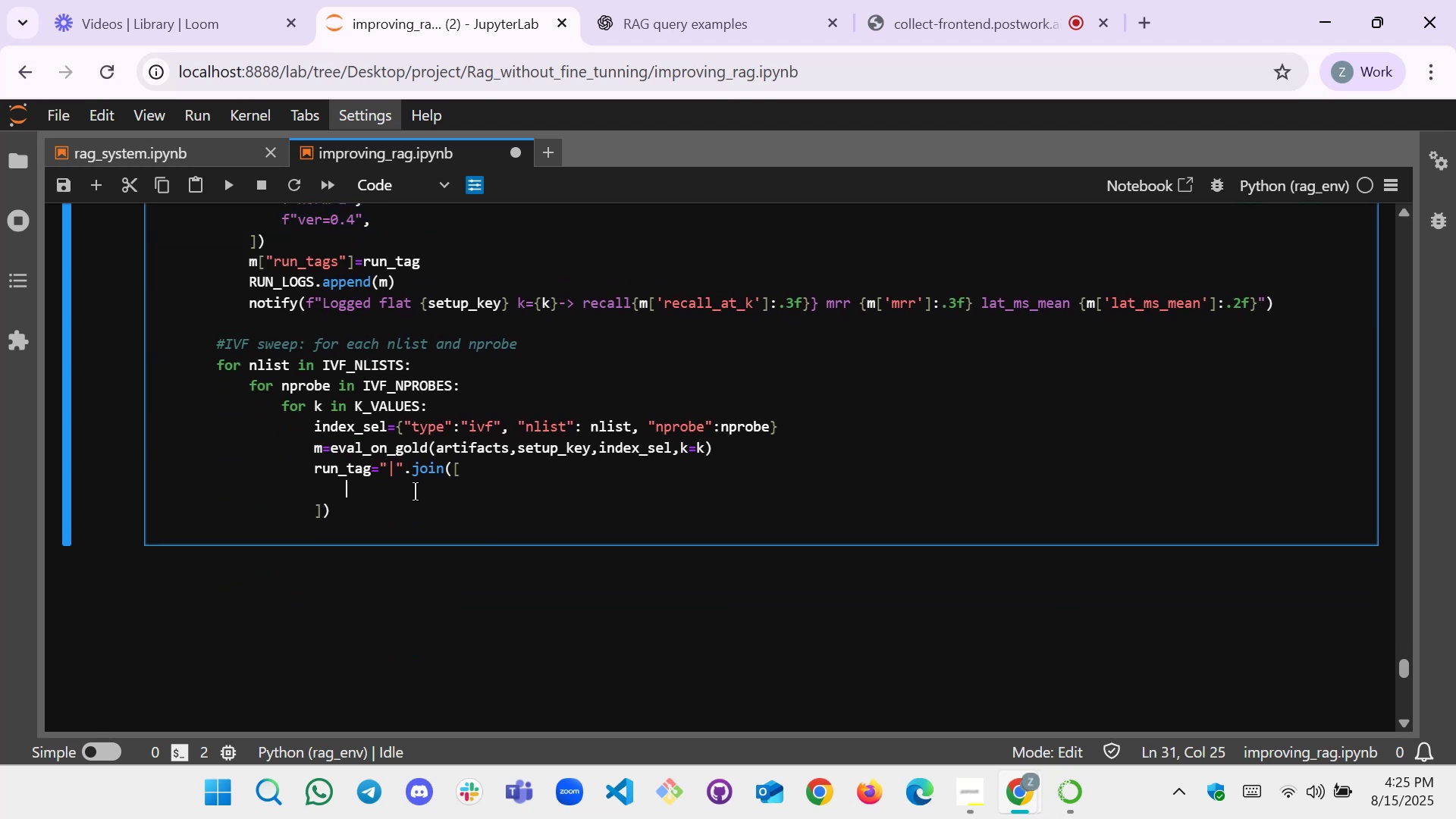 
key(Enter)
 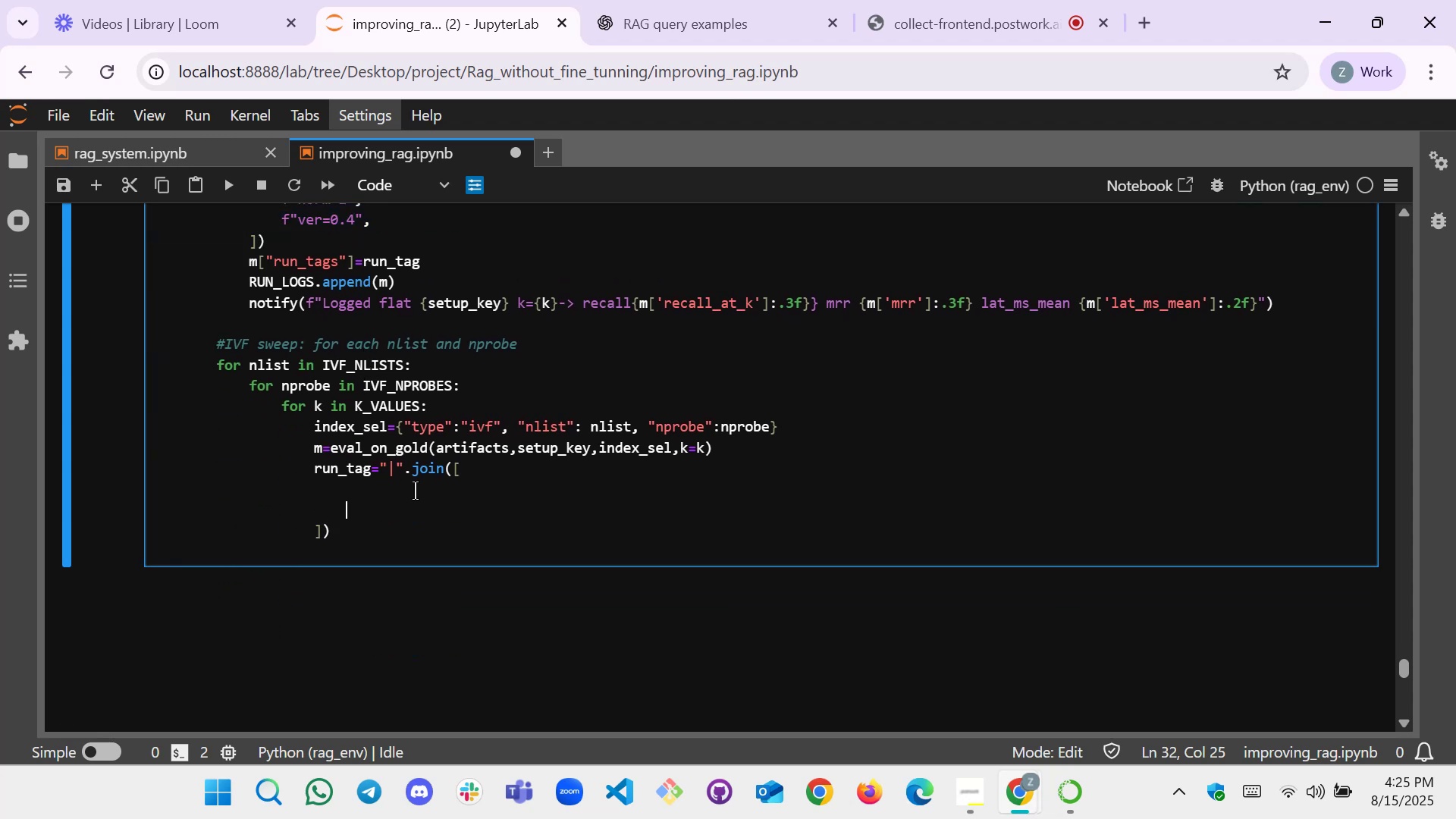 
key(Control+V)
 